 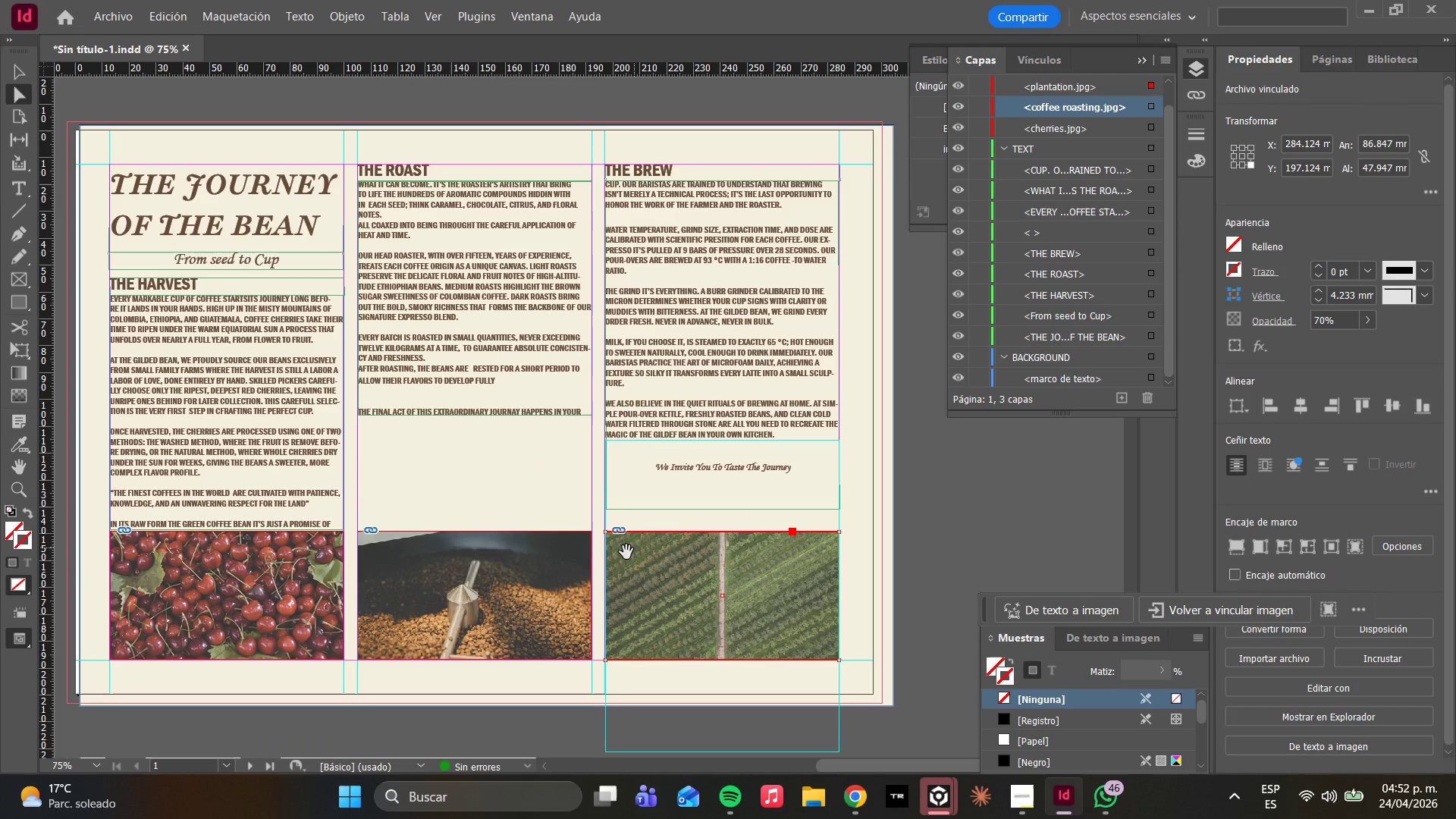 
mouse_move([912, 754])
 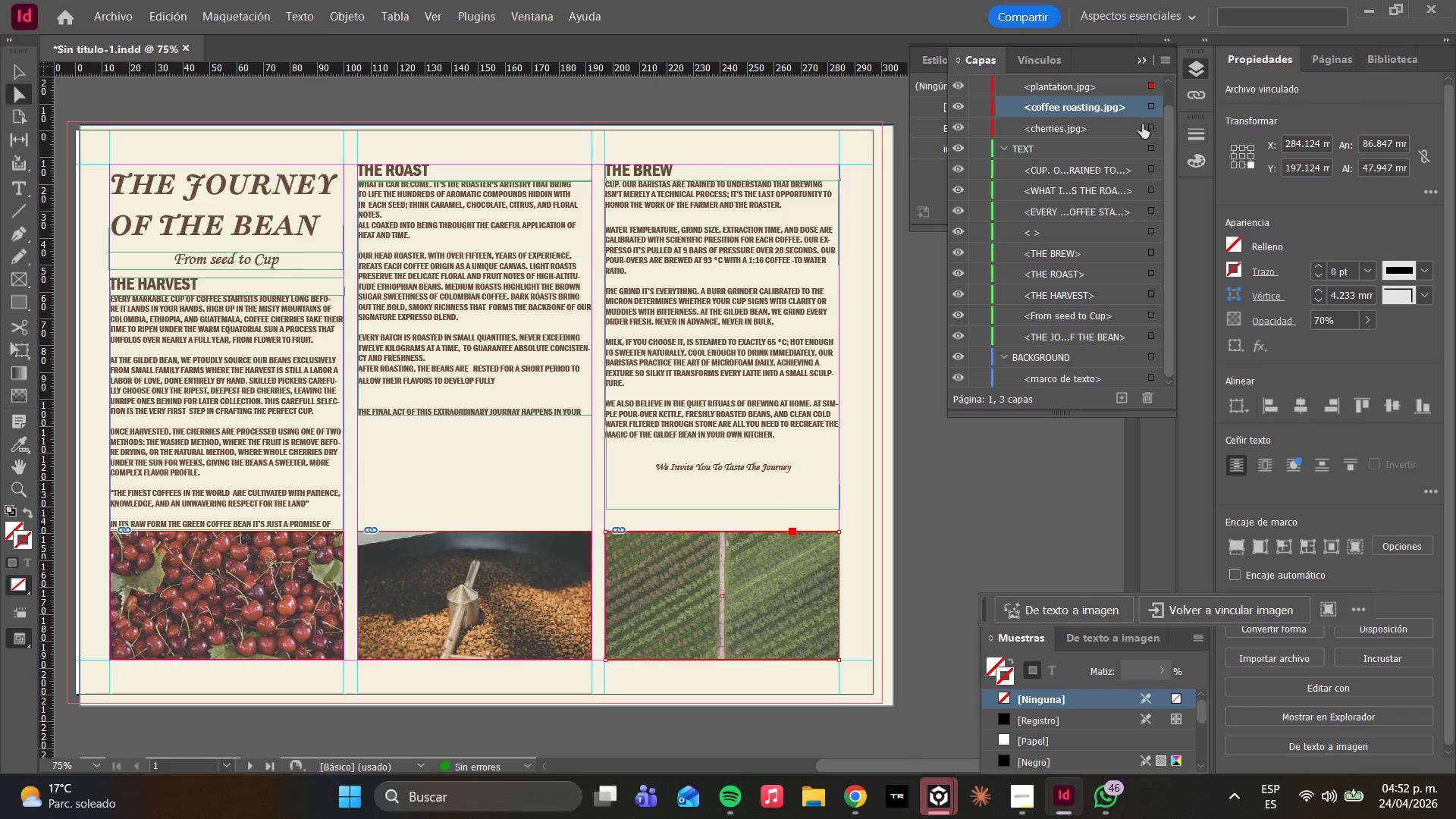 
left_click([1150, 87])
 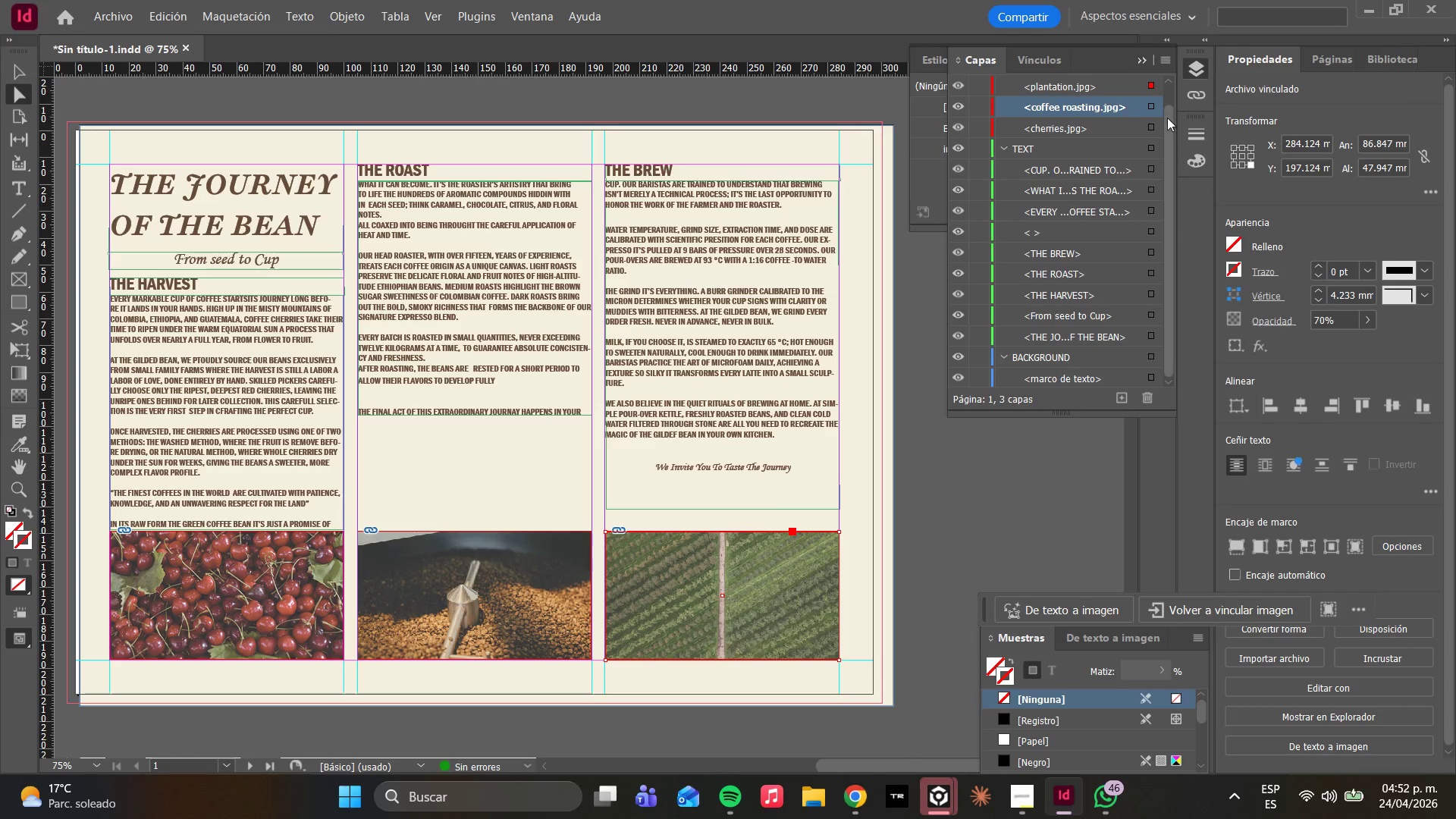 
left_click([1153, 107])
 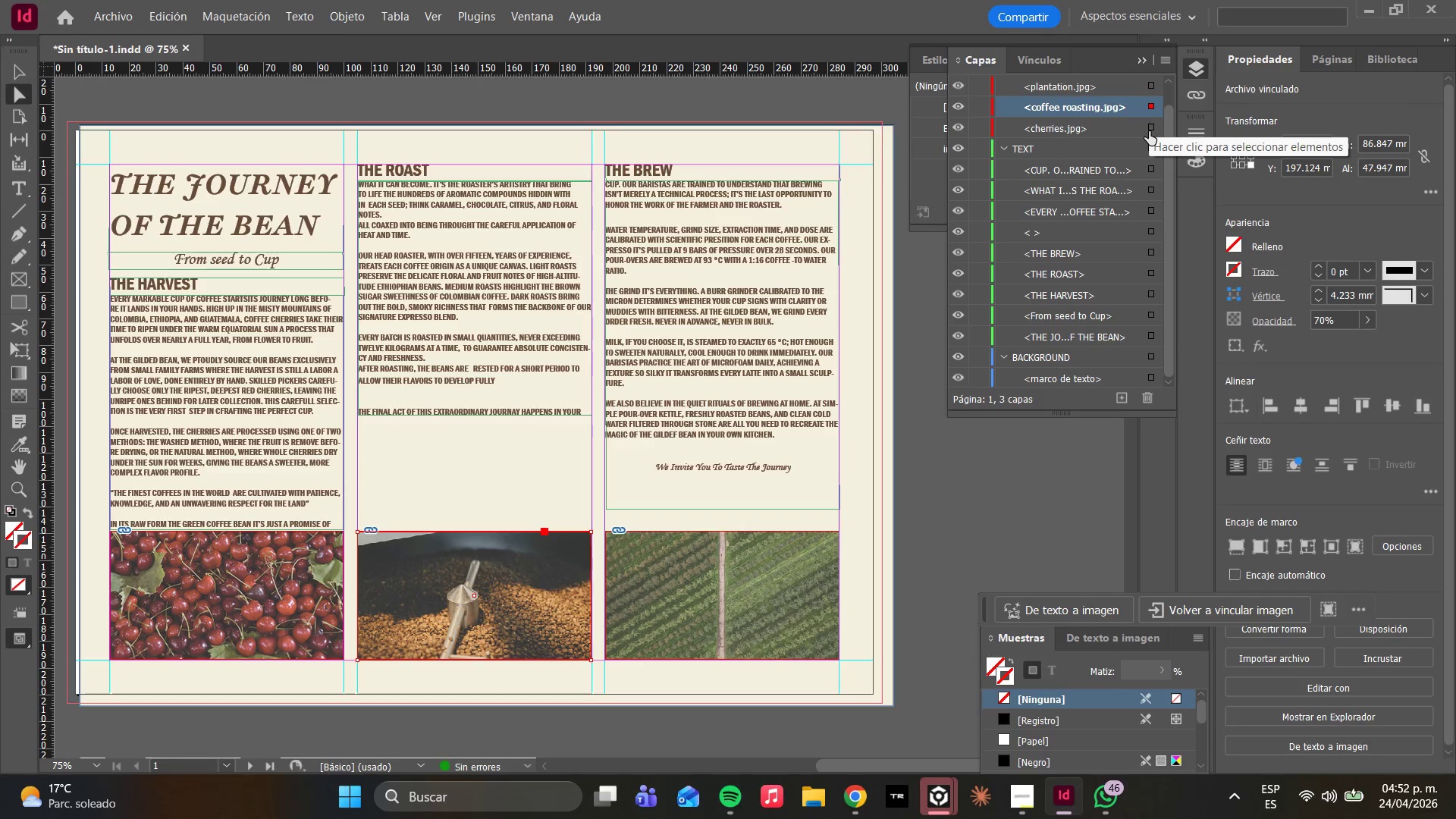 
left_click([1152, 130])
 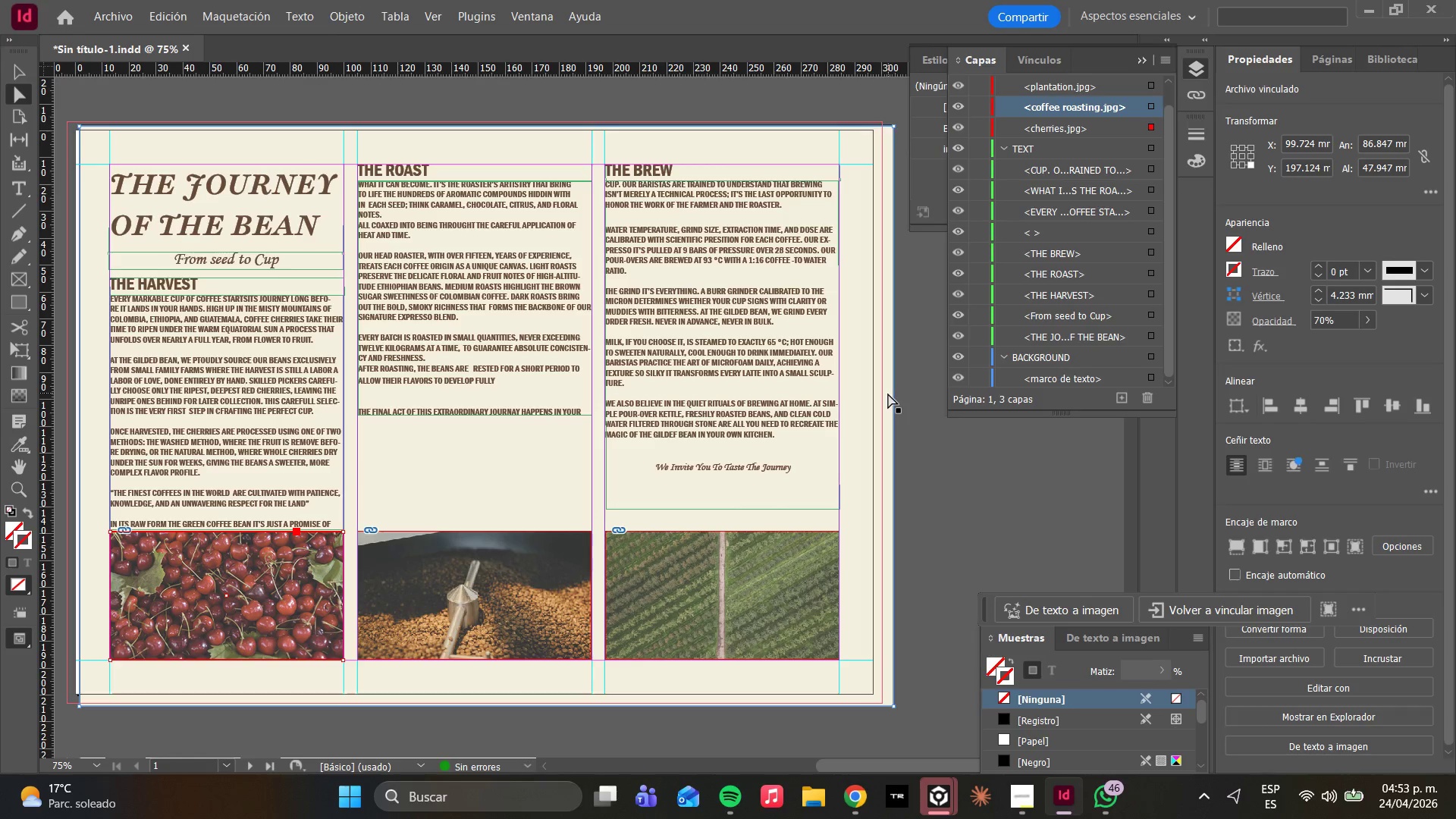 
wait(10.57)
 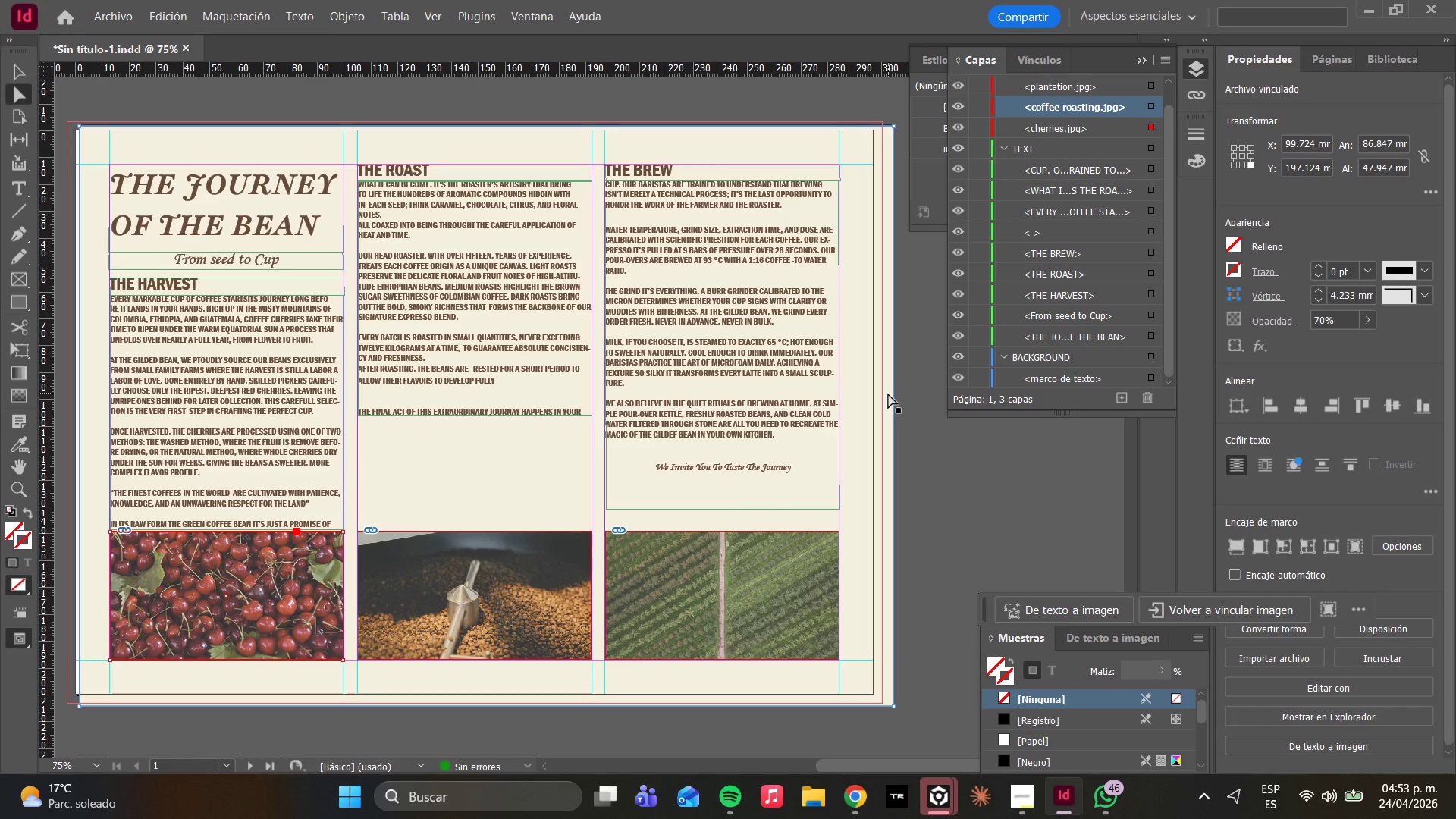 
mouse_move([1020, 184])
 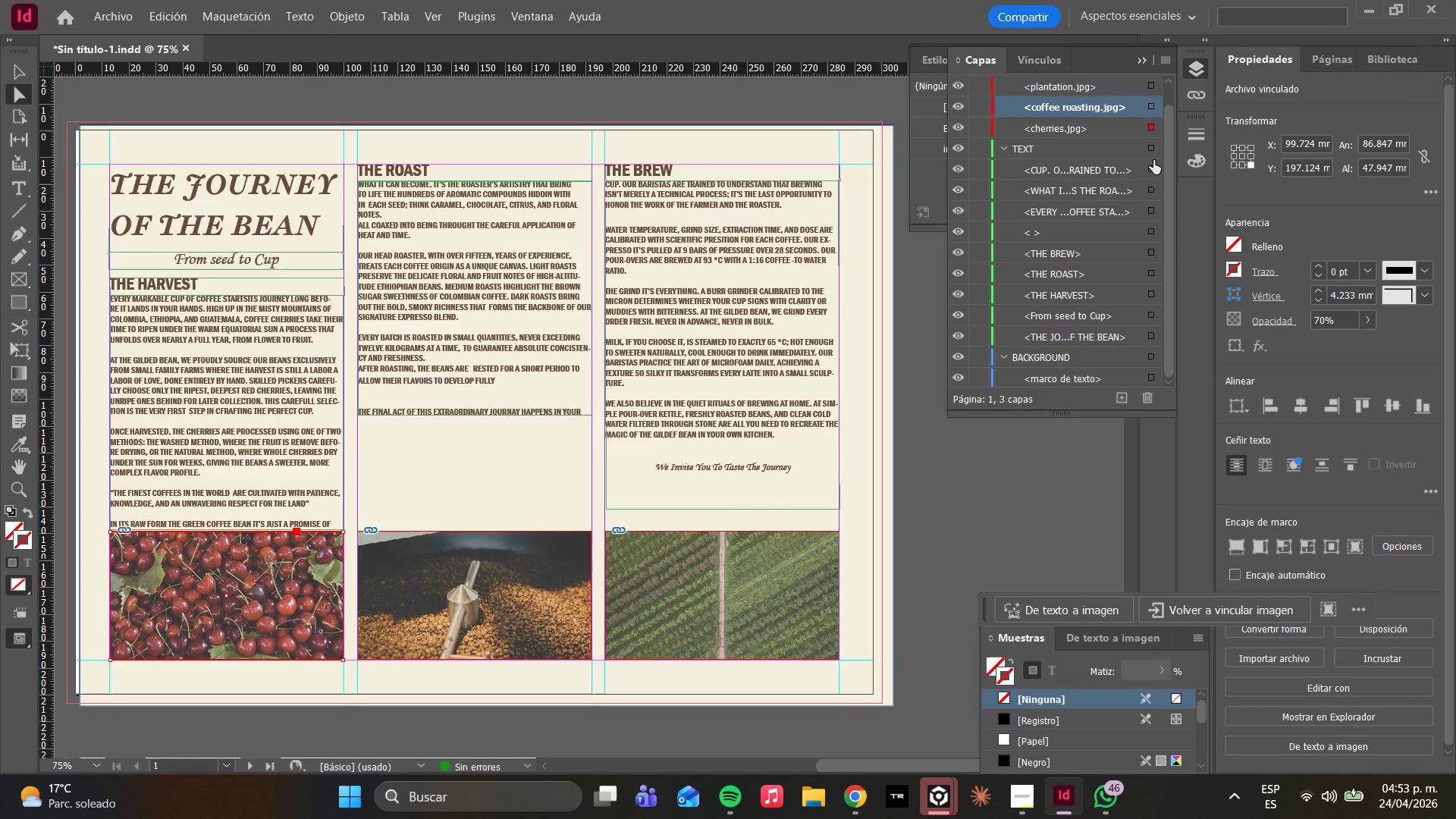 
scroll: coordinate [1153, 160], scroll_direction: up, amount: 4.0
 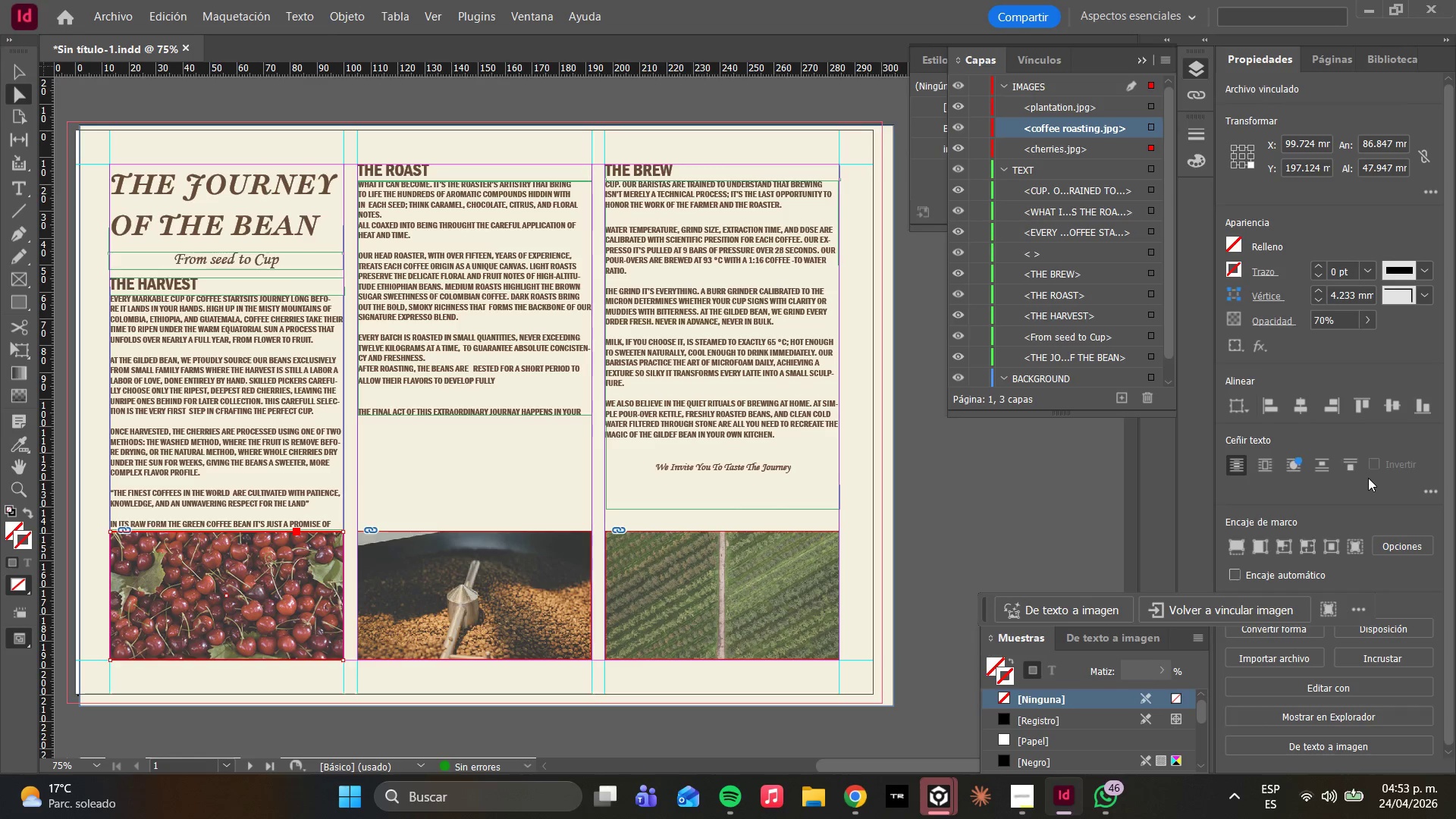 
wait(20.02)
 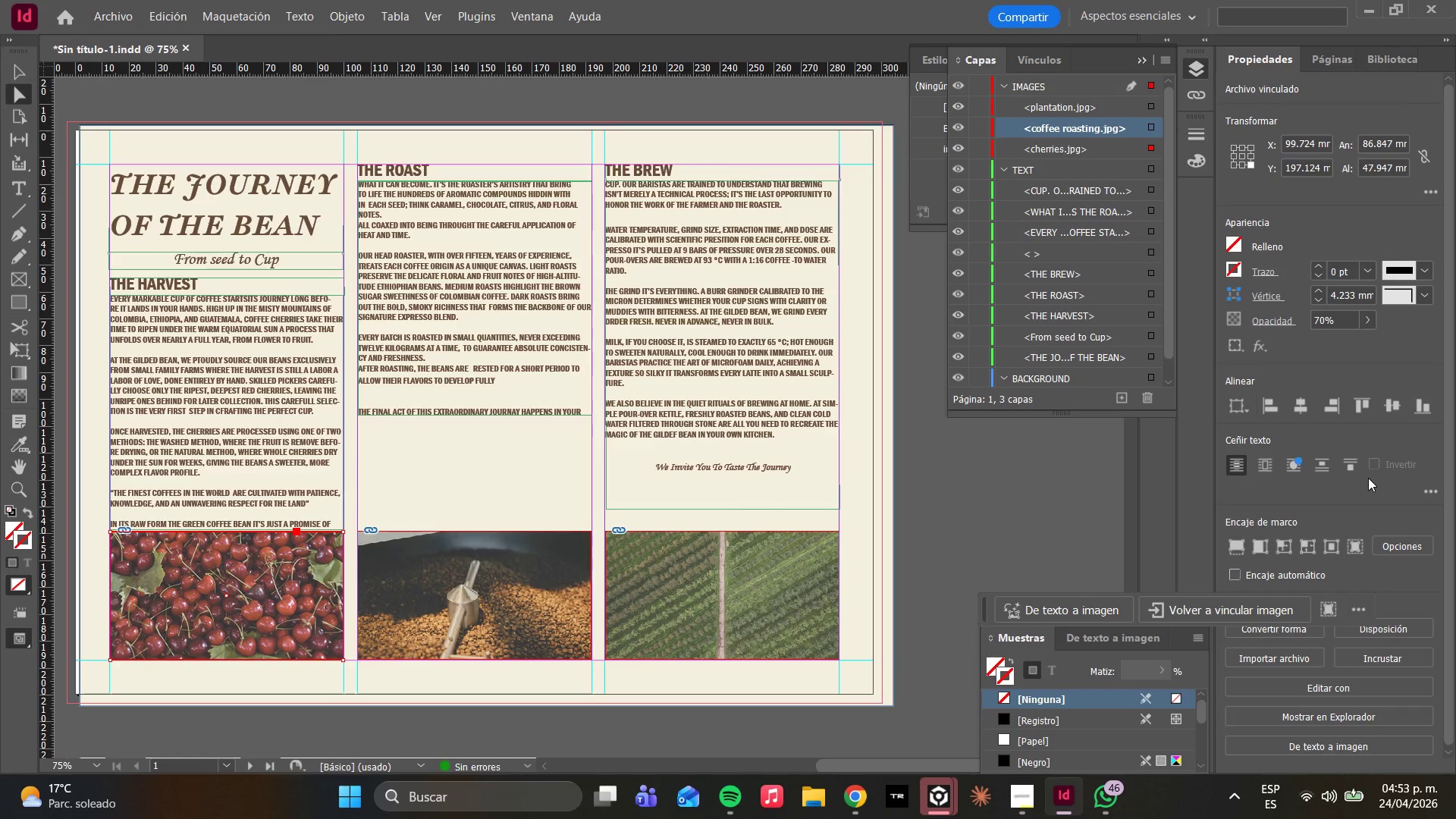 
key(W)
 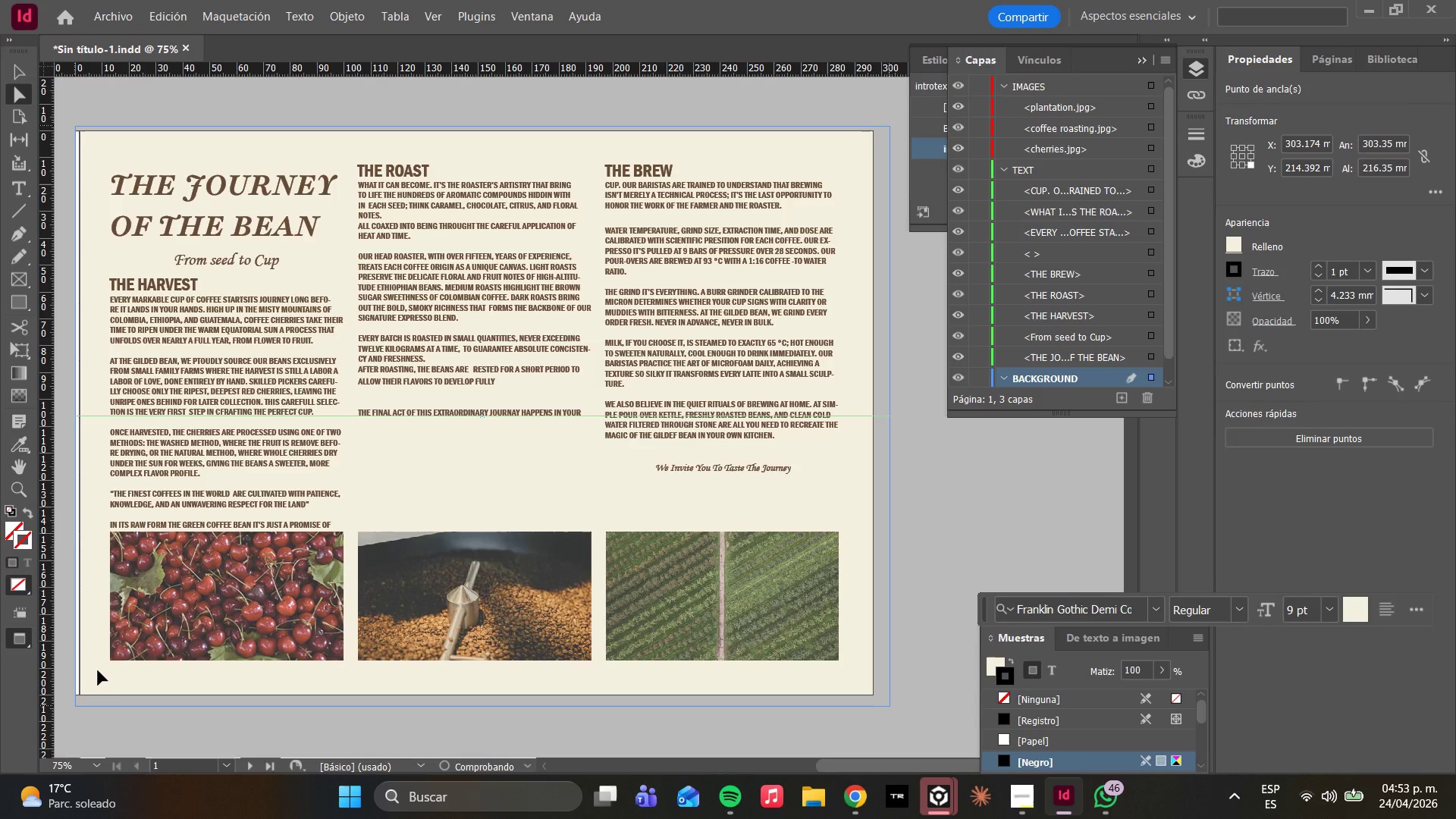 
wait(7.38)
 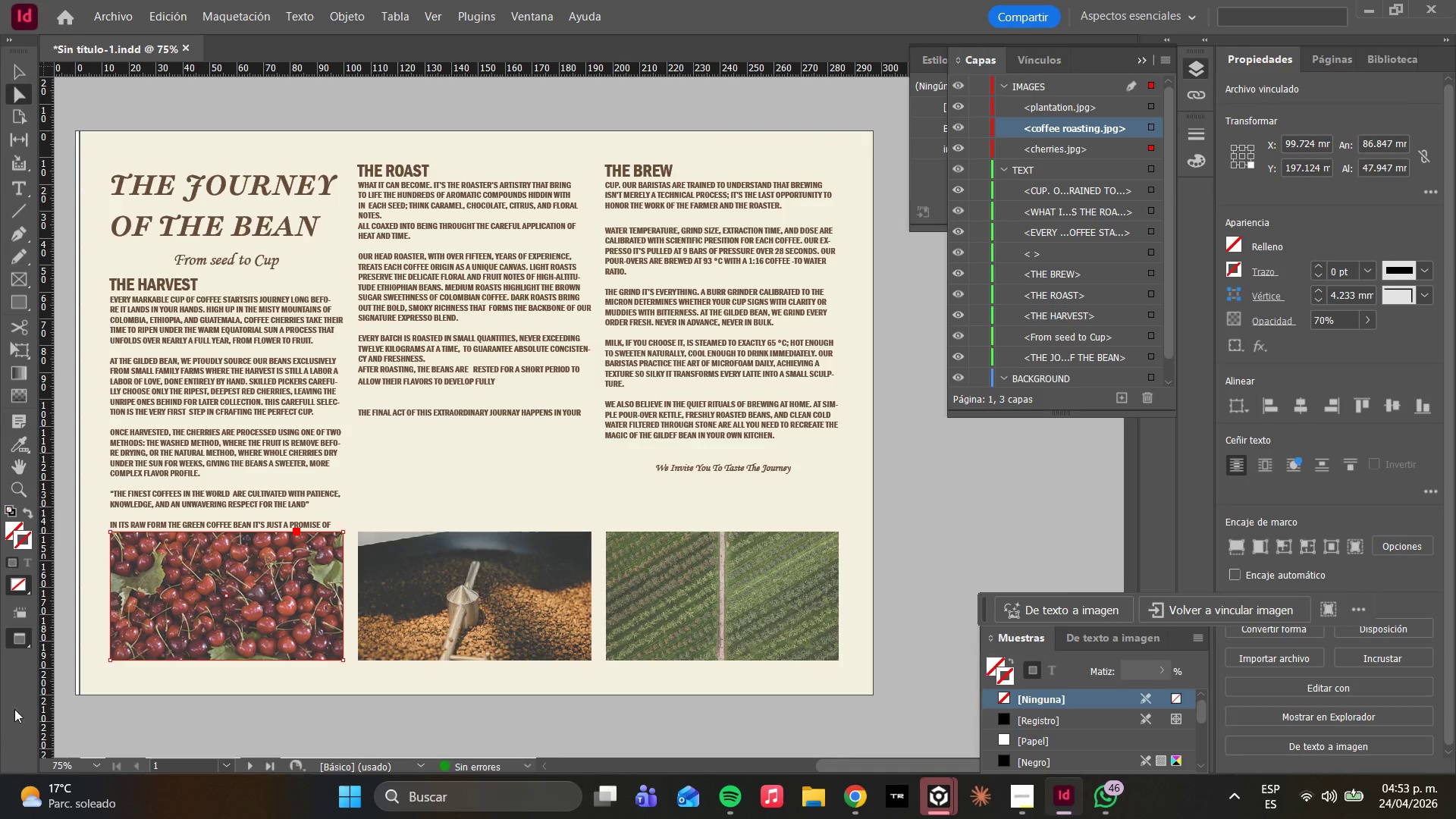 
type(wwww)
 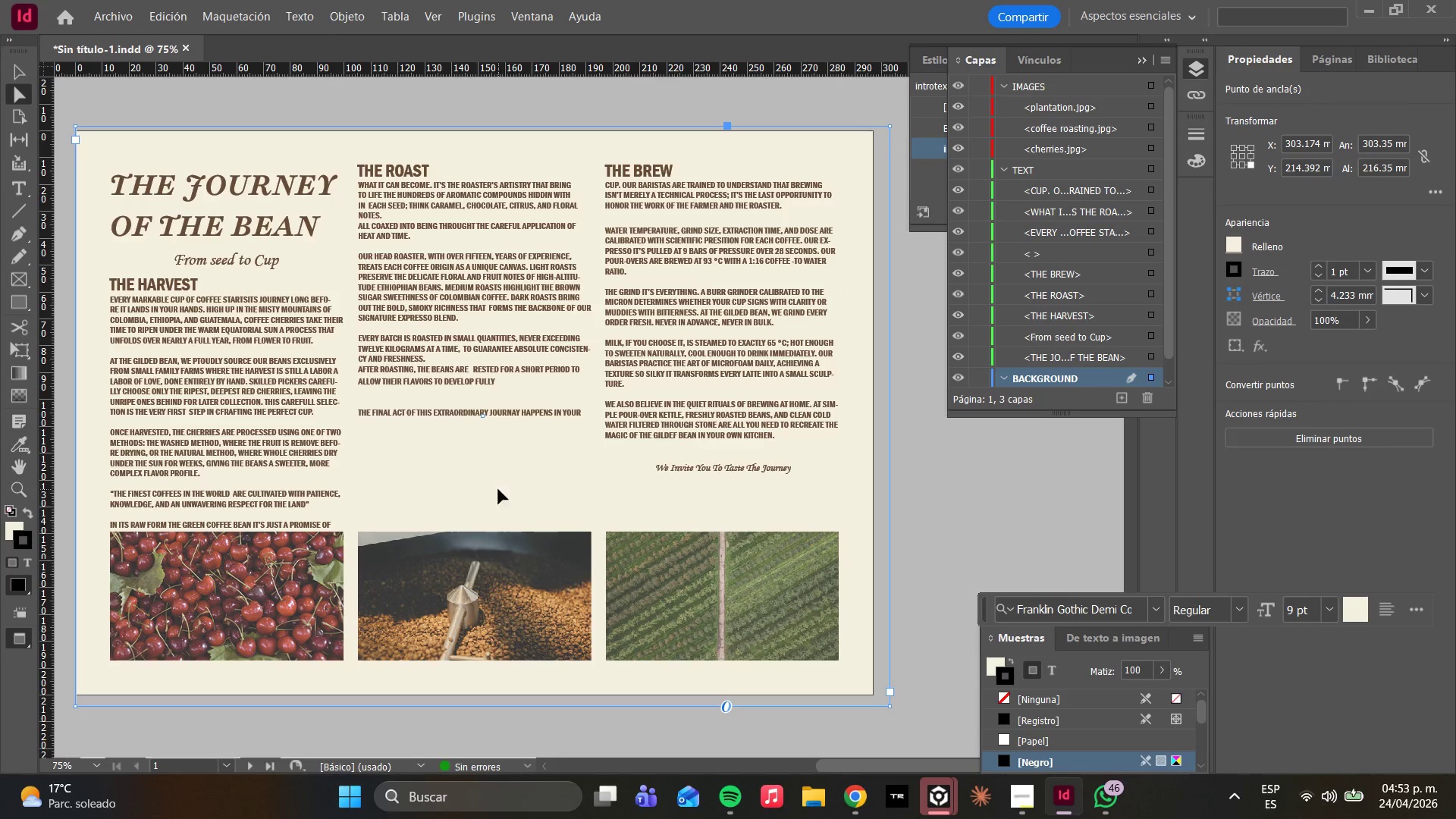 
scroll: coordinate [513, 507], scroll_direction: up, amount: 4.0
 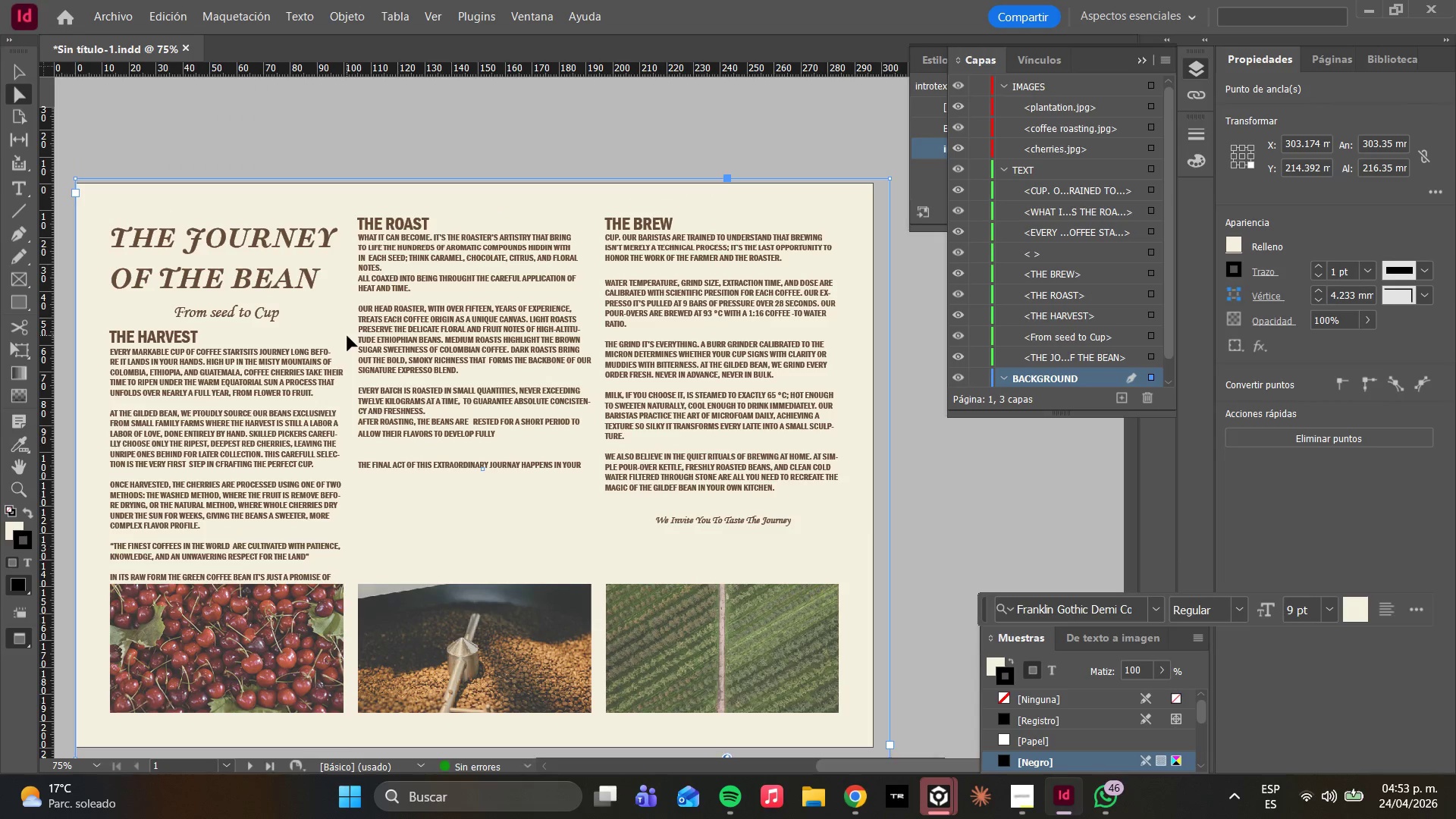 
left_click([295, 558])
 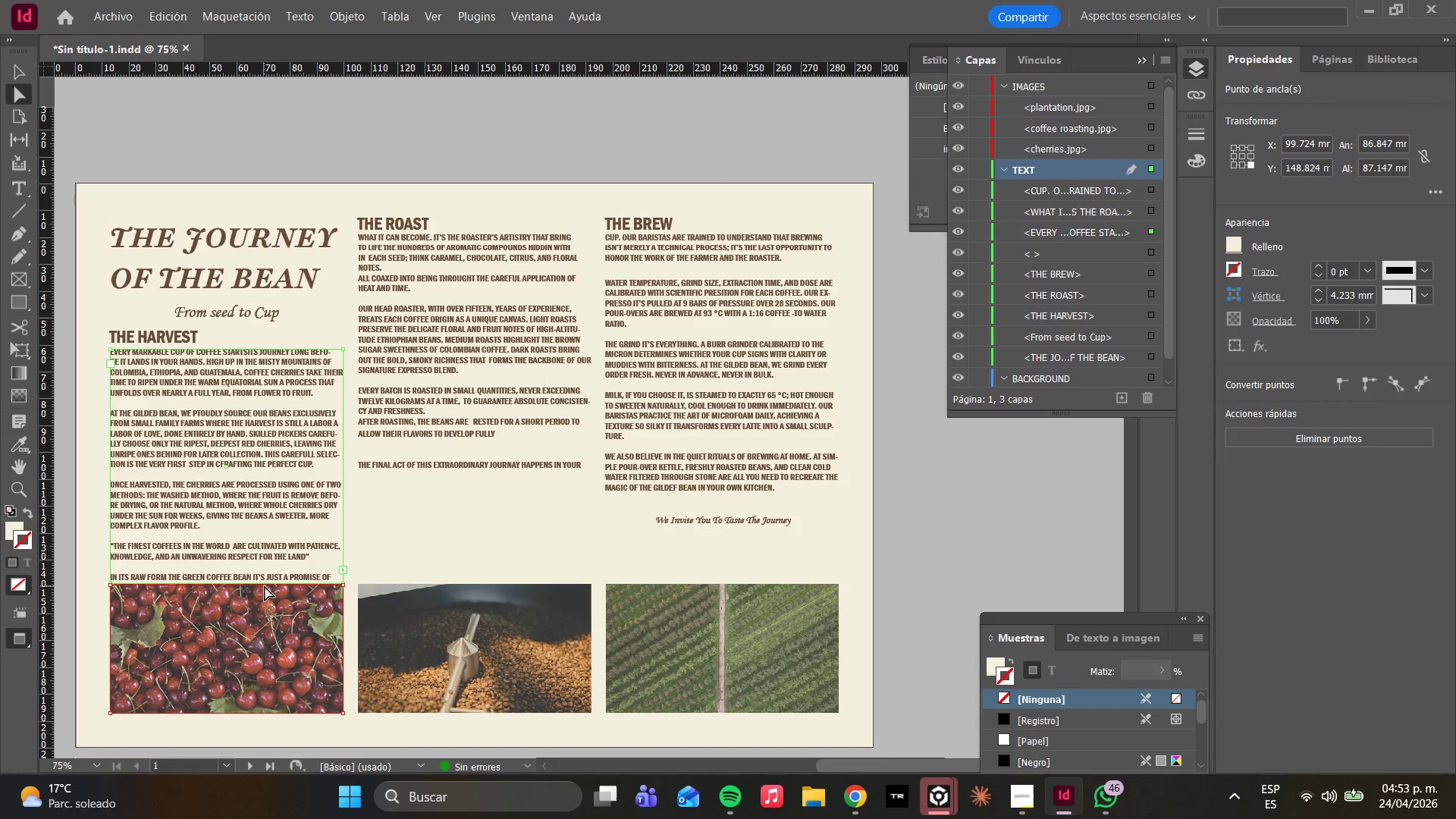 
left_click([264, 595])
 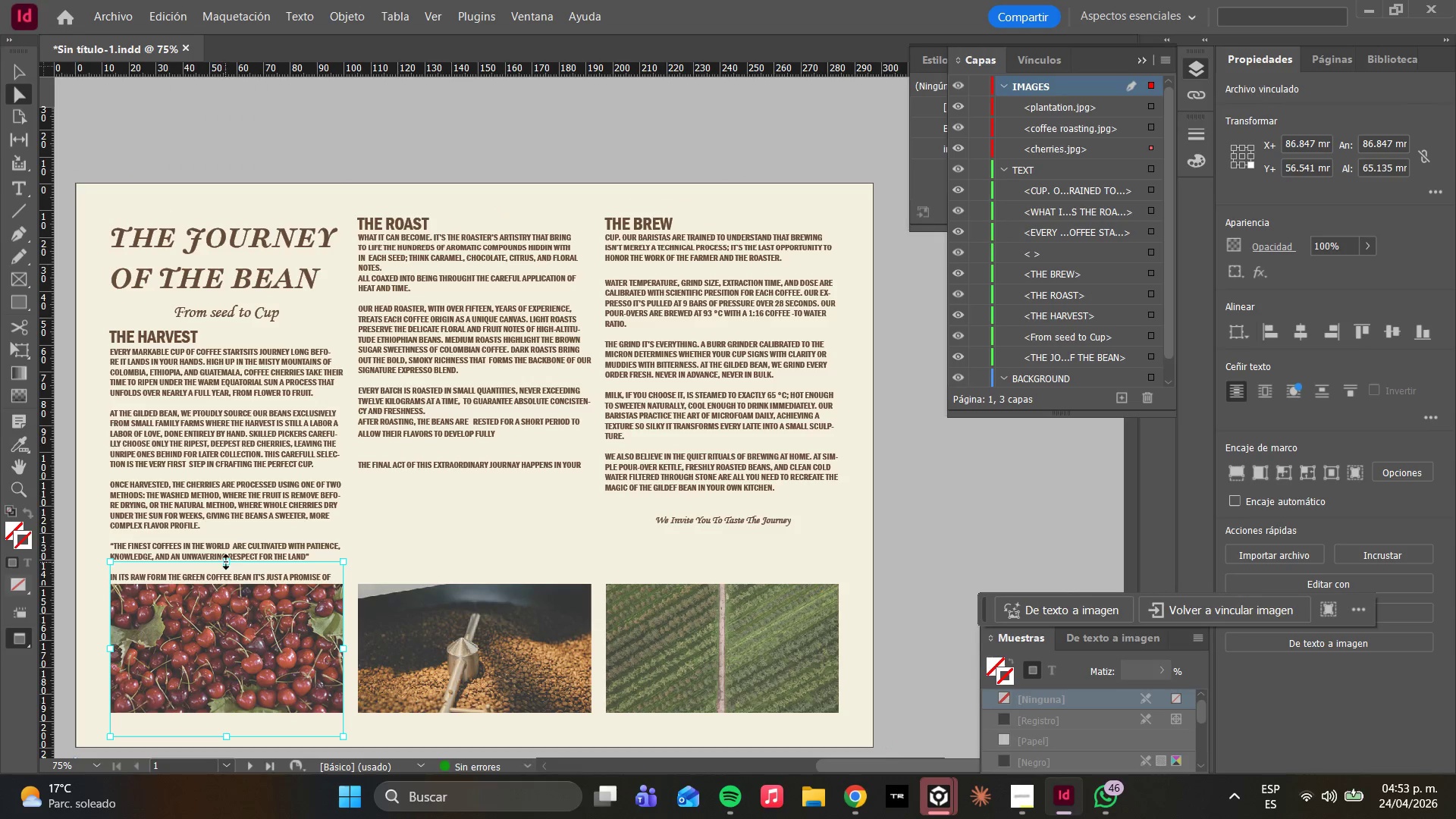 
left_click_drag(start_coordinate=[226, 562], to_coordinate=[228, 606])
 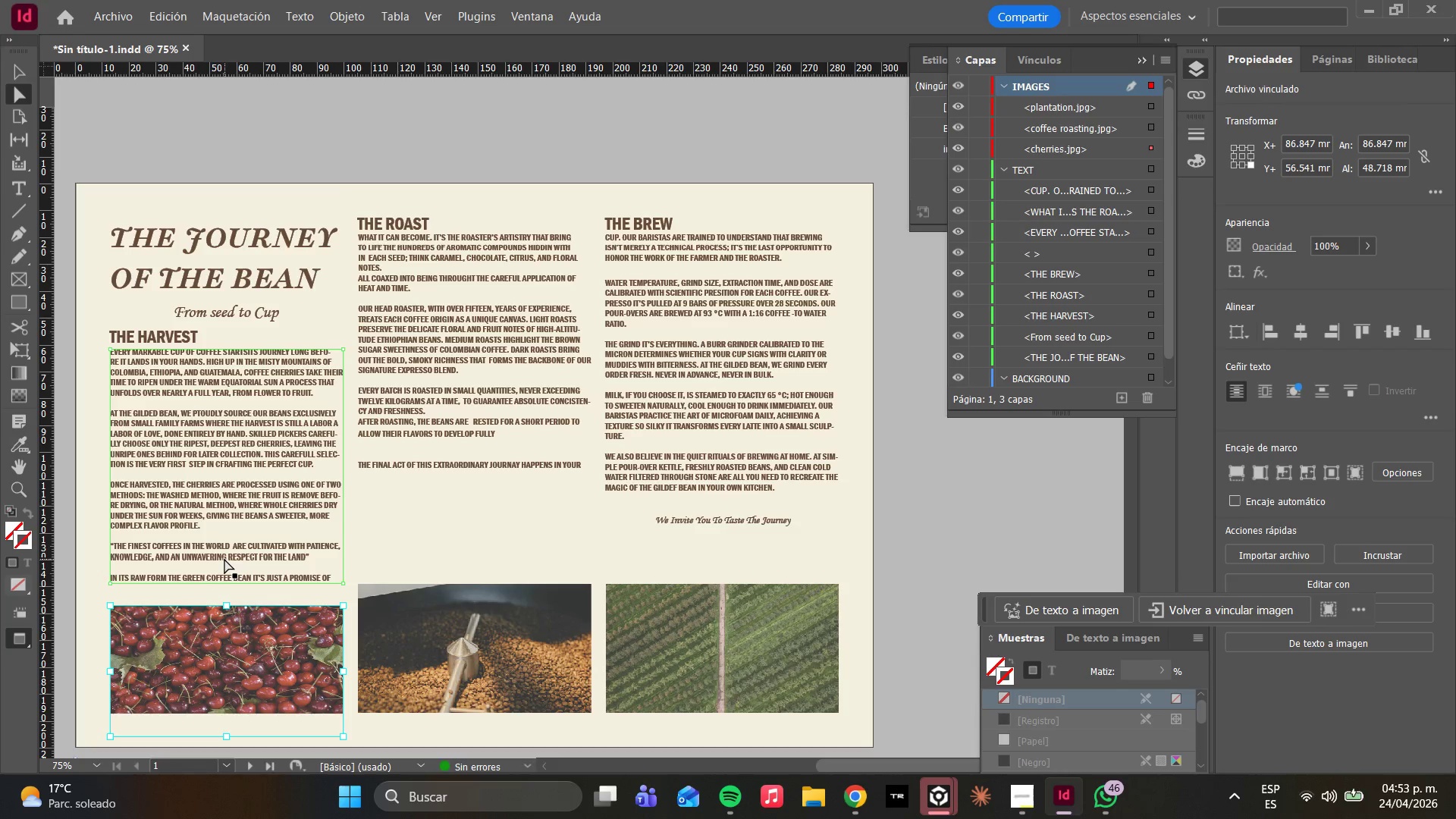 
left_click([226, 564])
 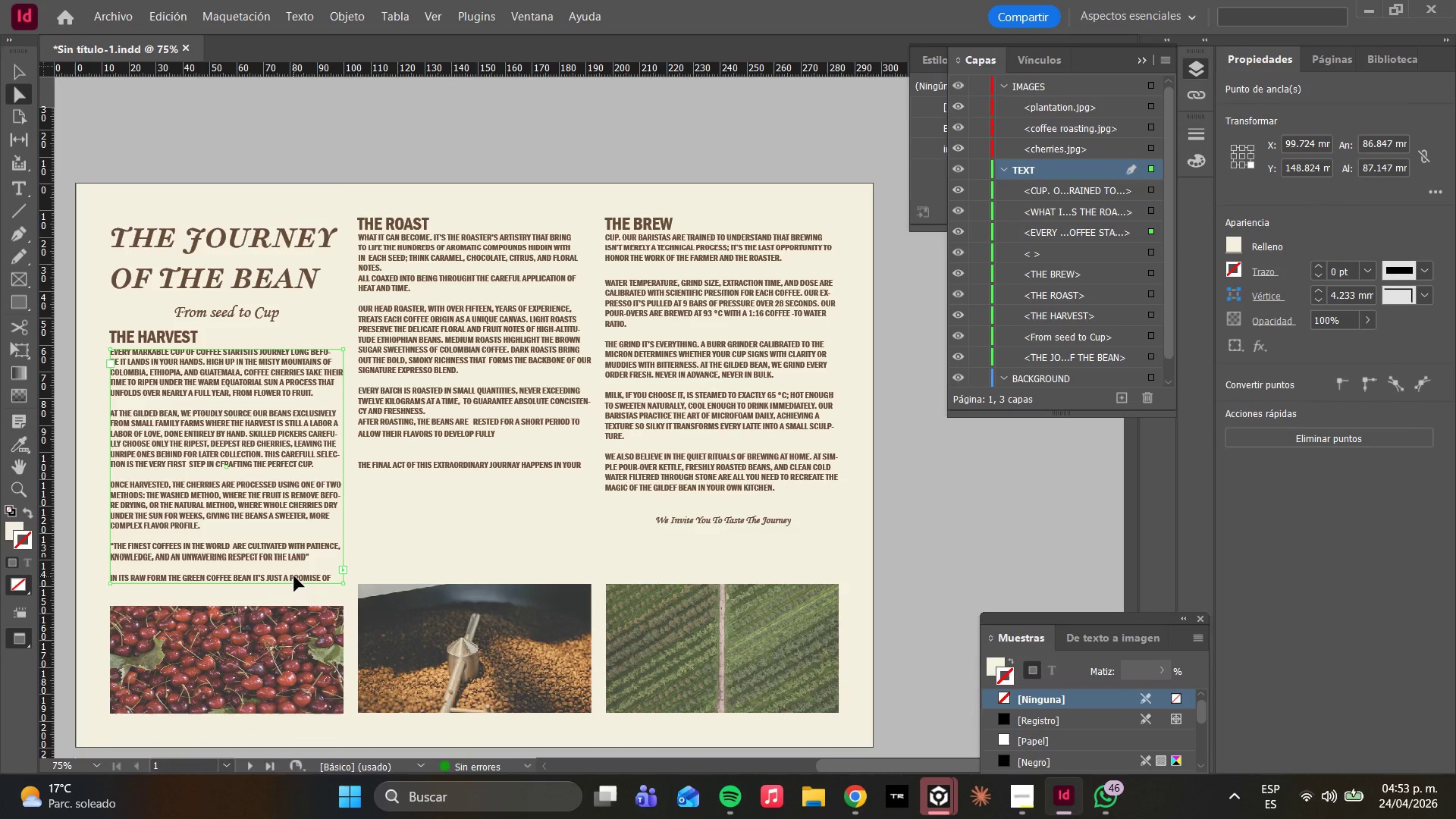 
double_click([293, 576])
 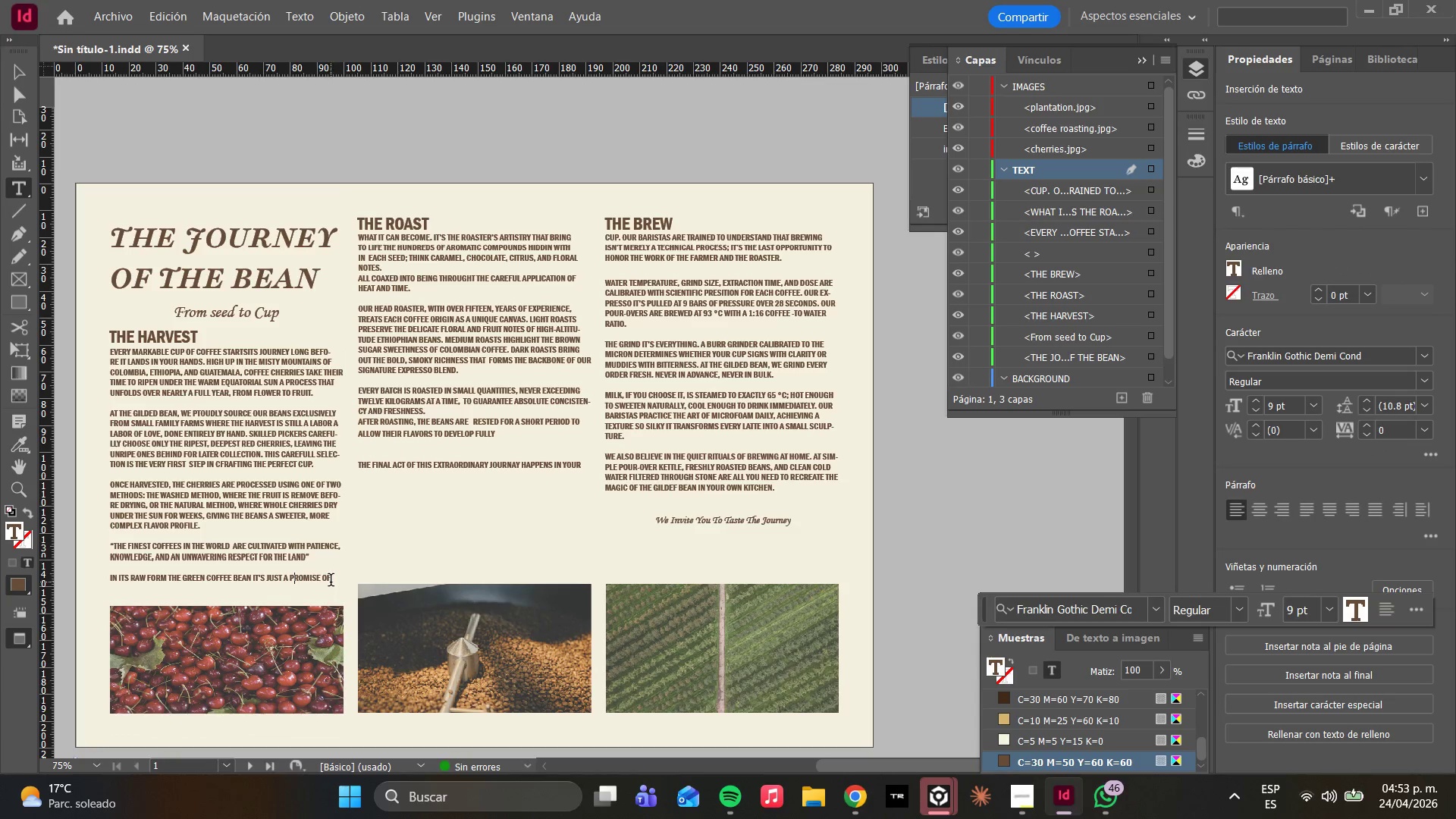 
left_click([331, 580])
 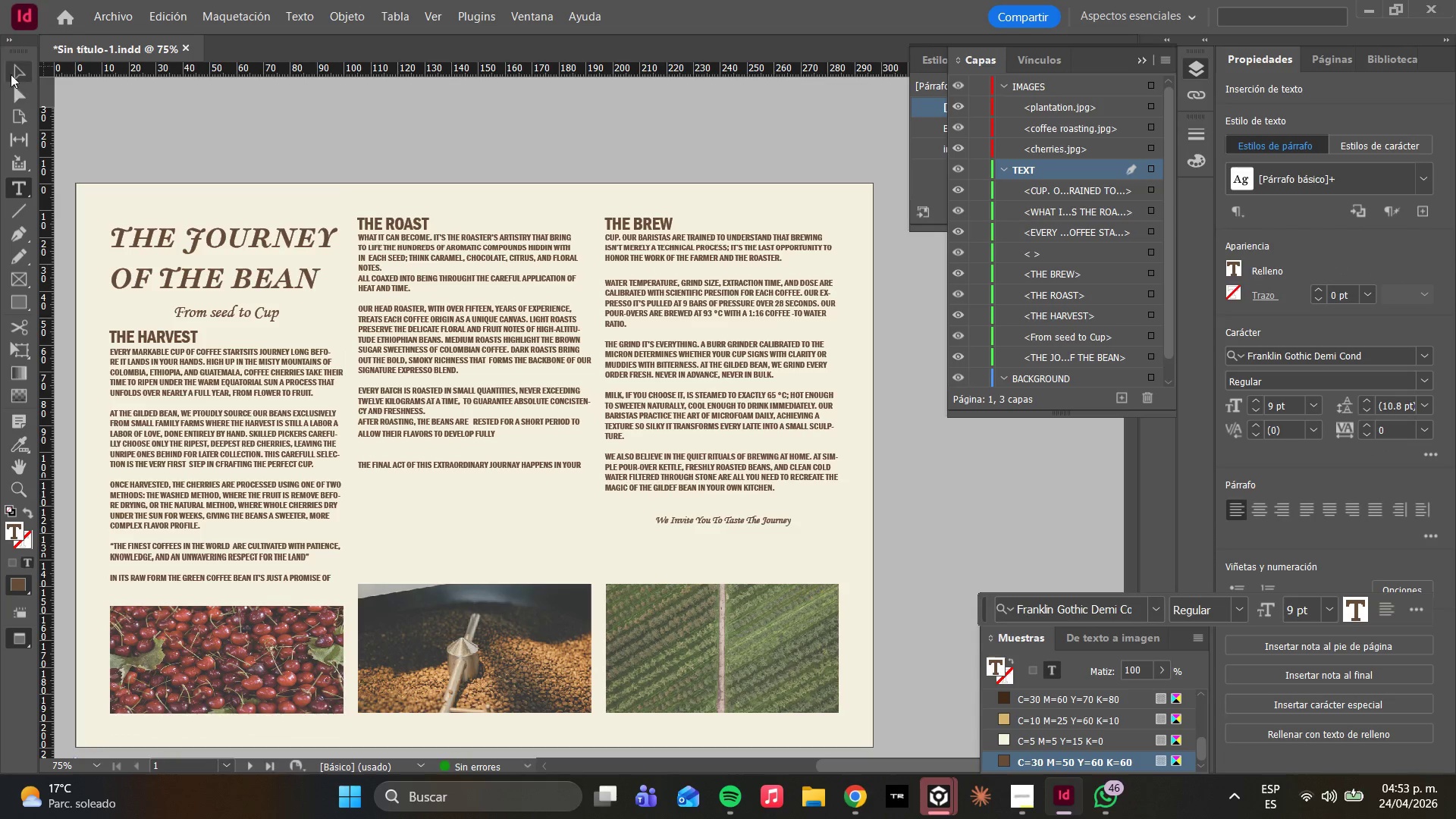 
left_click([12, 99])
 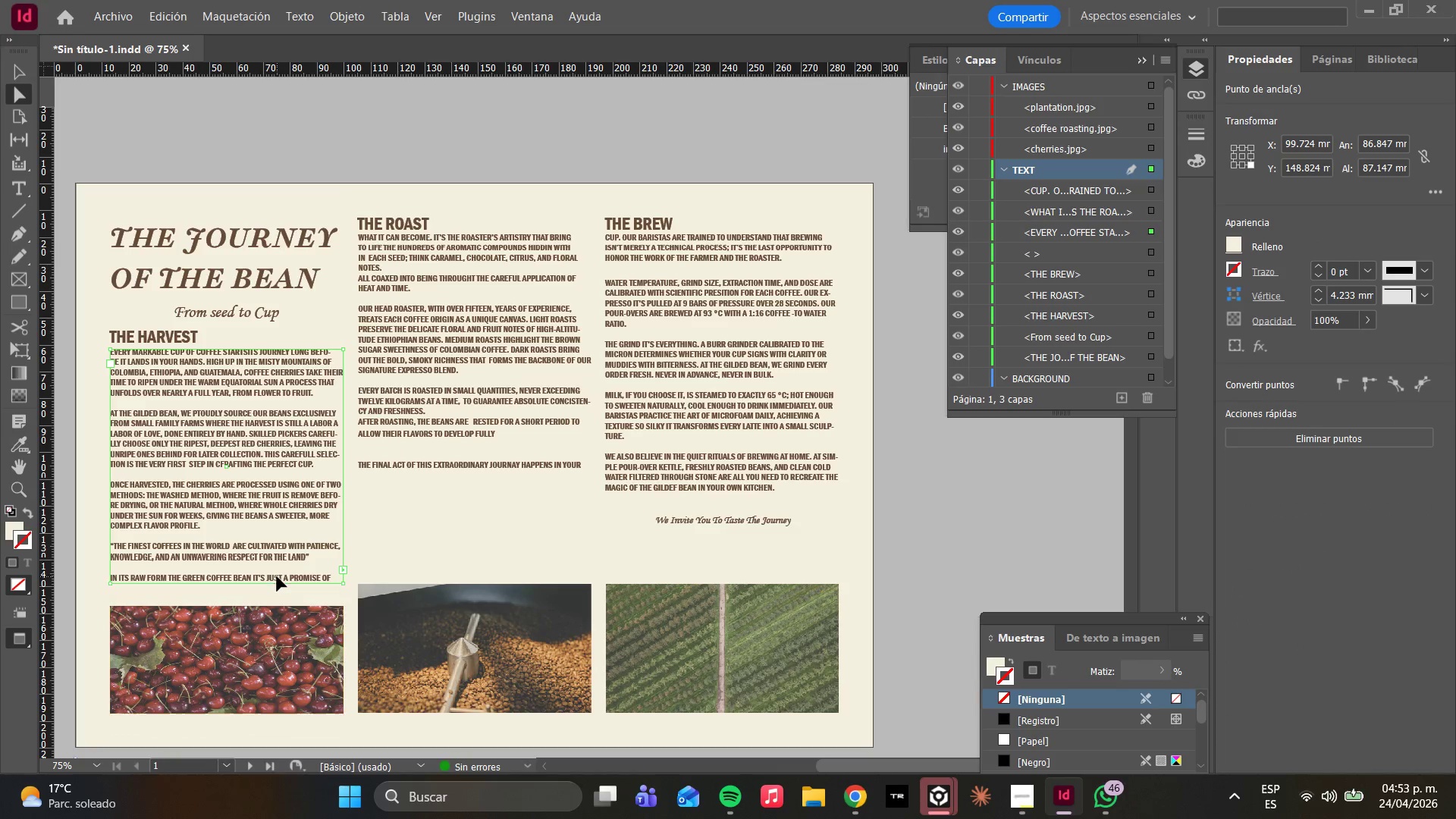 
left_click([275, 580])
 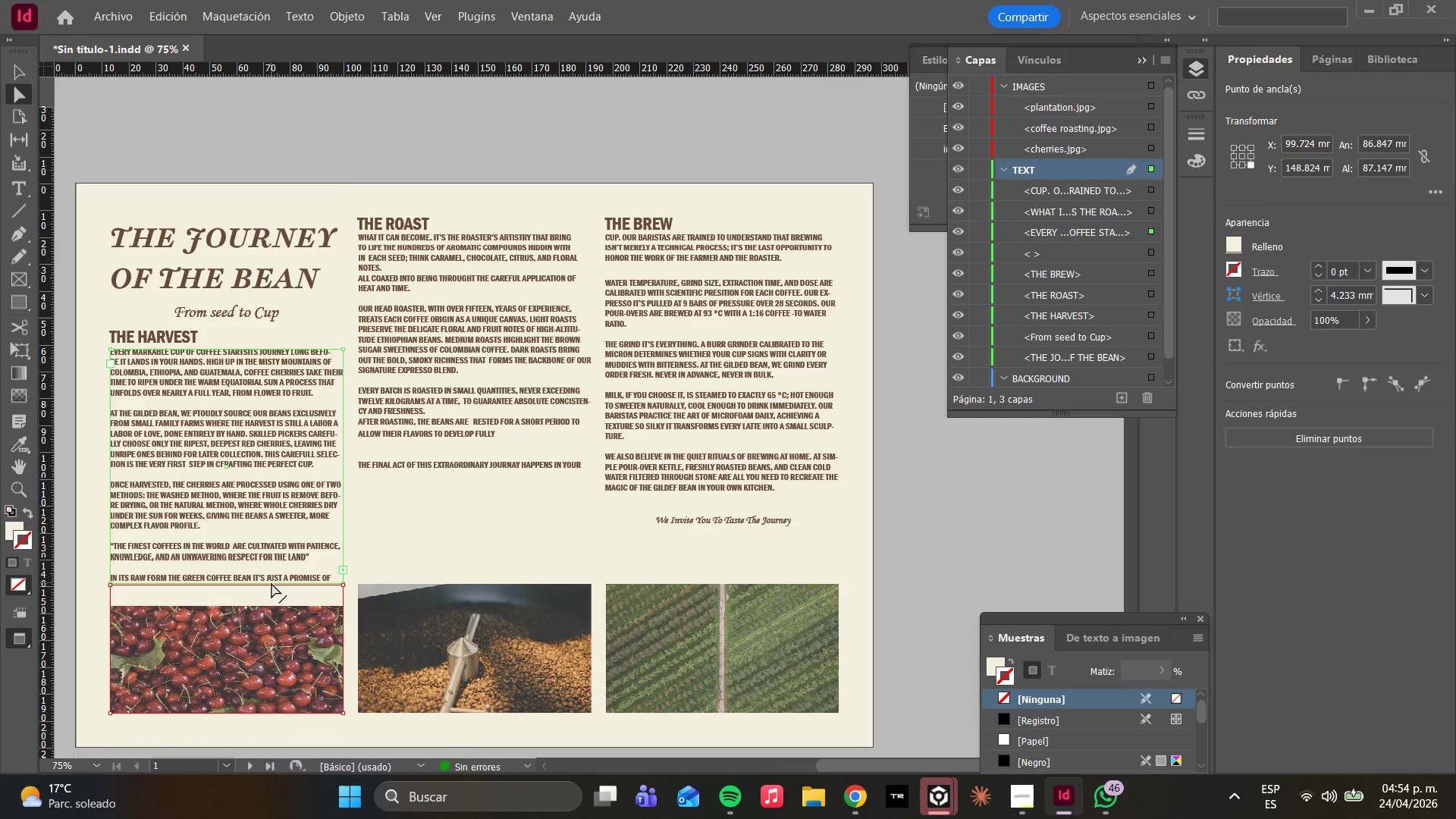 
left_click_drag(start_coordinate=[271, 583], to_coordinate=[276, 604])
 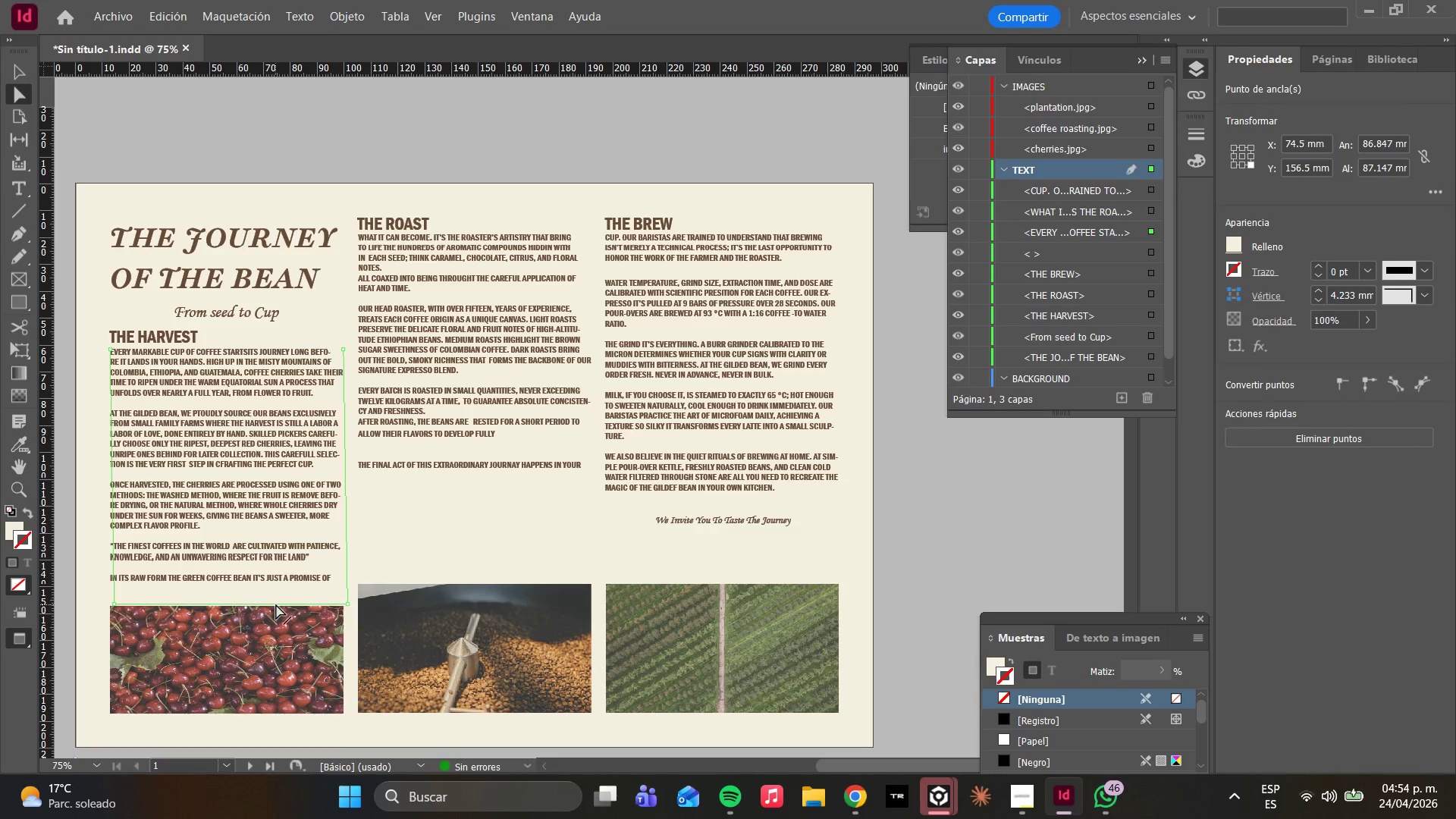 
left_click_drag(start_coordinate=[276, 604], to_coordinate=[271, 604])
 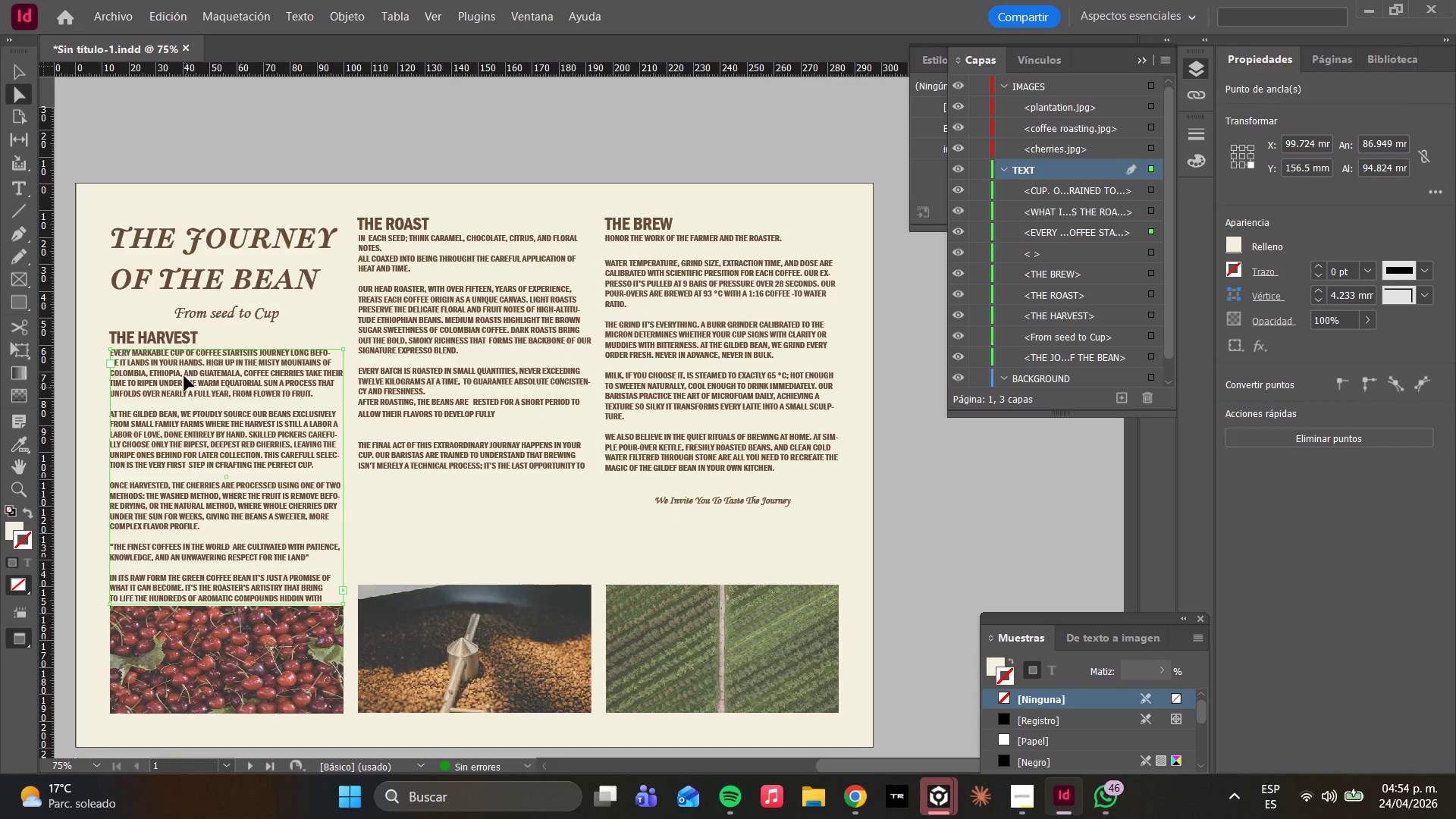 
wait(11.8)
 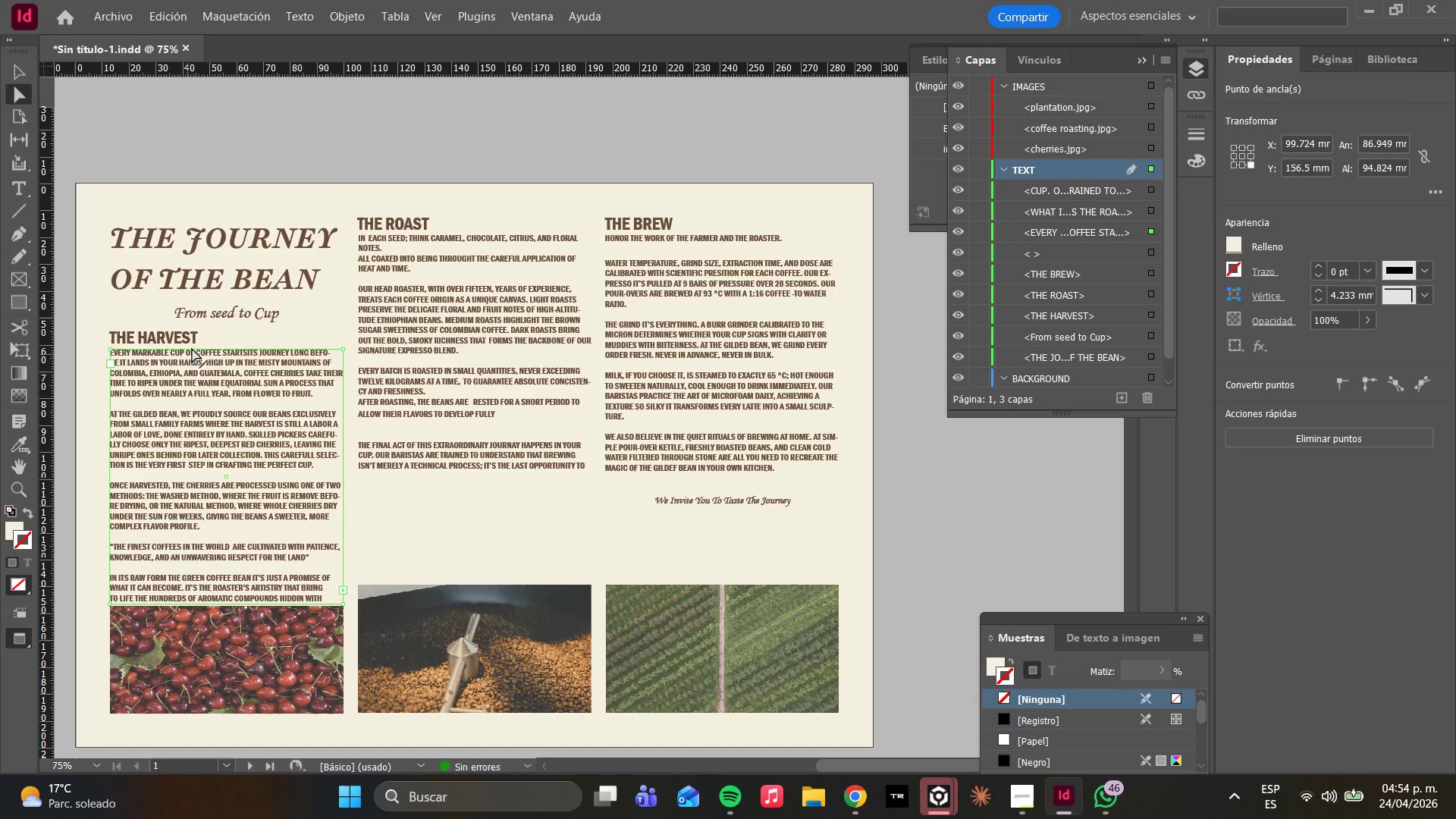 
key(Control+A)
 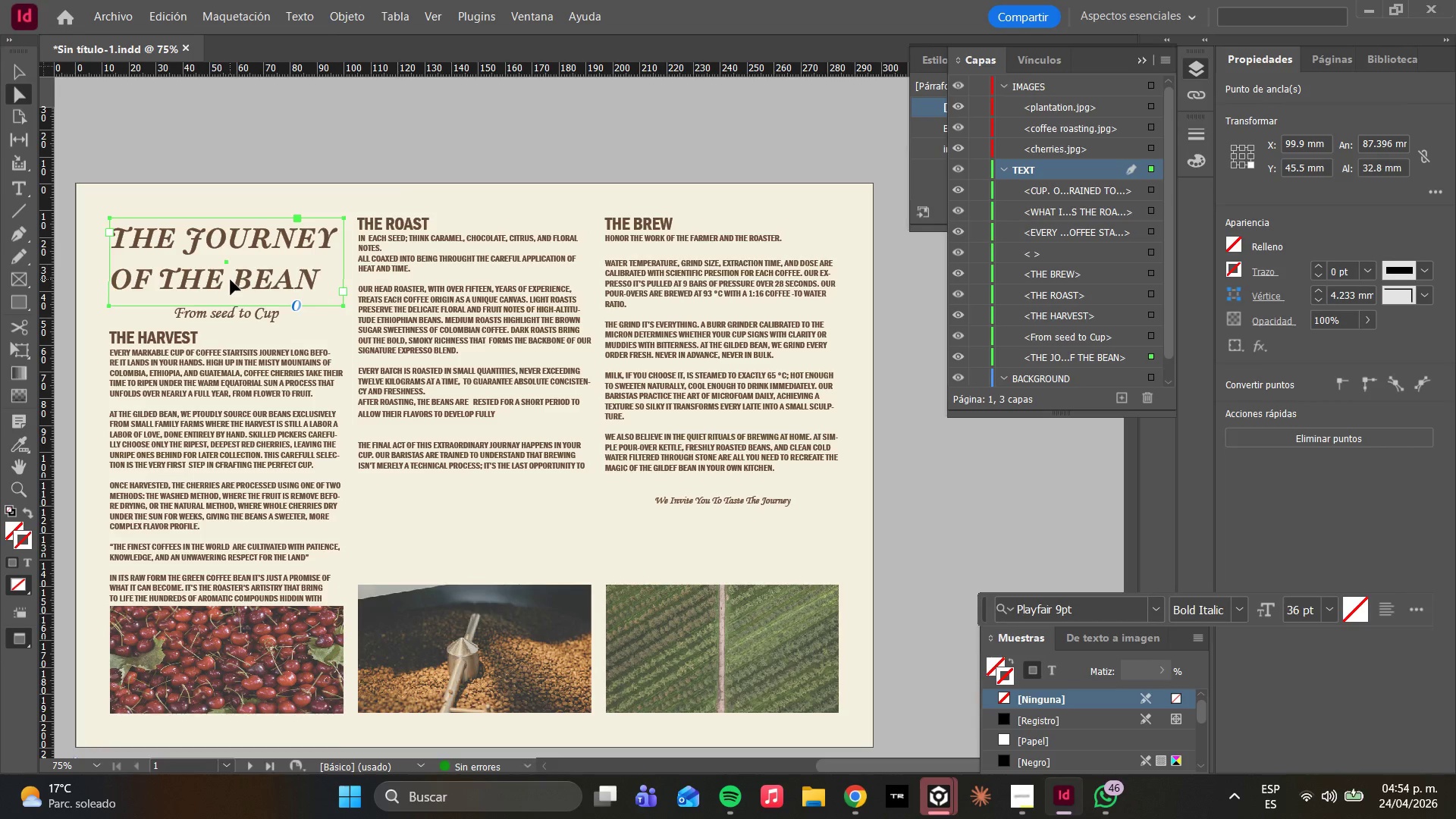 
double_click([230, 280])
 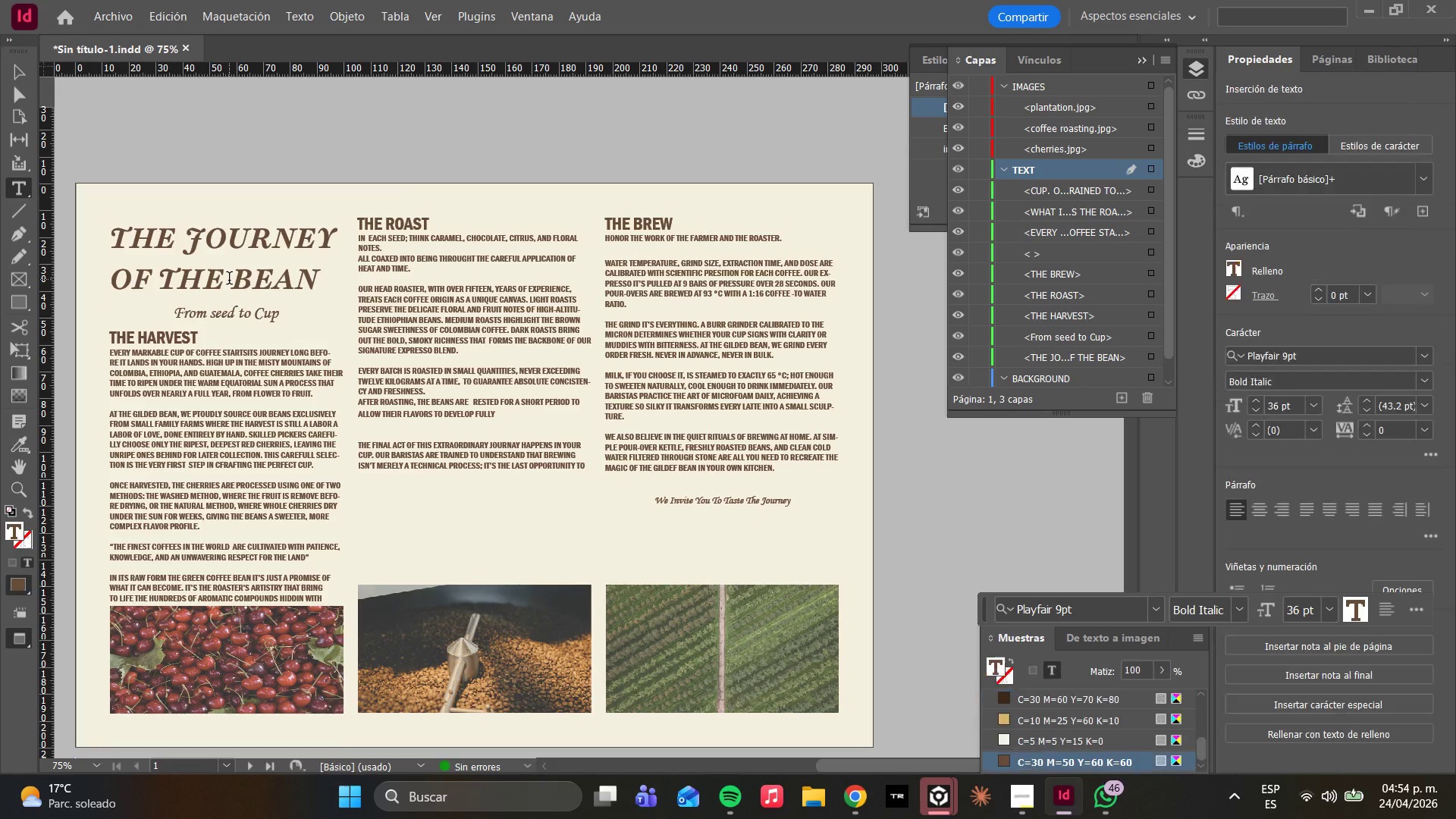 
key(Control+A)
 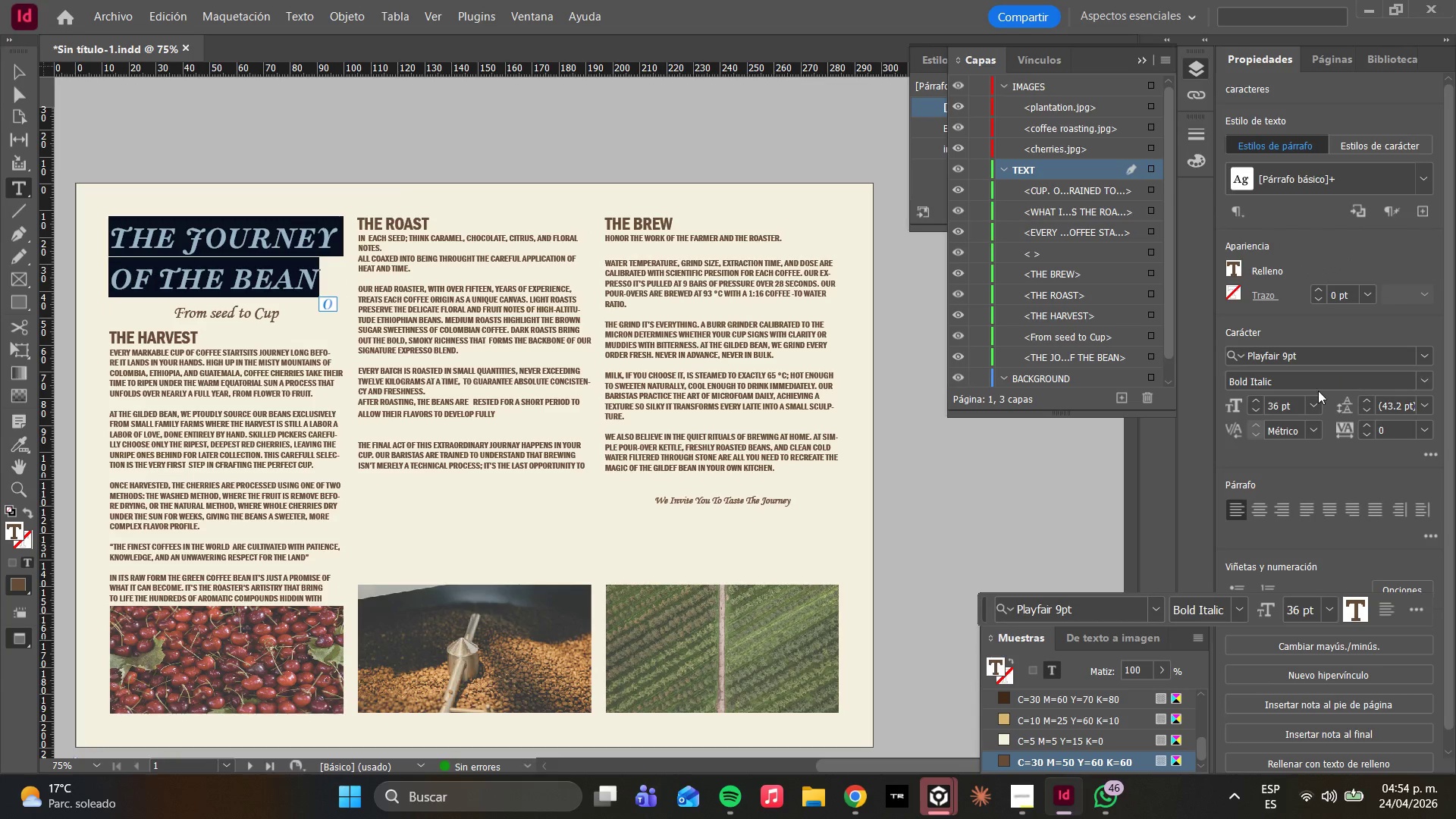 
left_click([1314, 400])
 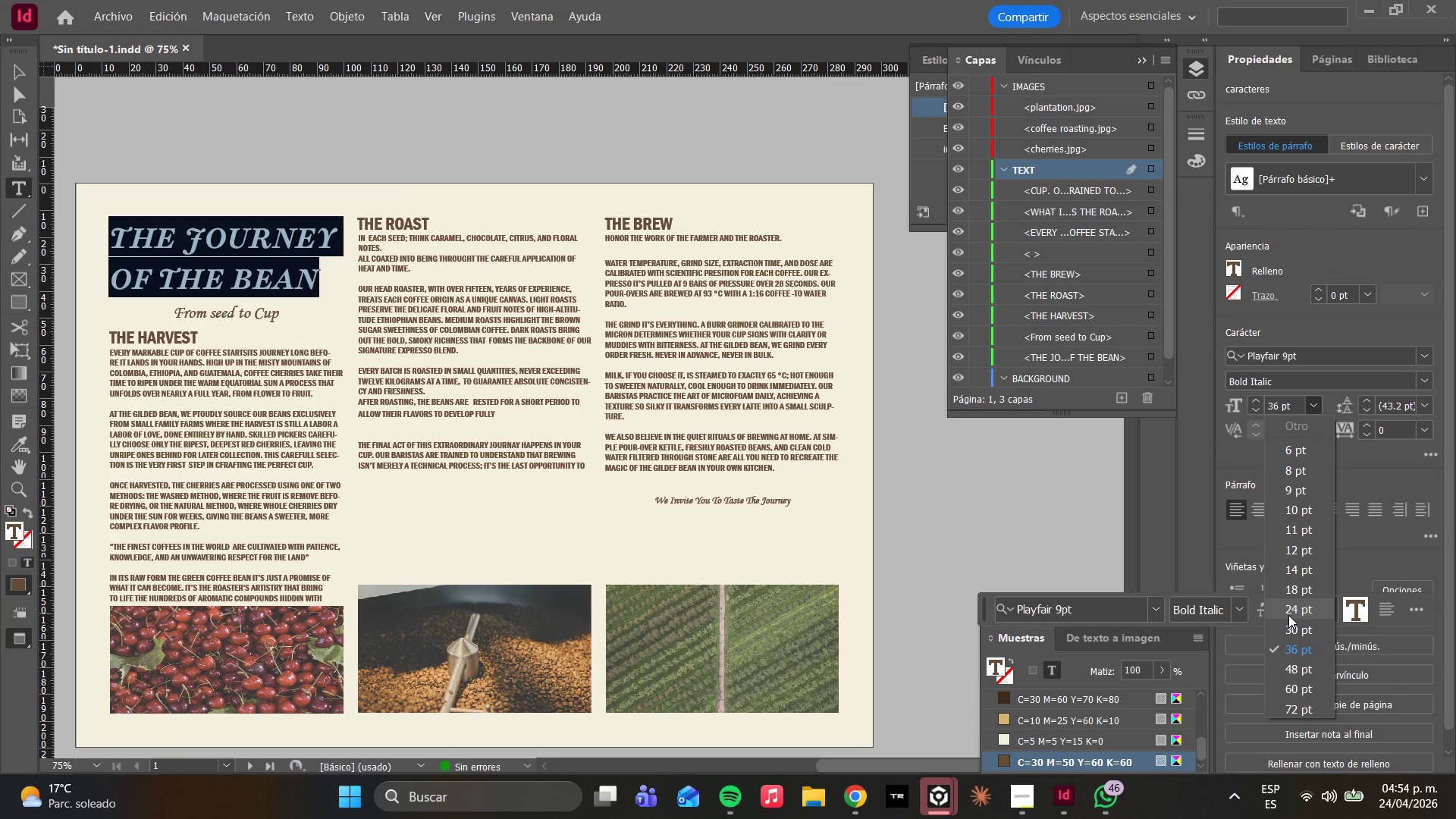 
left_click([1296, 626])
 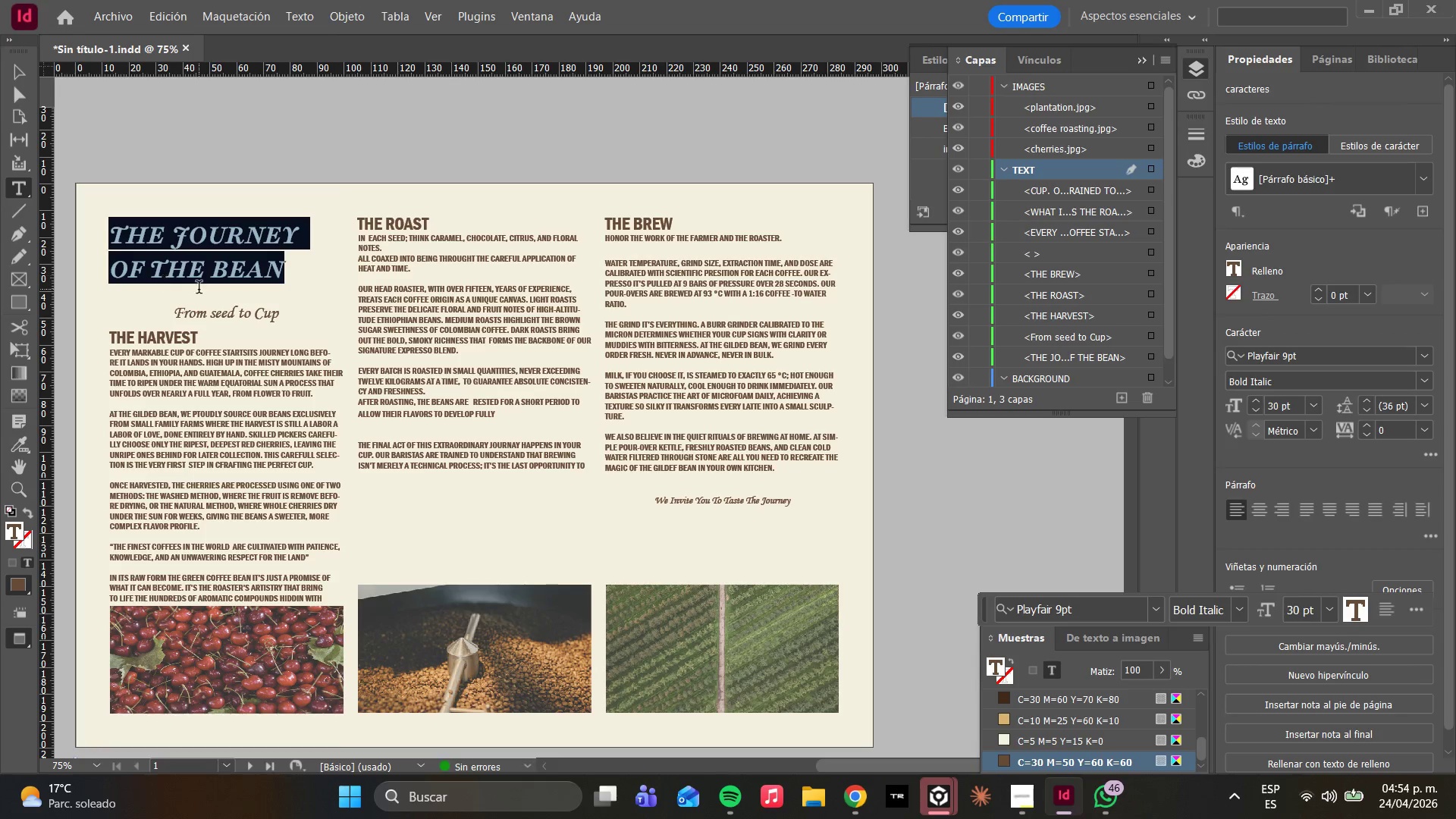 
left_click([23, 100])
 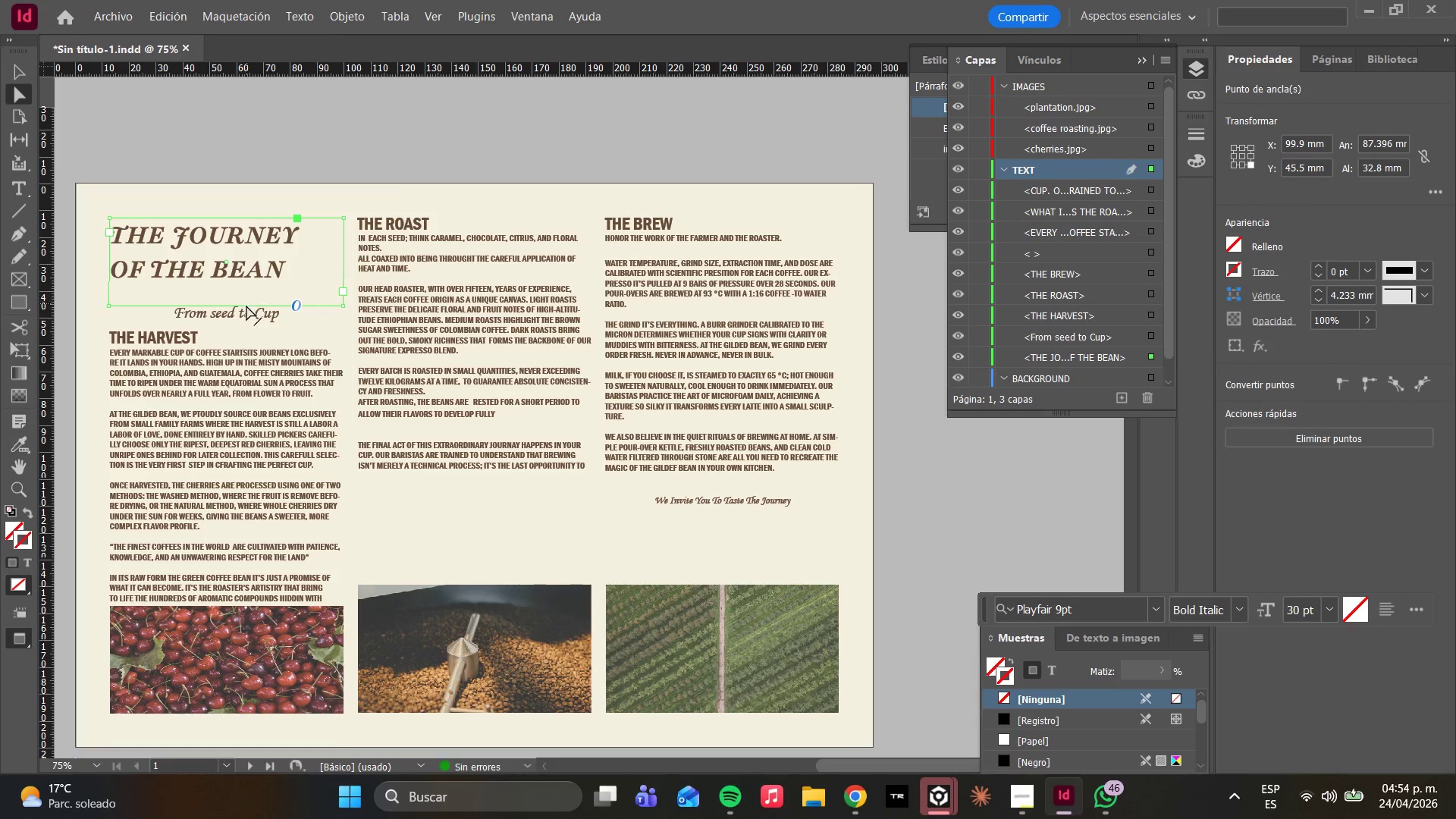 
double_click([252, 309])
 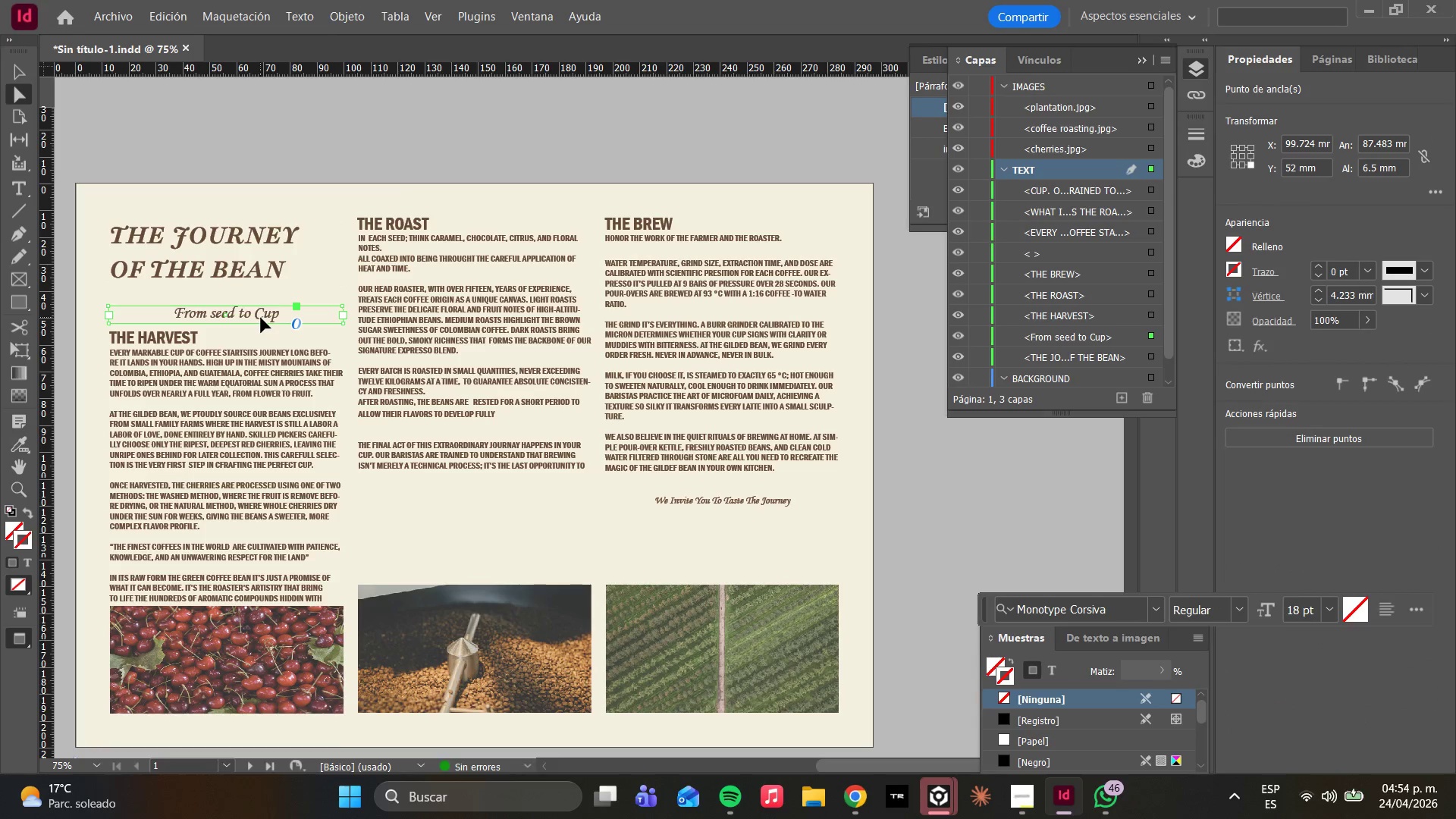 
left_click_drag(start_coordinate=[261, 318], to_coordinate=[261, 300])
 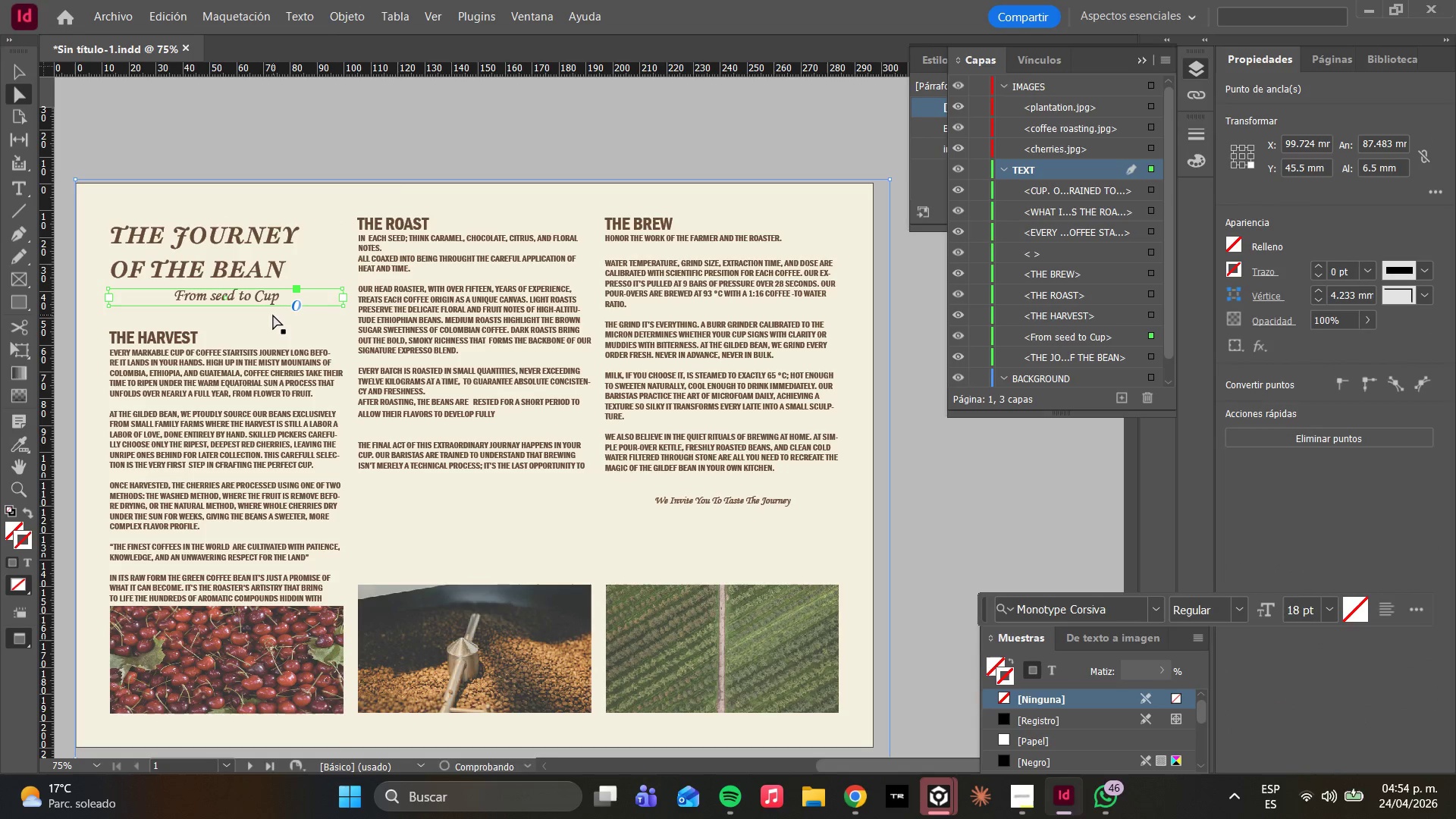 
key(W)
 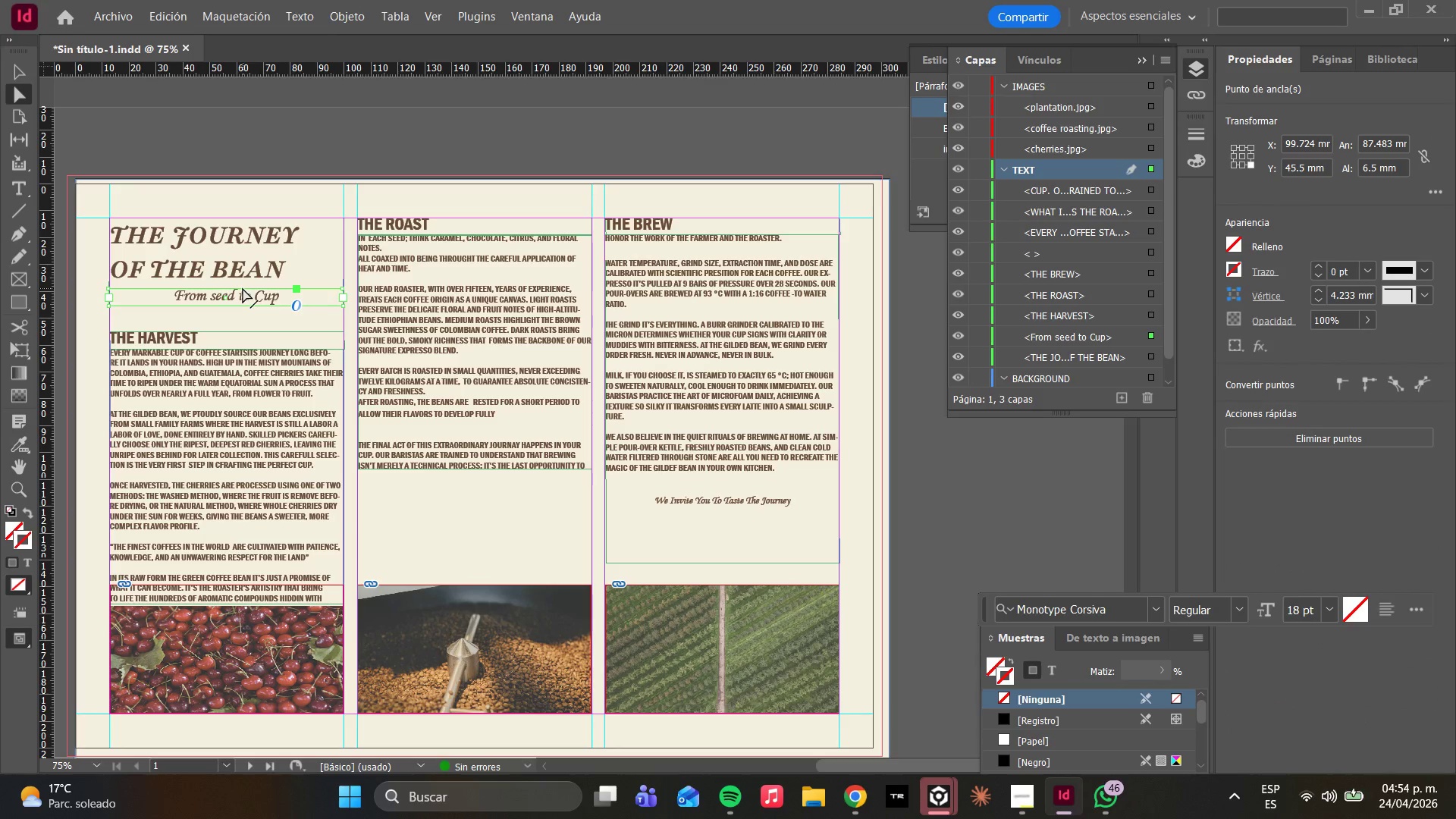 
left_click_drag(start_coordinate=[243, 292], to_coordinate=[245, 296])
 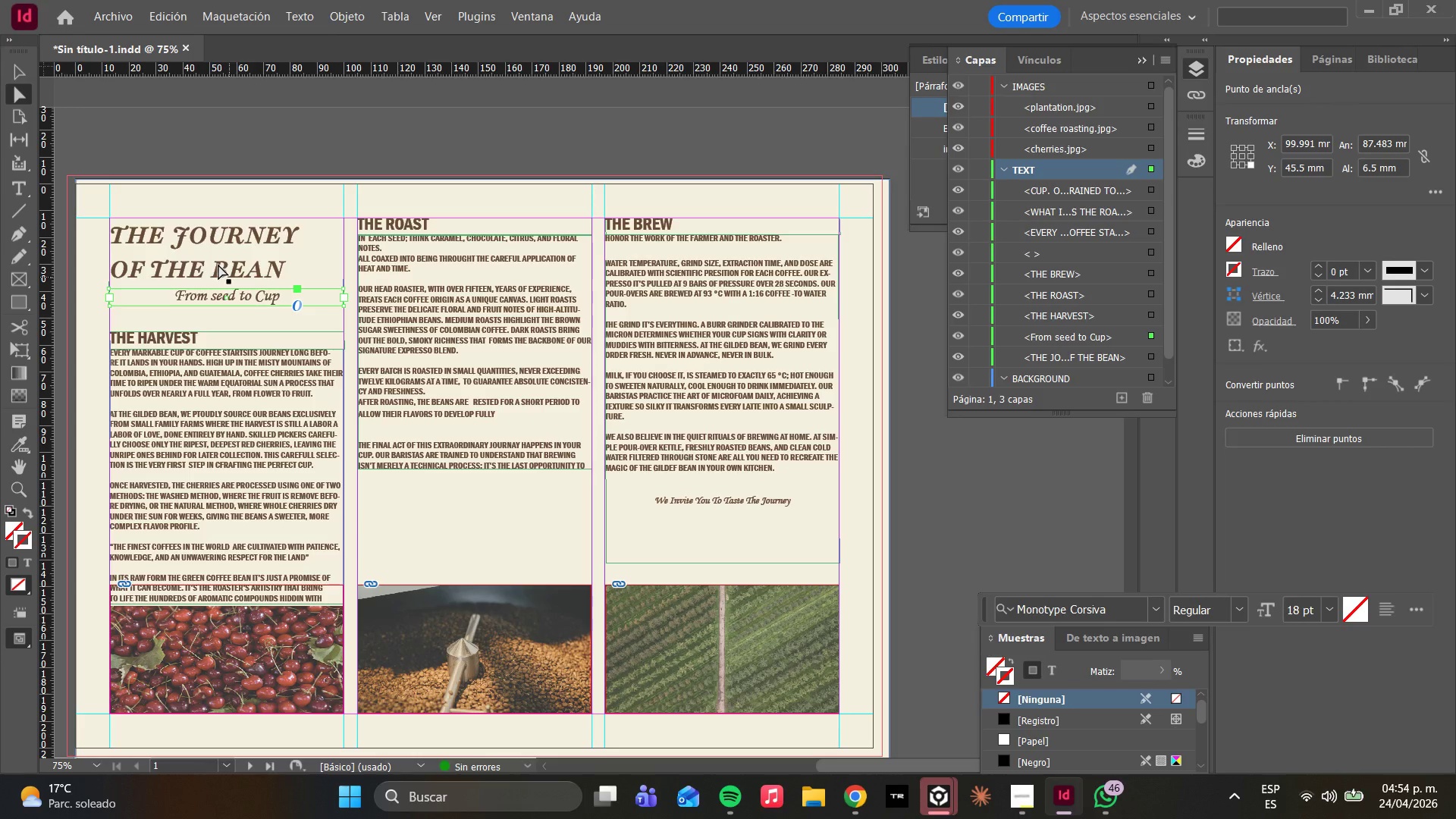 
left_click([209, 253])
 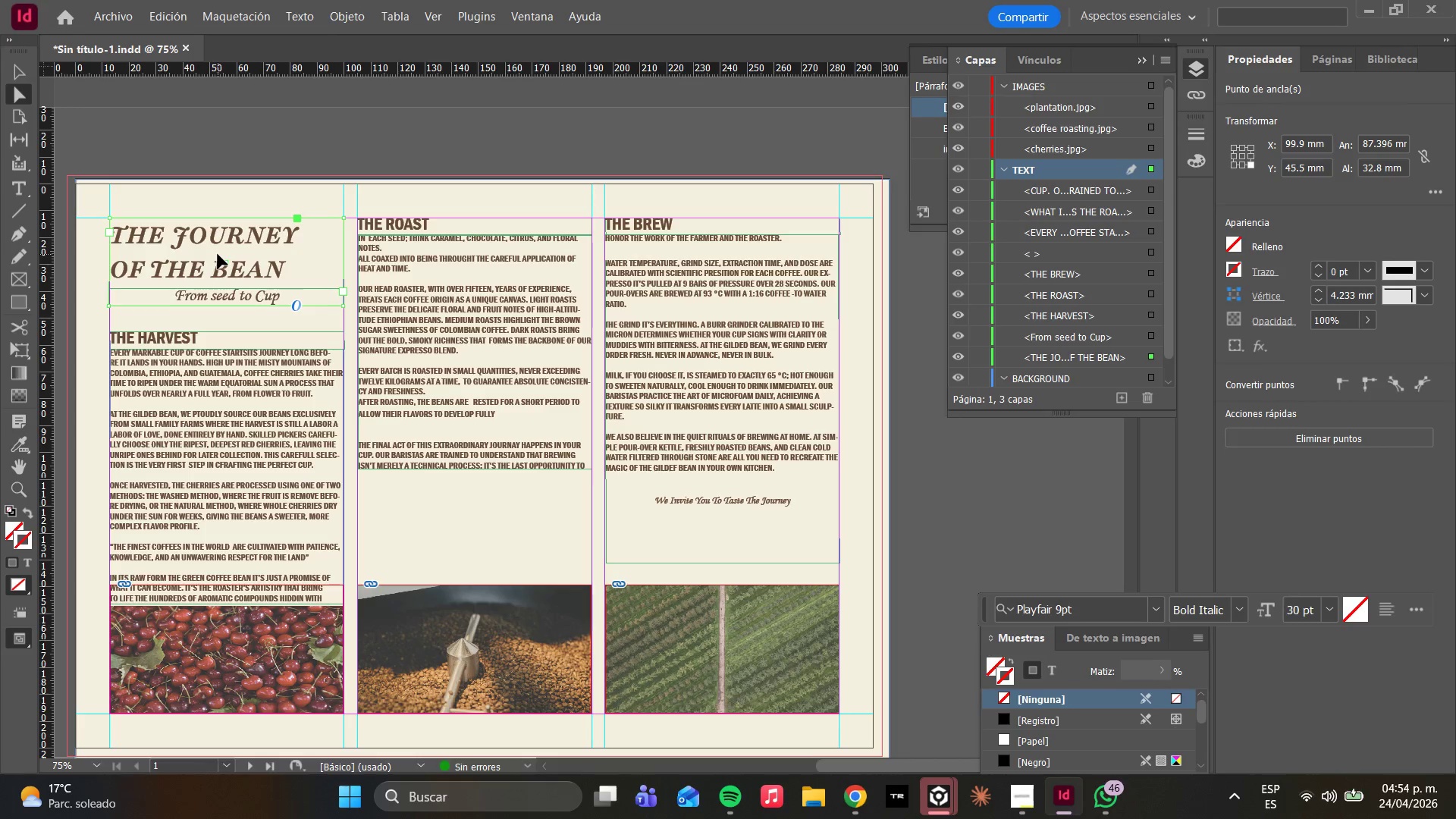 
double_click([218, 254])
 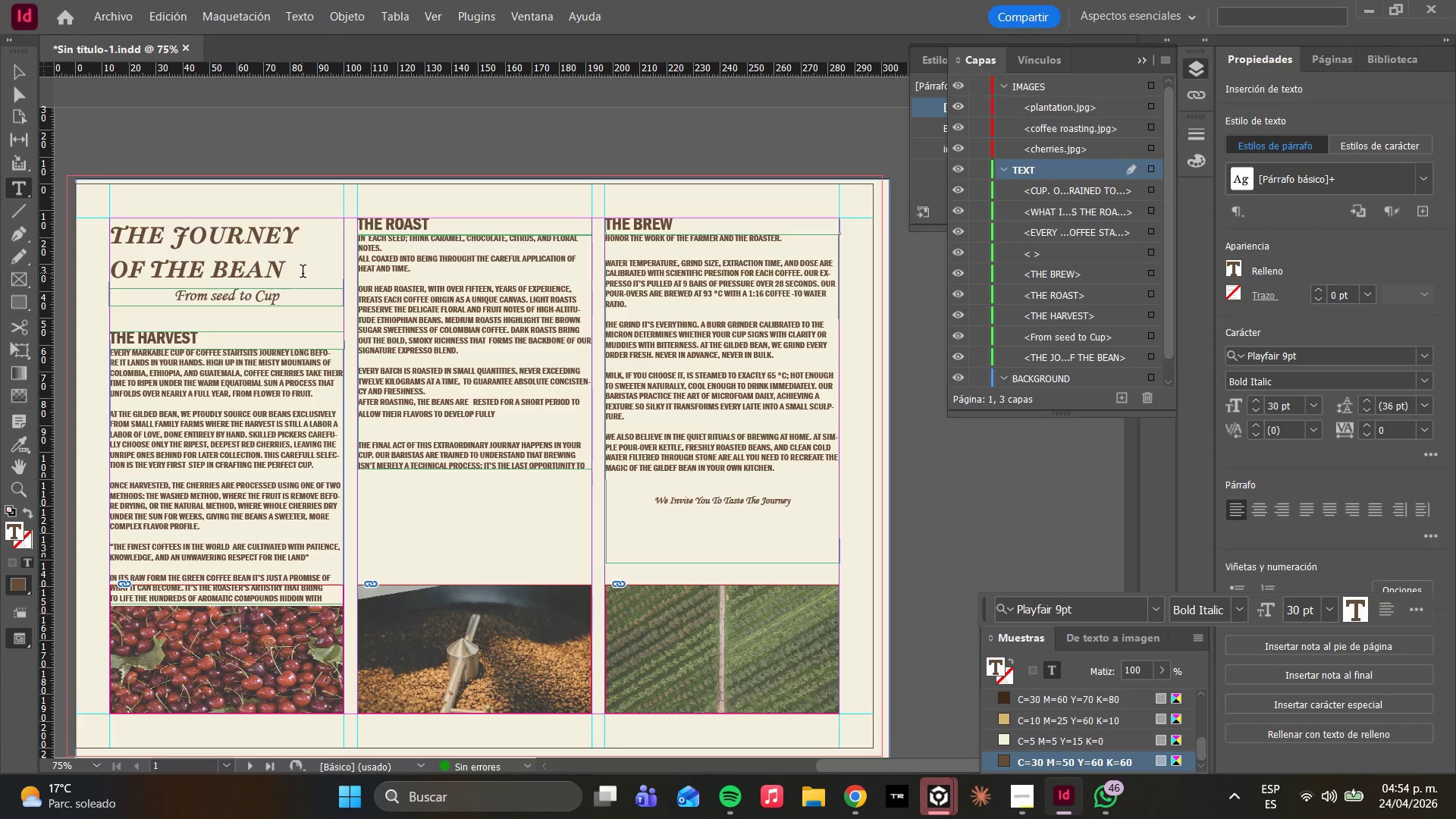 
key(Control+ControlLeft)
 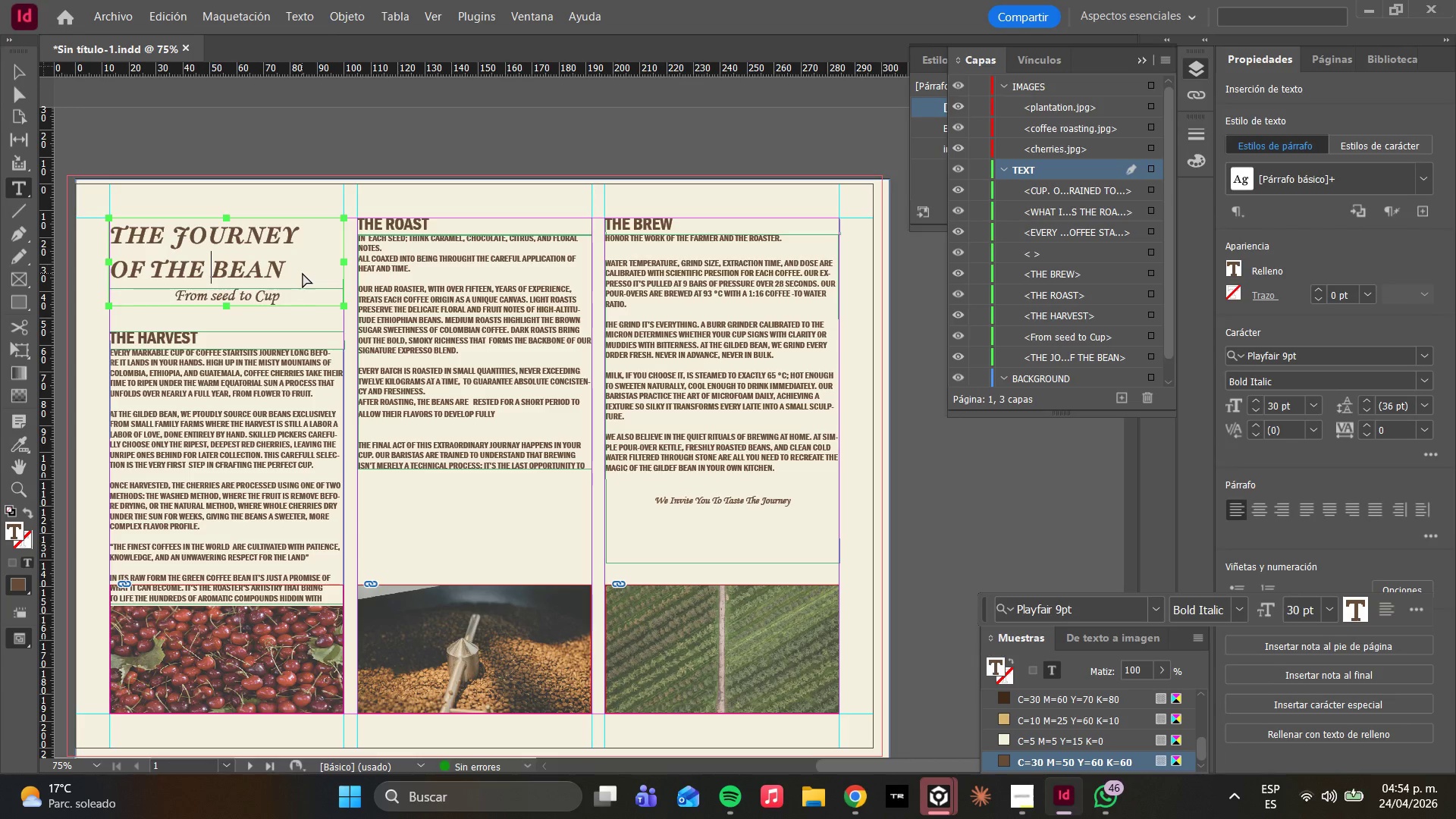 
key(Control+A)
 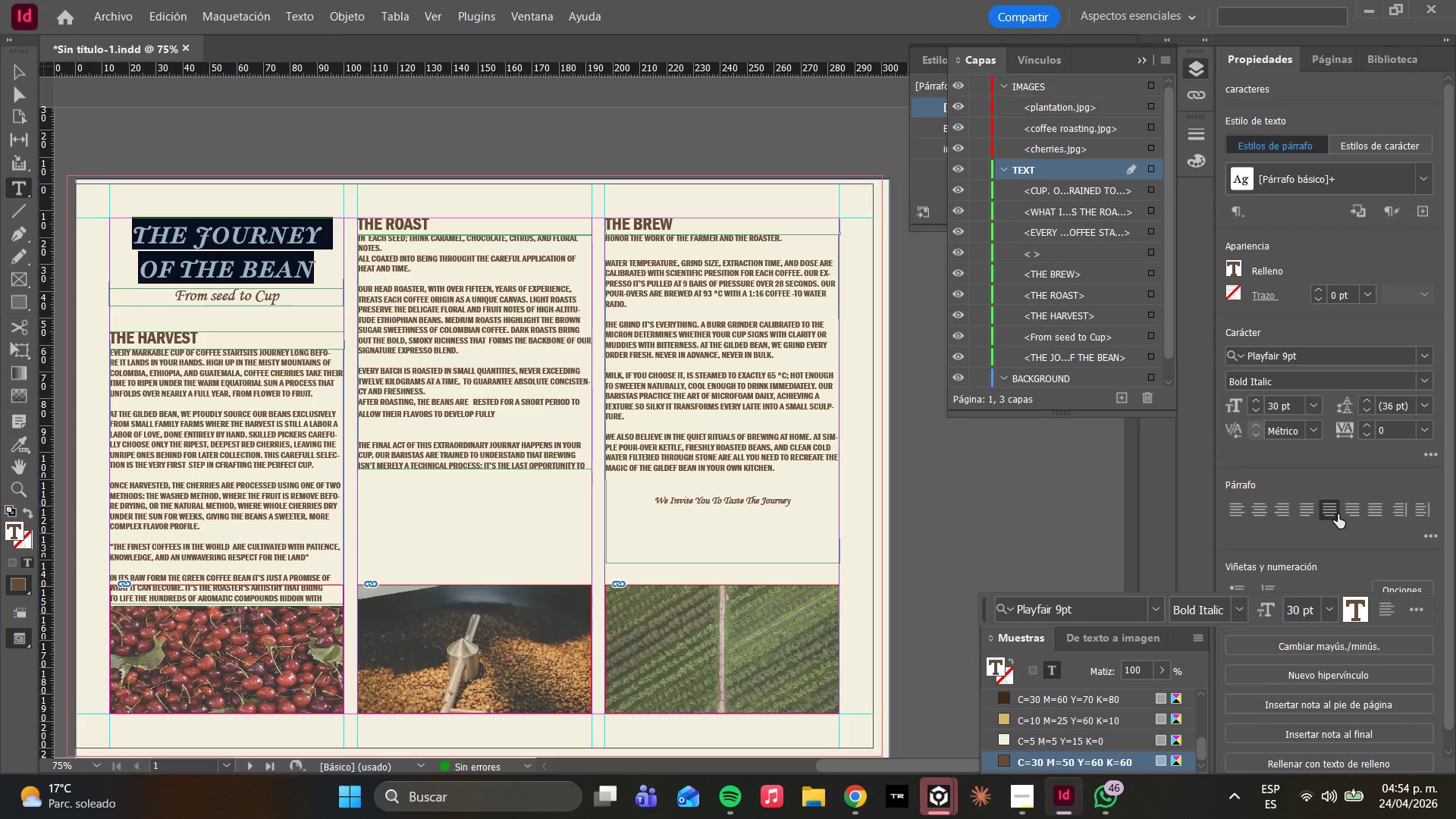 
left_click([1313, 515])
 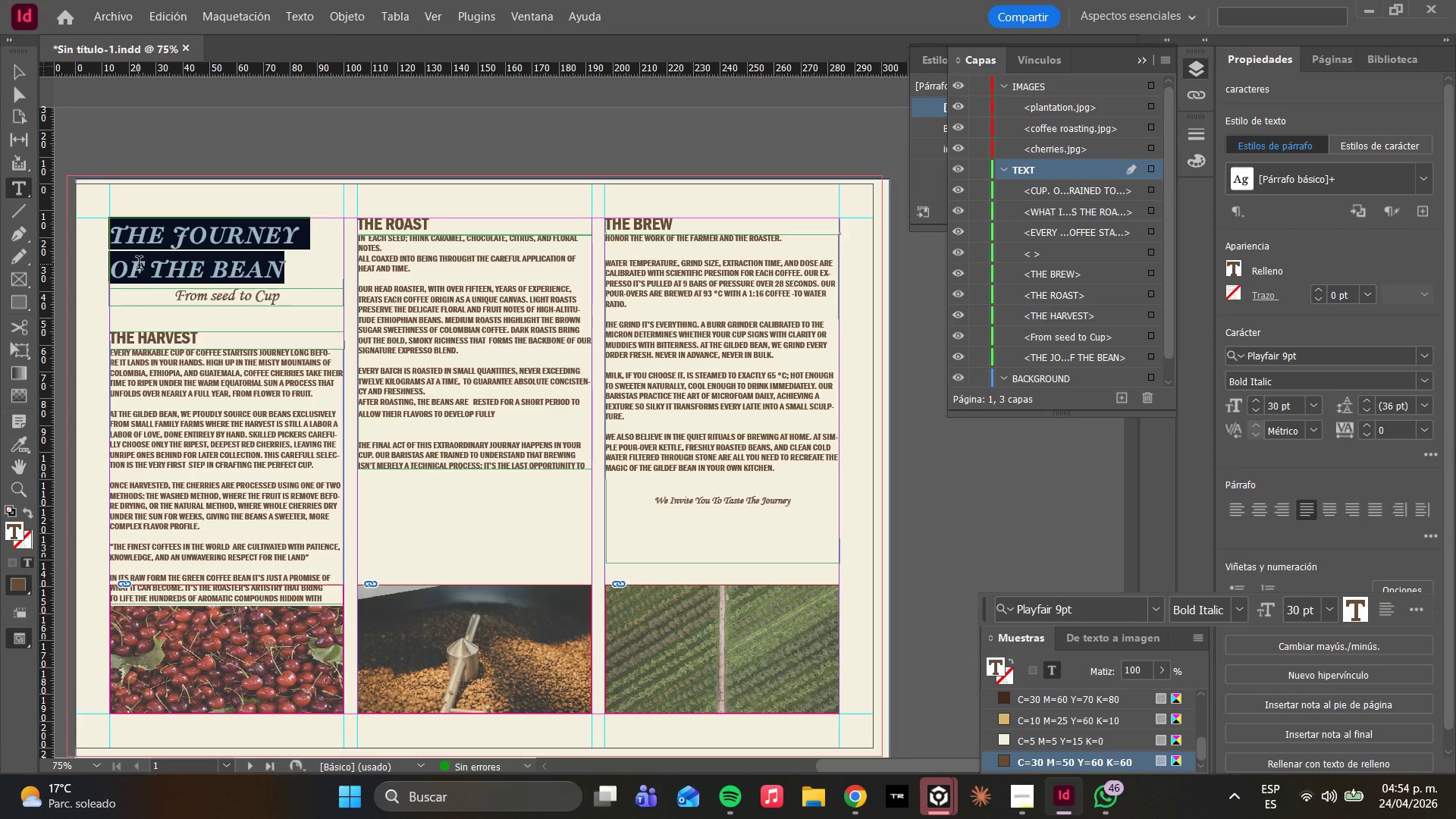 
left_click([120, 274])
 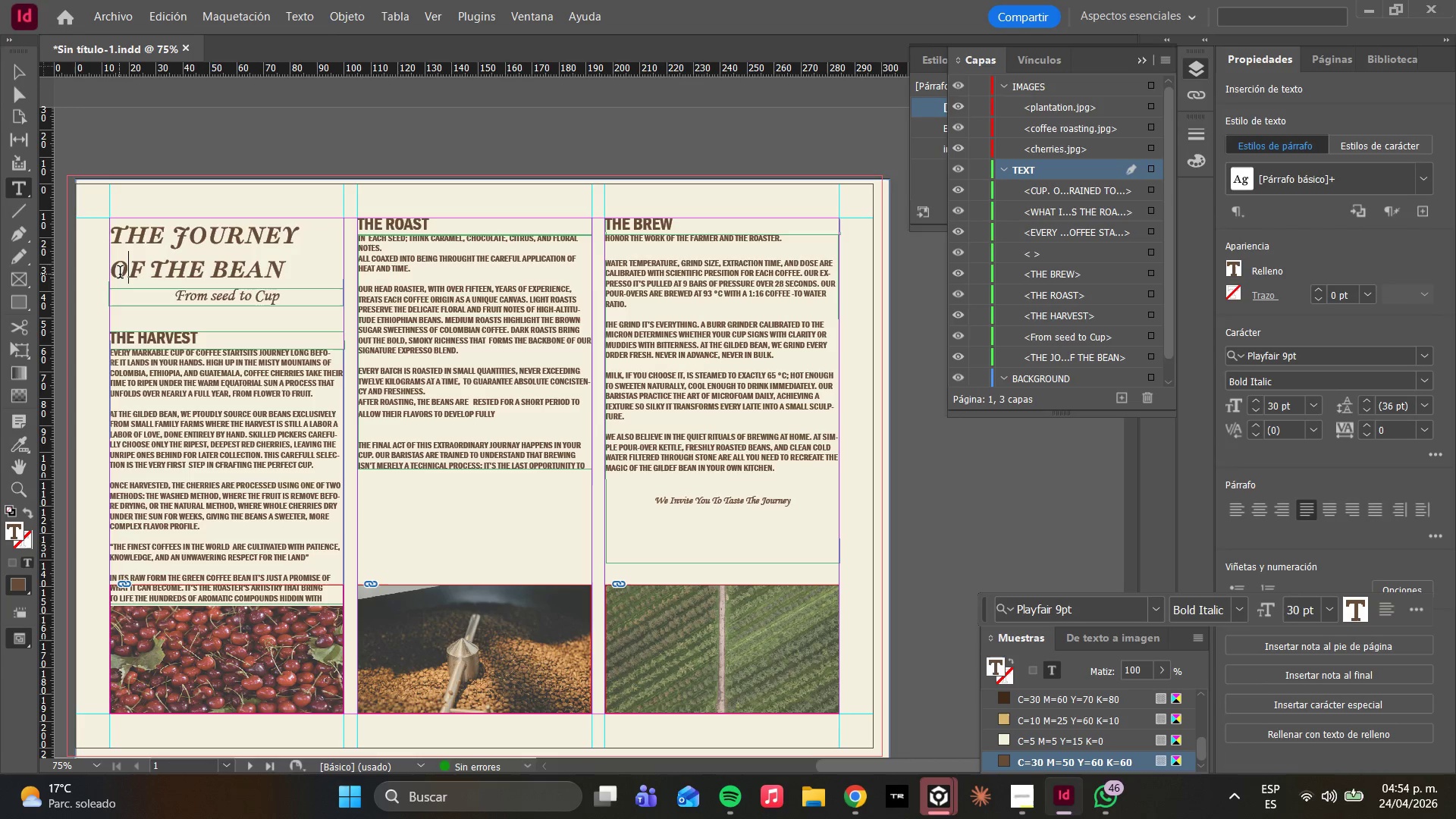 
key(Backspace)
 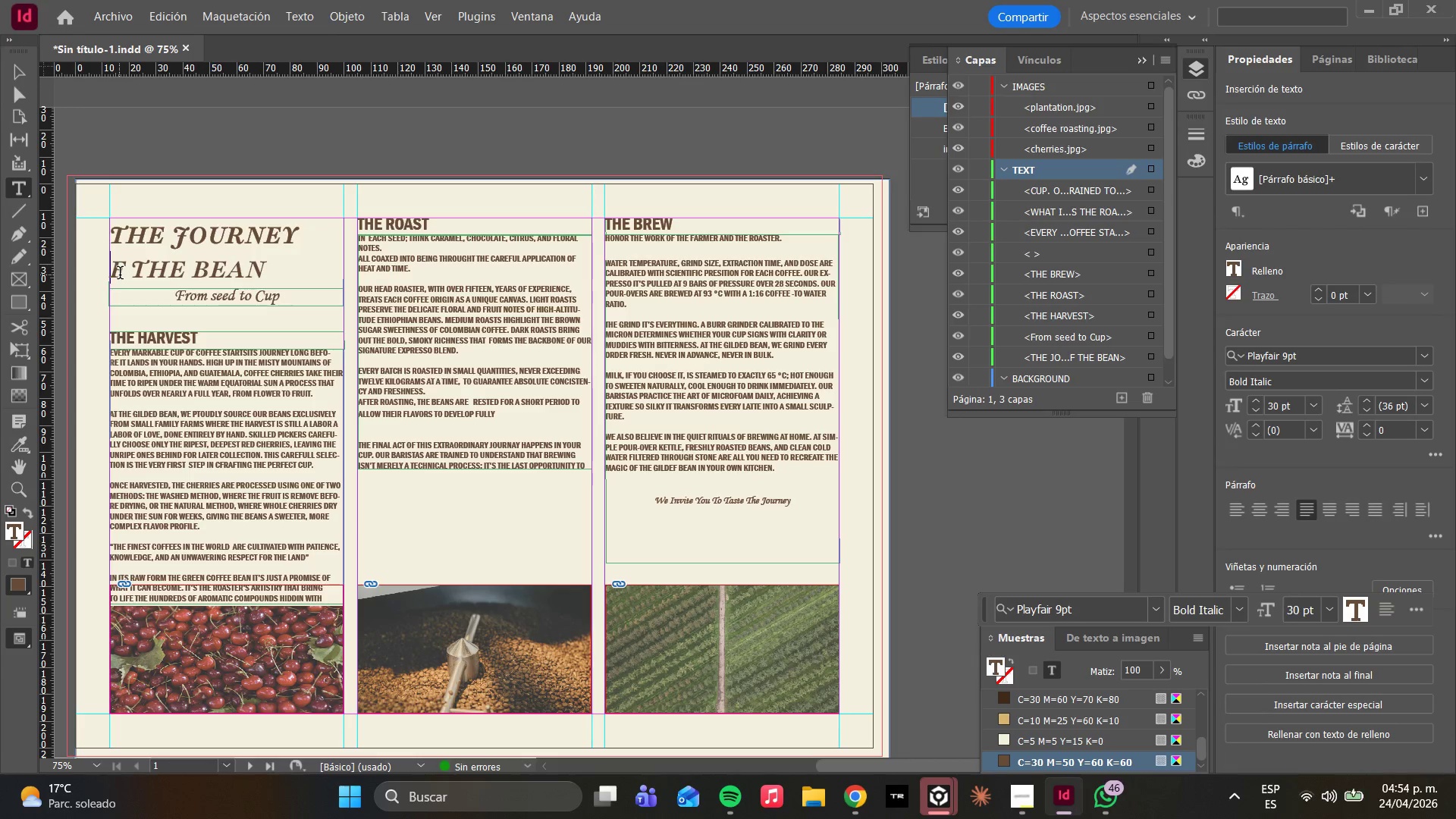 
key(CapsLock)
 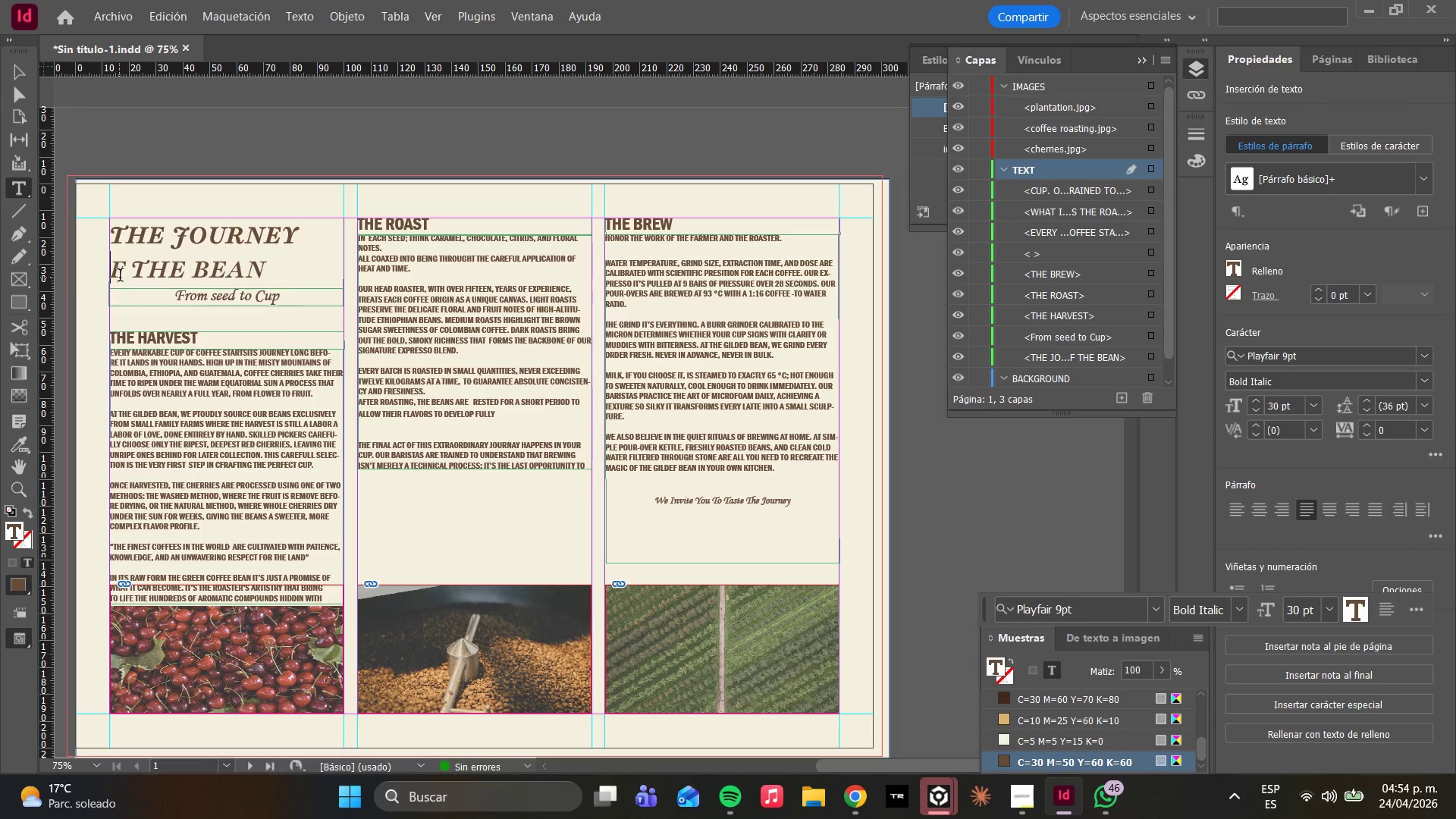 
key(O)
 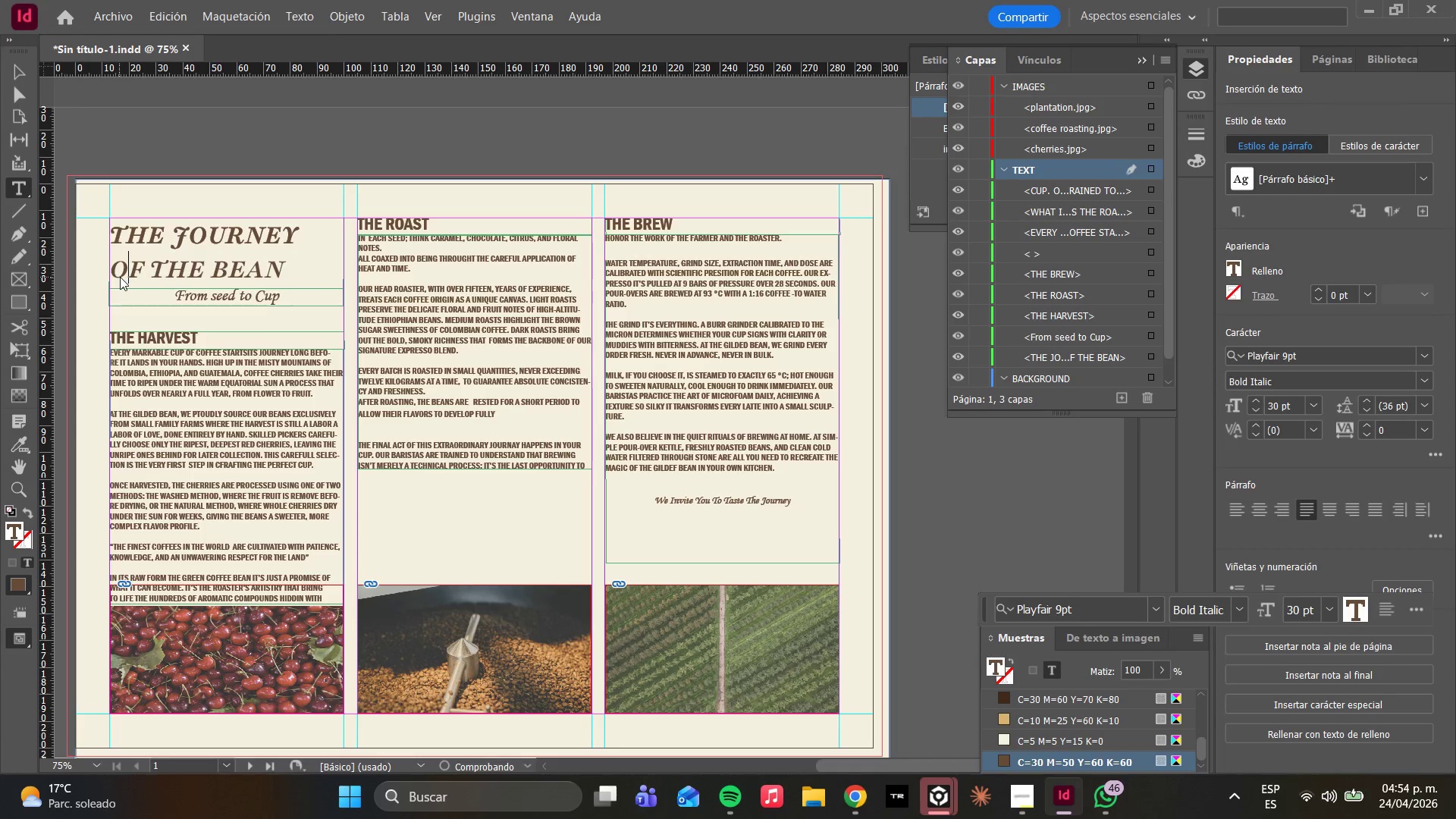 
key(Backspace)
 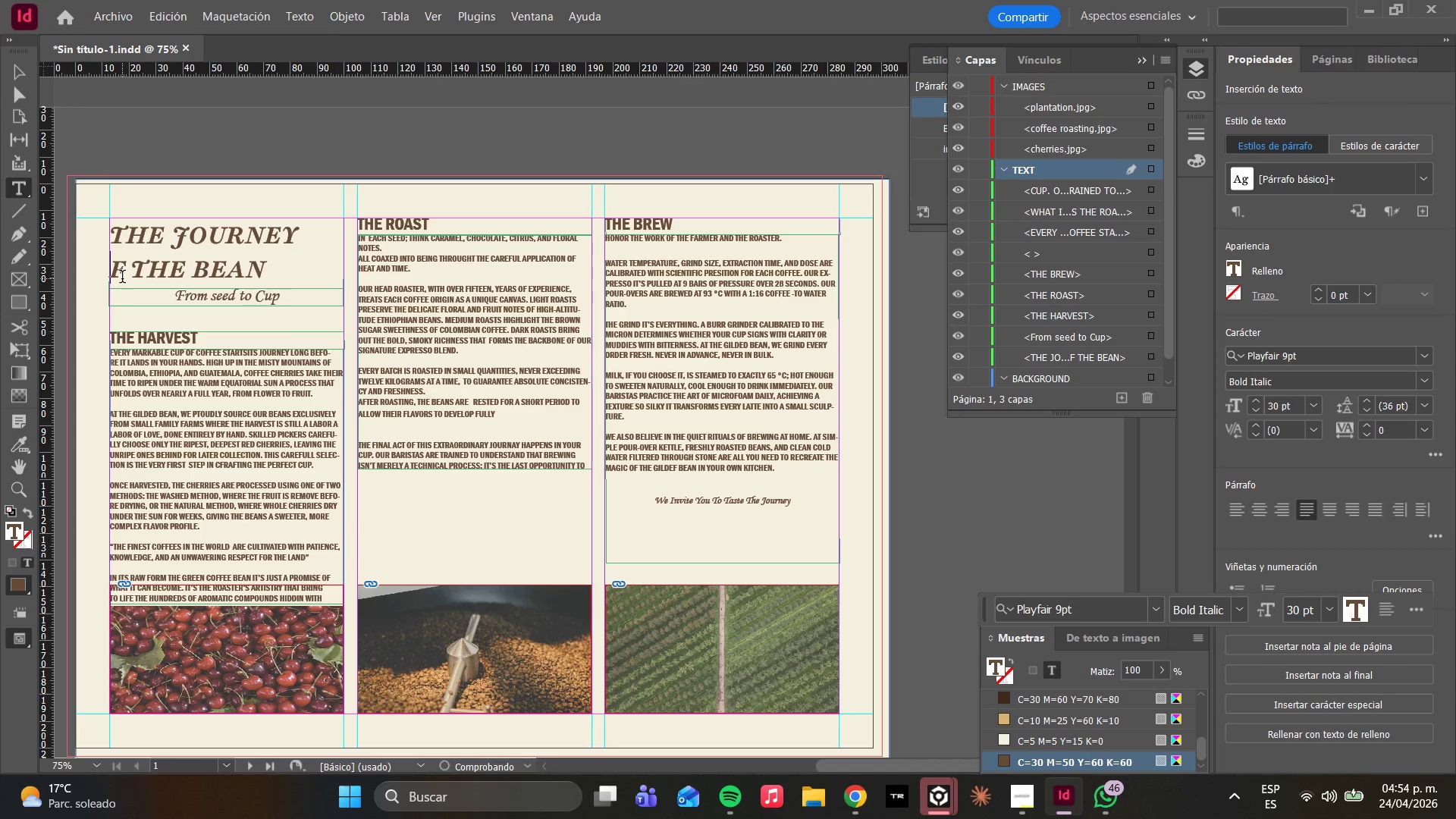 
key(Backspace)
 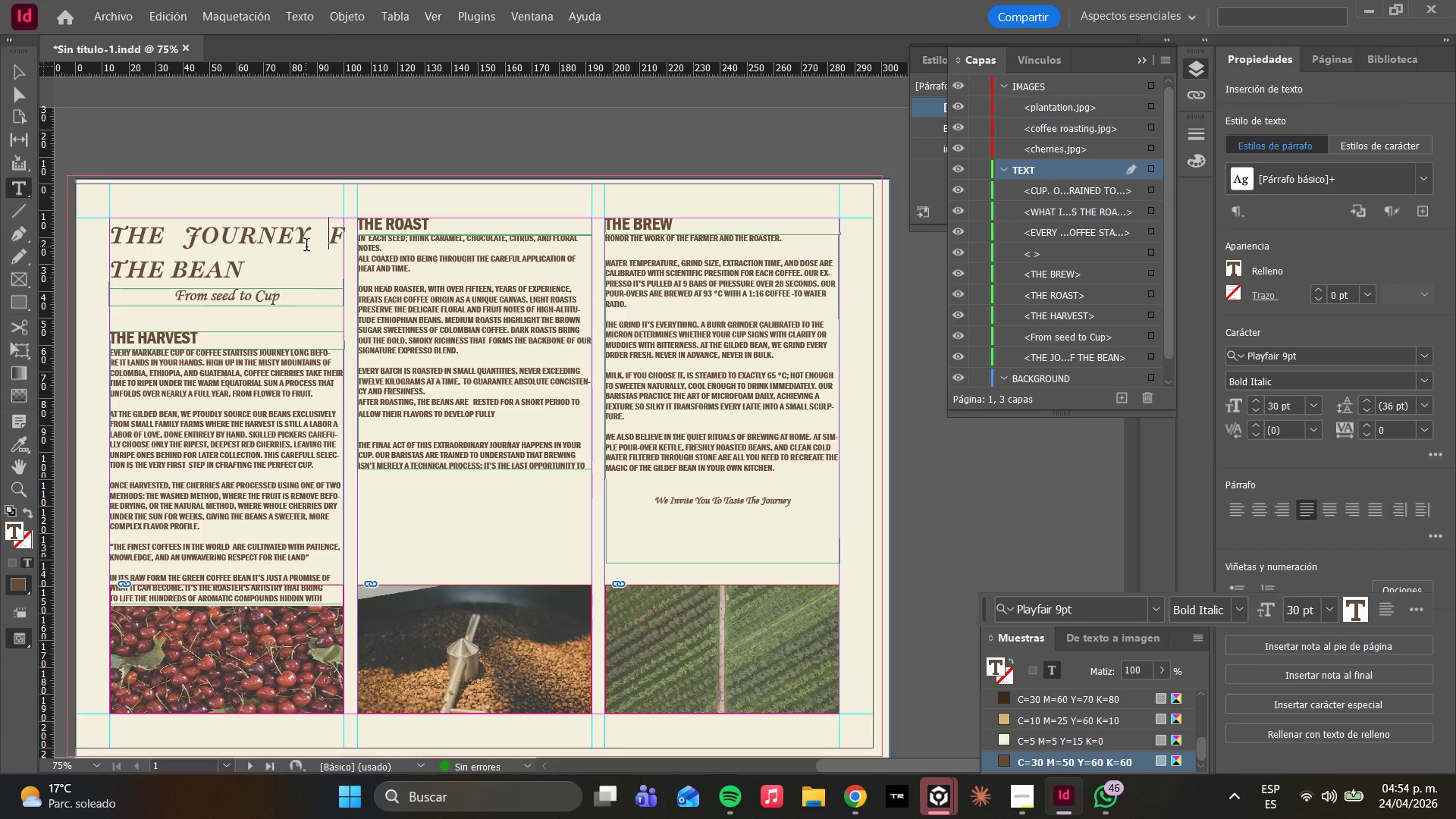 
key(O)
 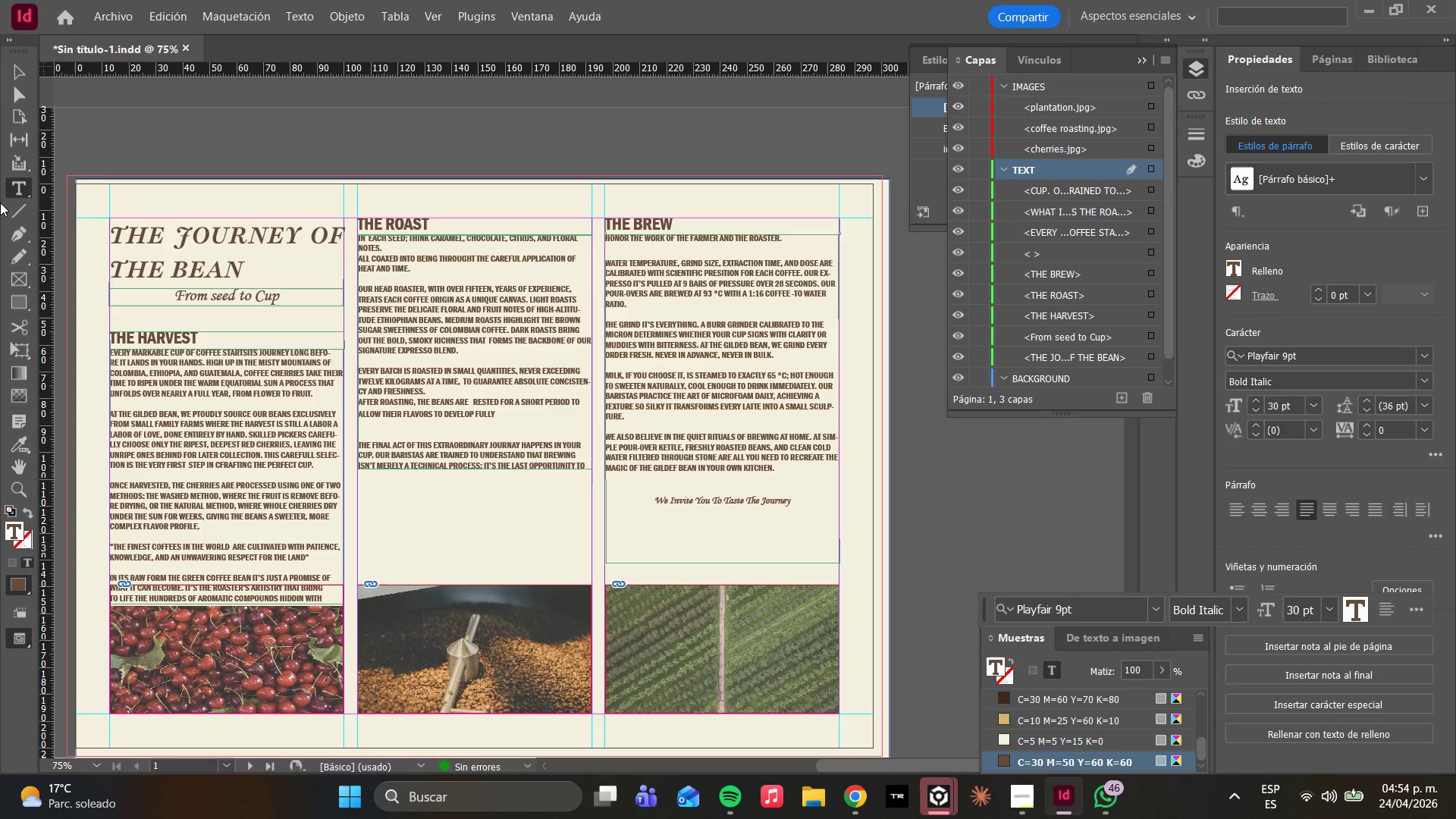 
double_click([17, 89])
 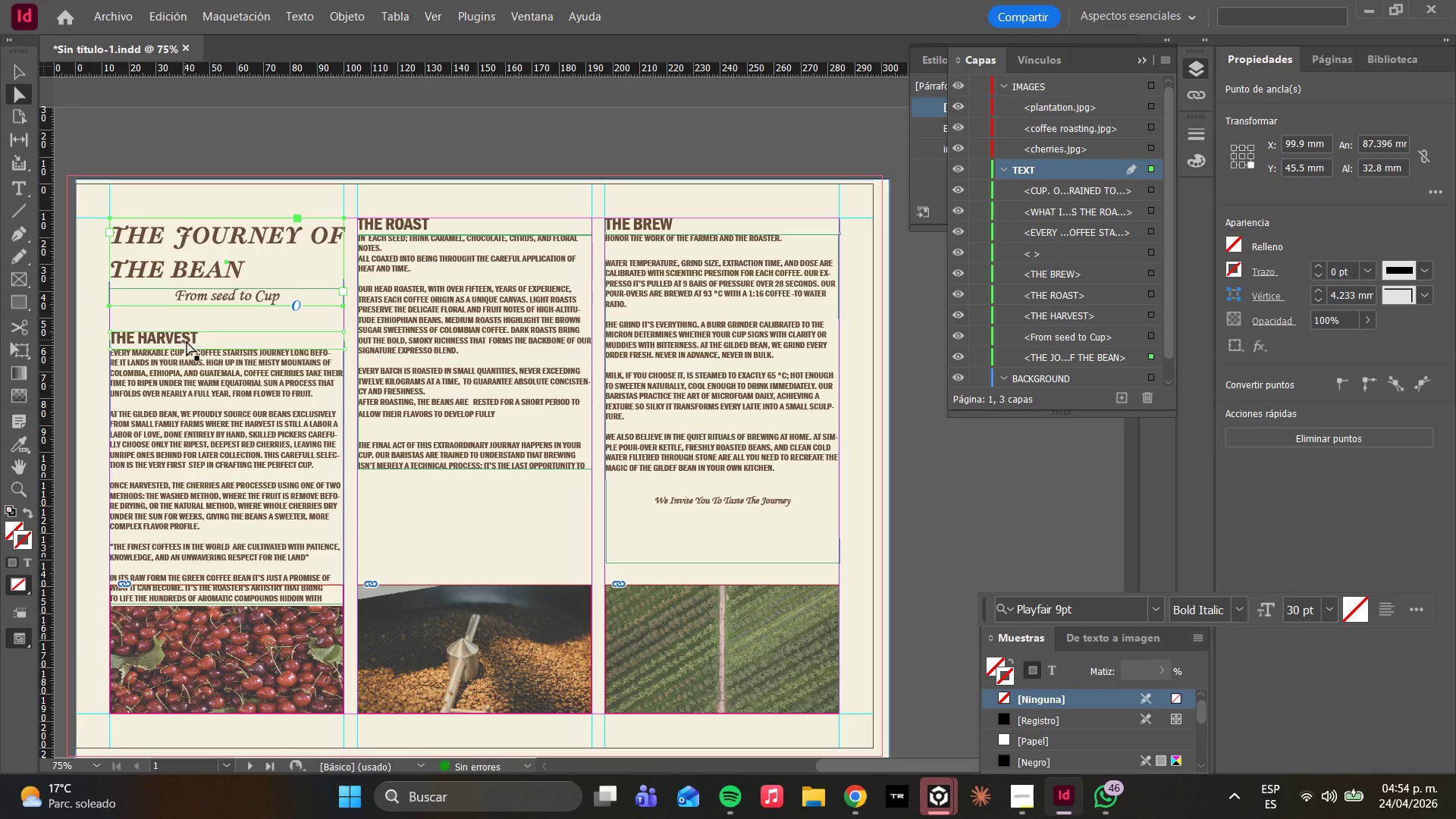 
left_click([186, 341])
 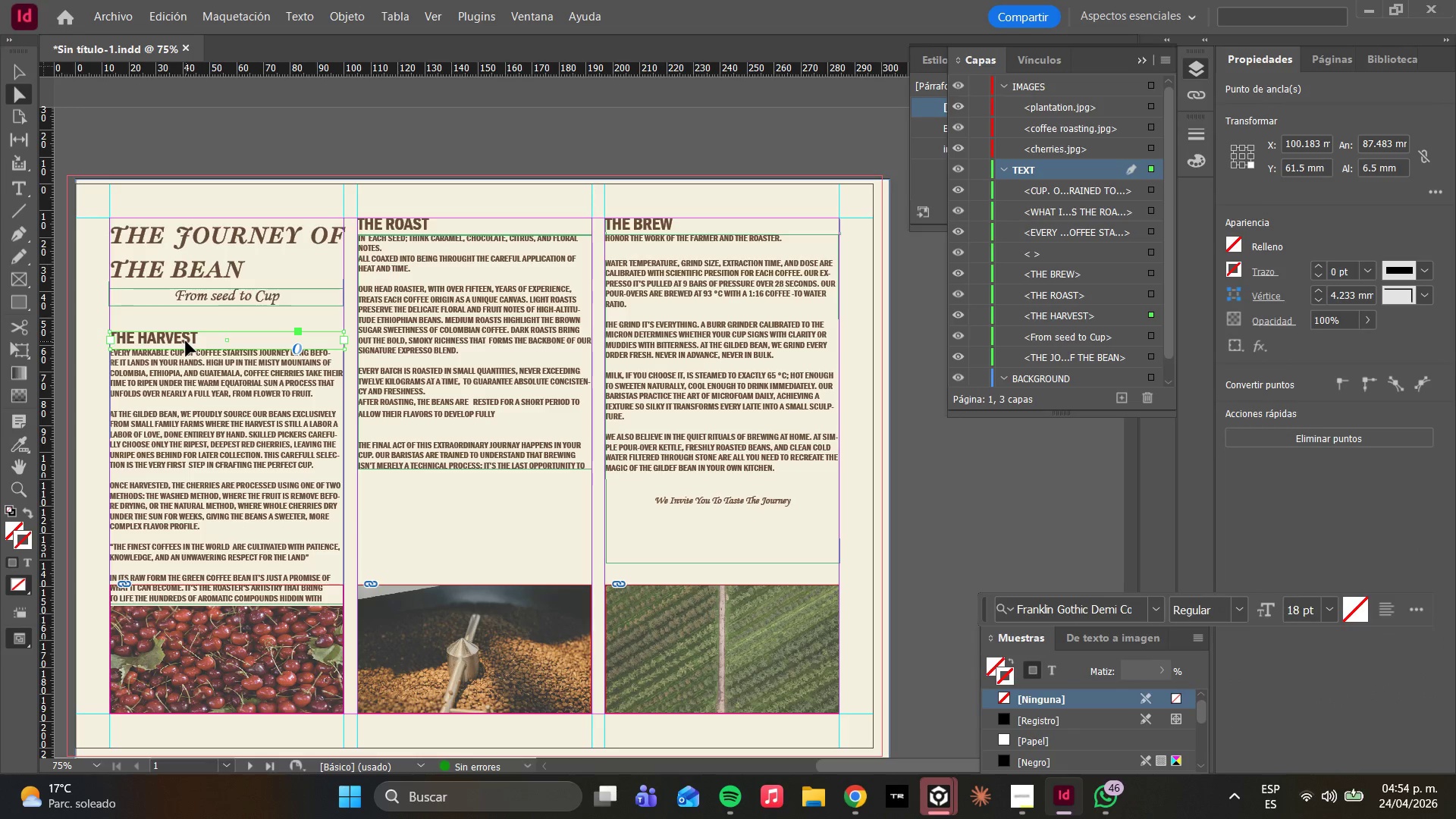 
left_click_drag(start_coordinate=[186, 341], to_coordinate=[186, 322])
 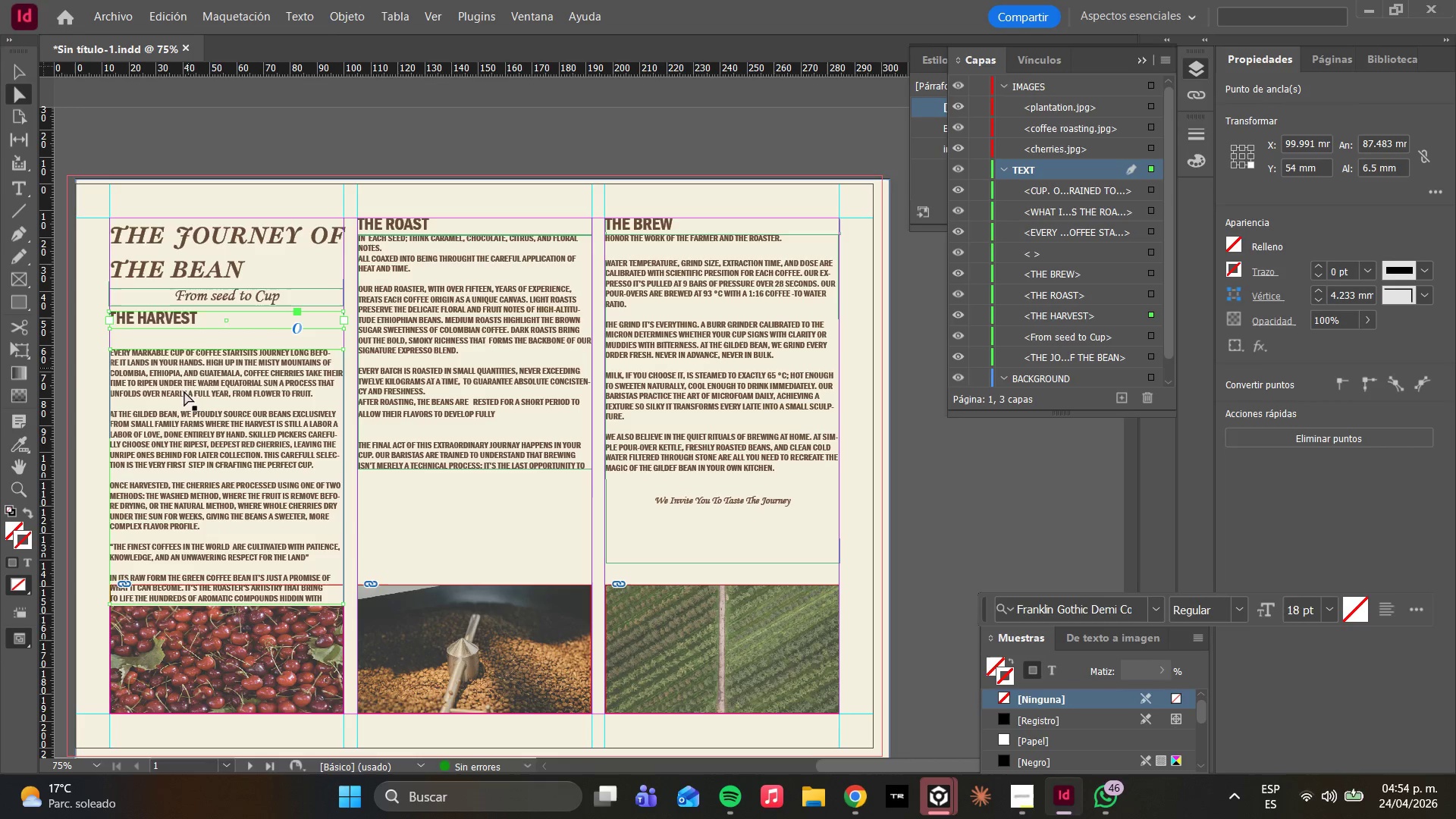 
left_click([184, 401])
 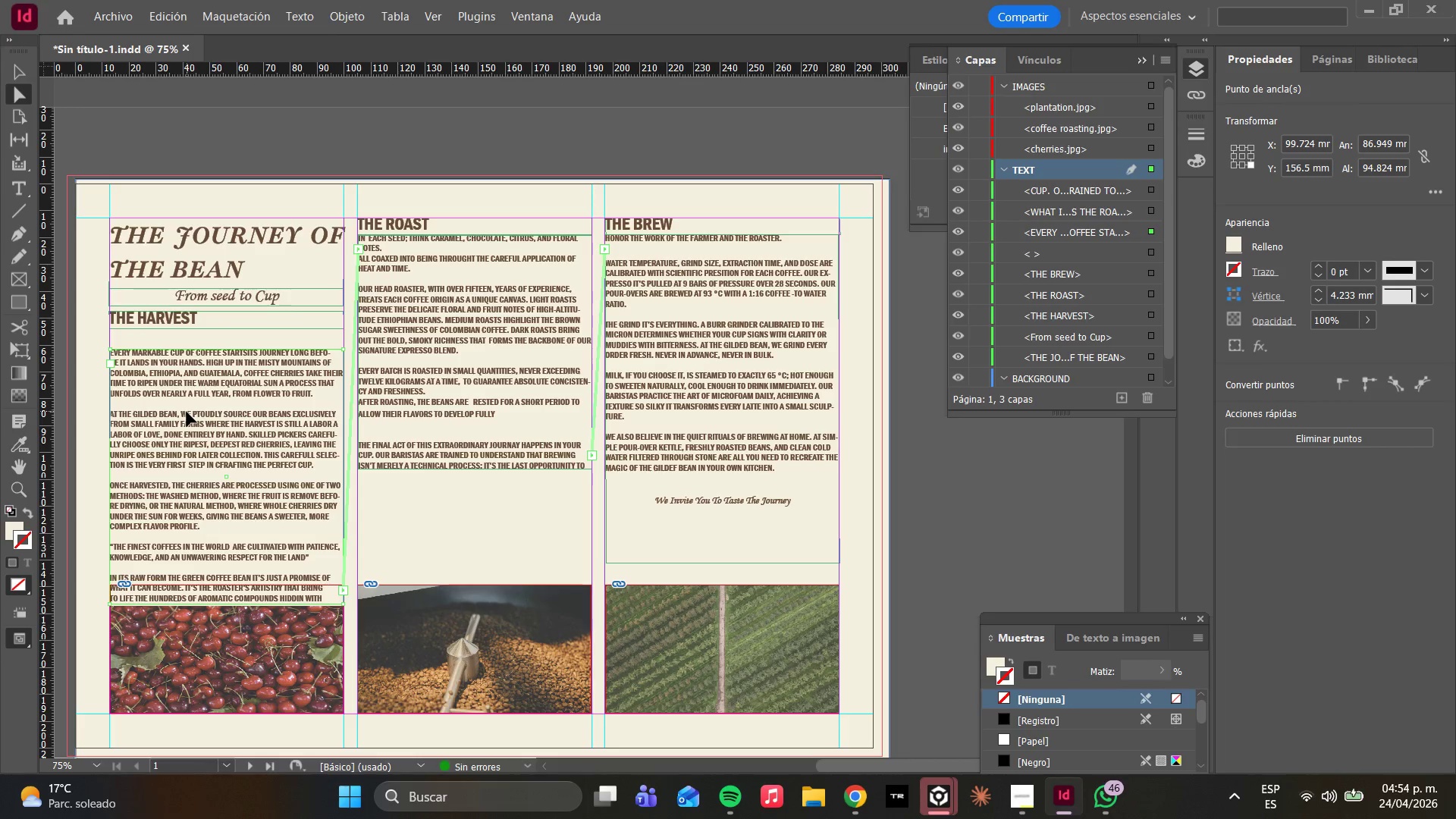 
left_click_drag(start_coordinate=[187, 412], to_coordinate=[185, 397])
 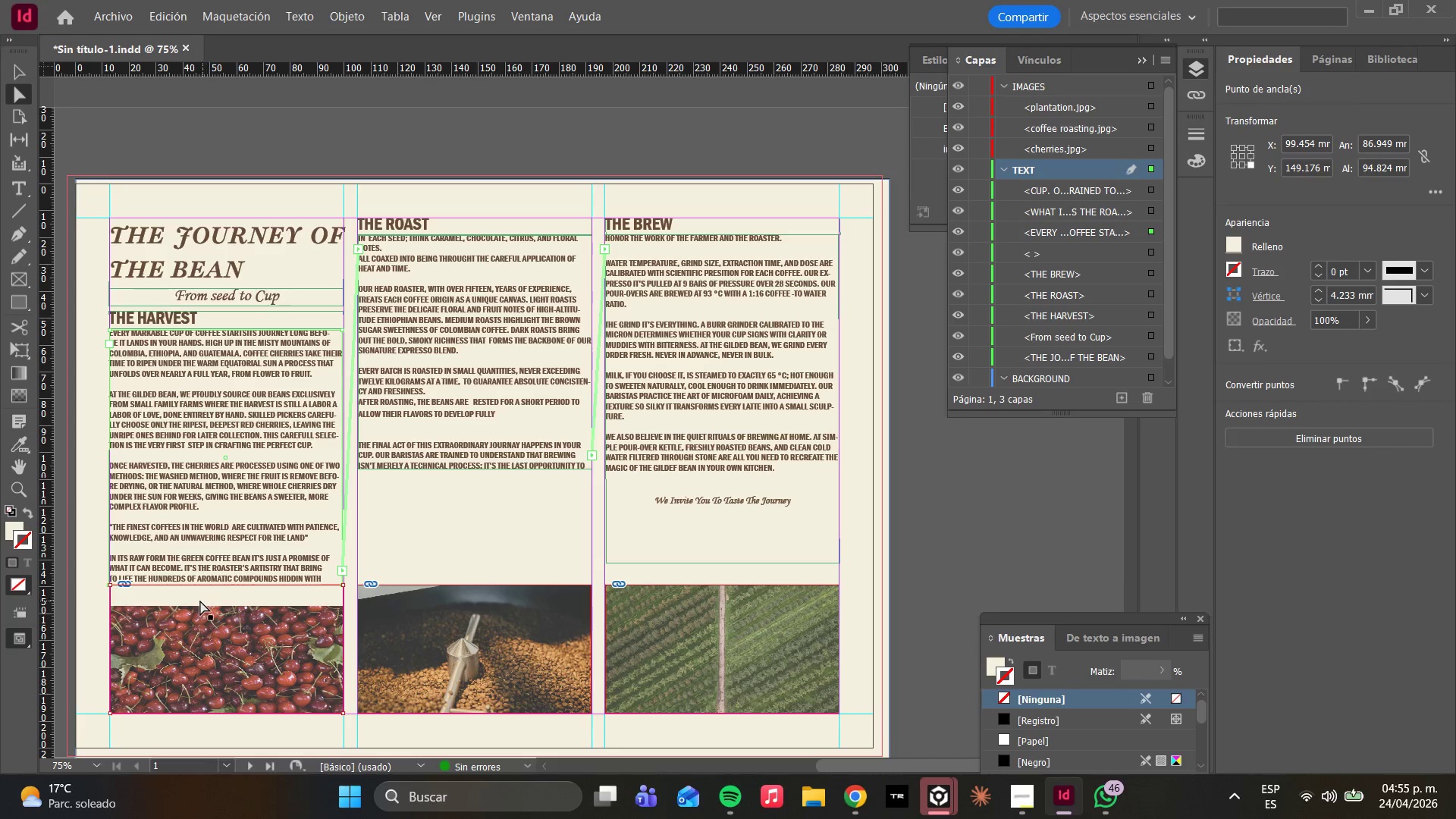 
left_click([174, 570])
 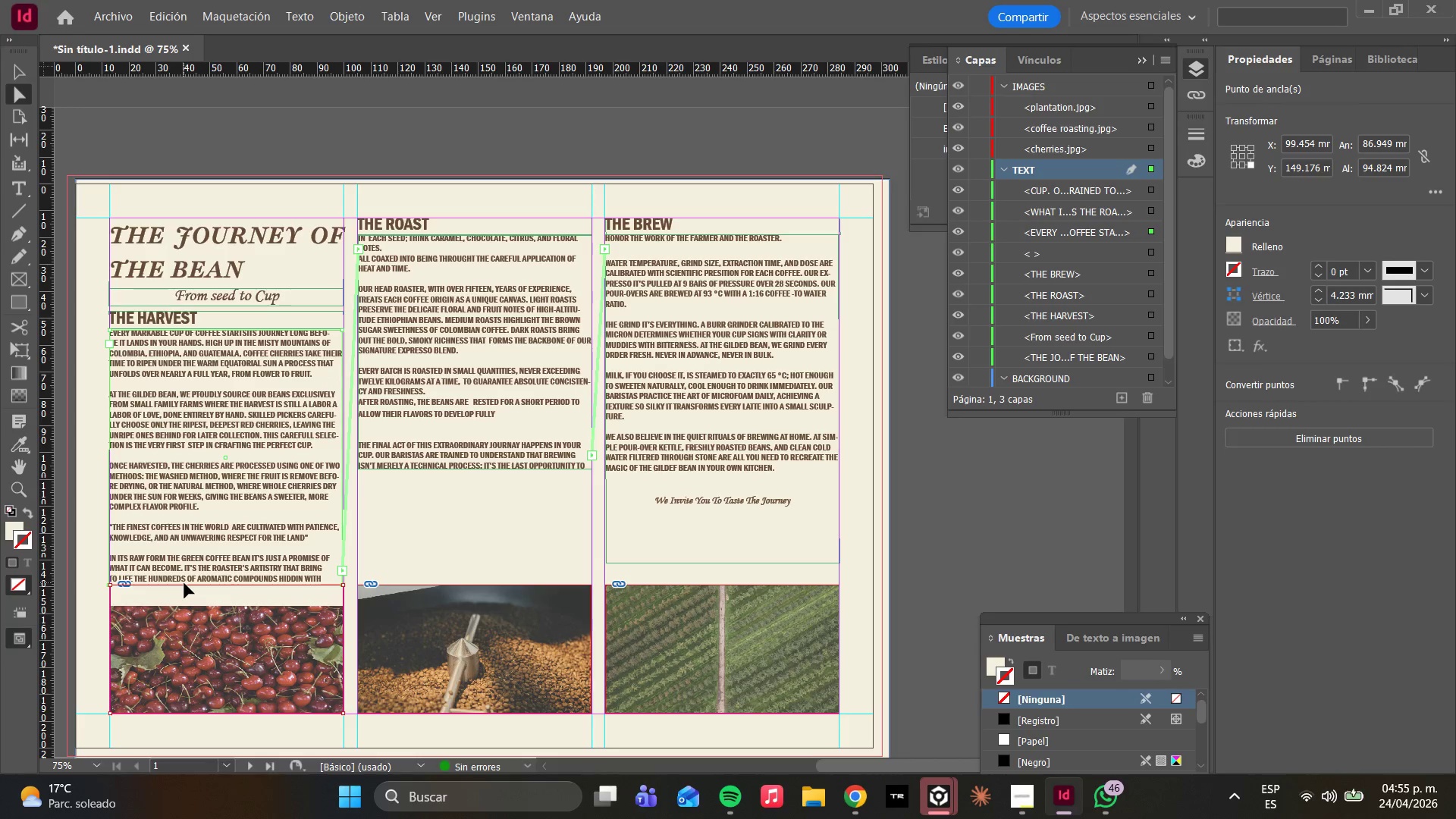 
left_click([184, 583])
 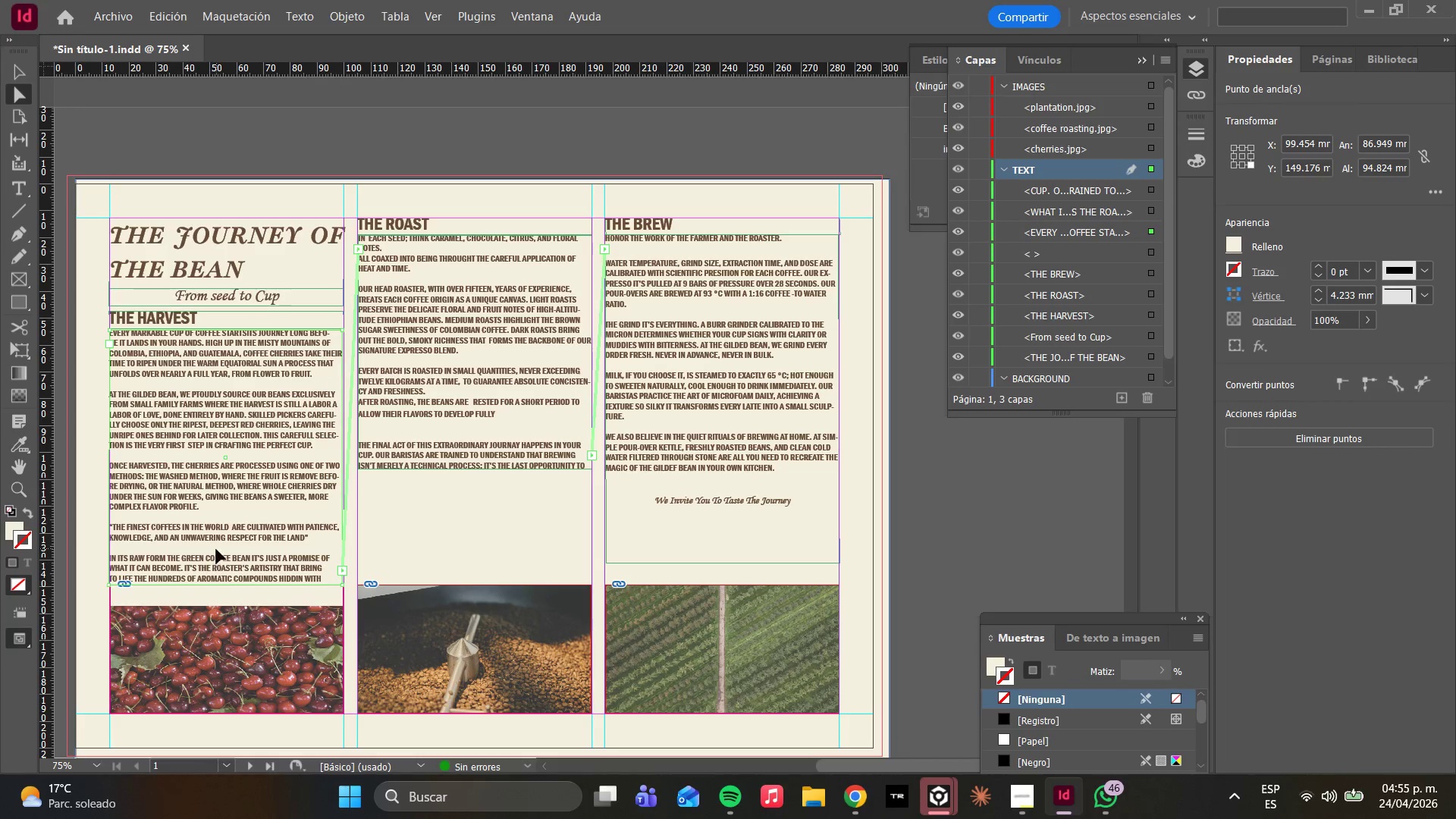 
left_click([216, 549])
 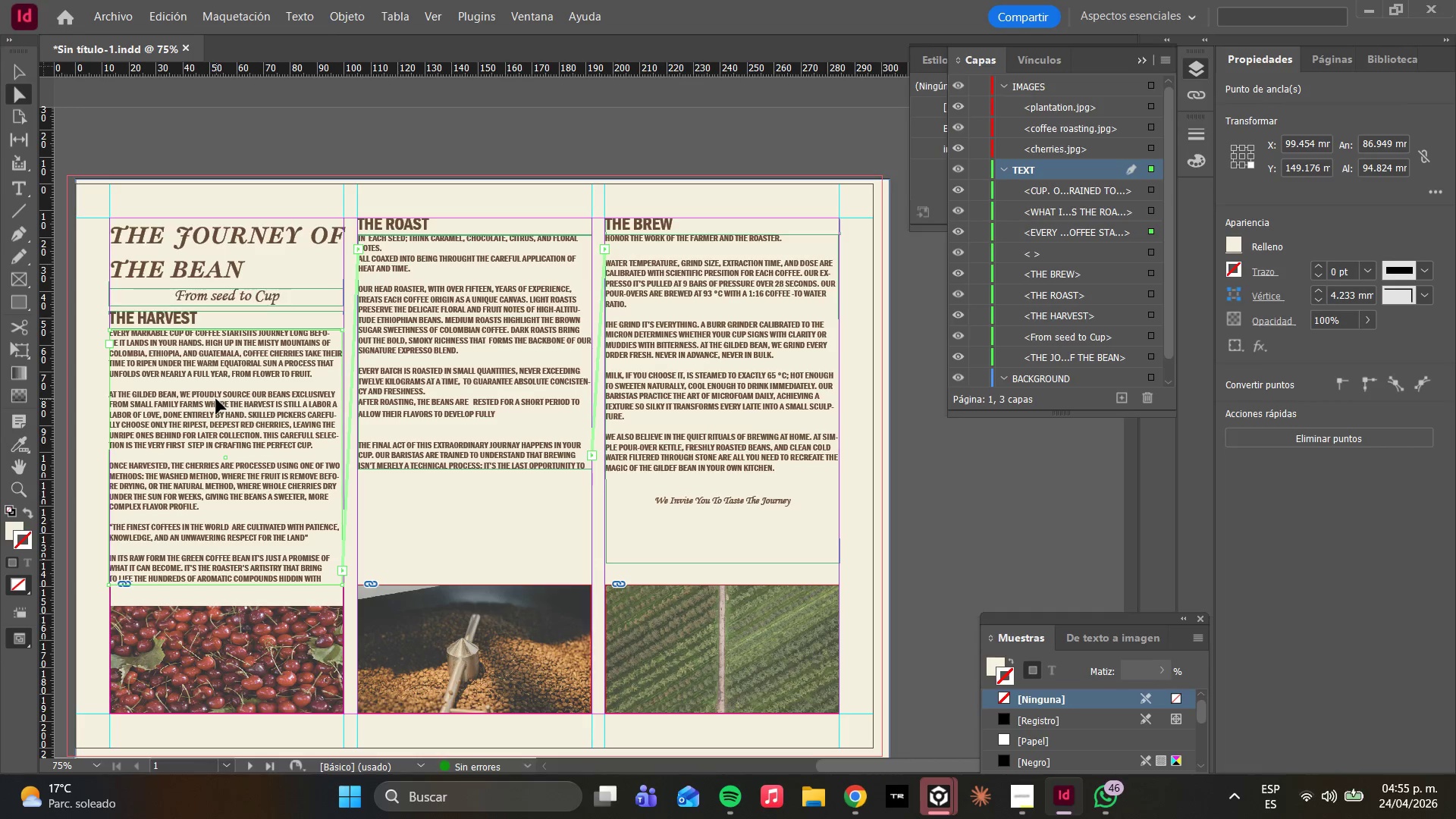 
wait(8.41)
 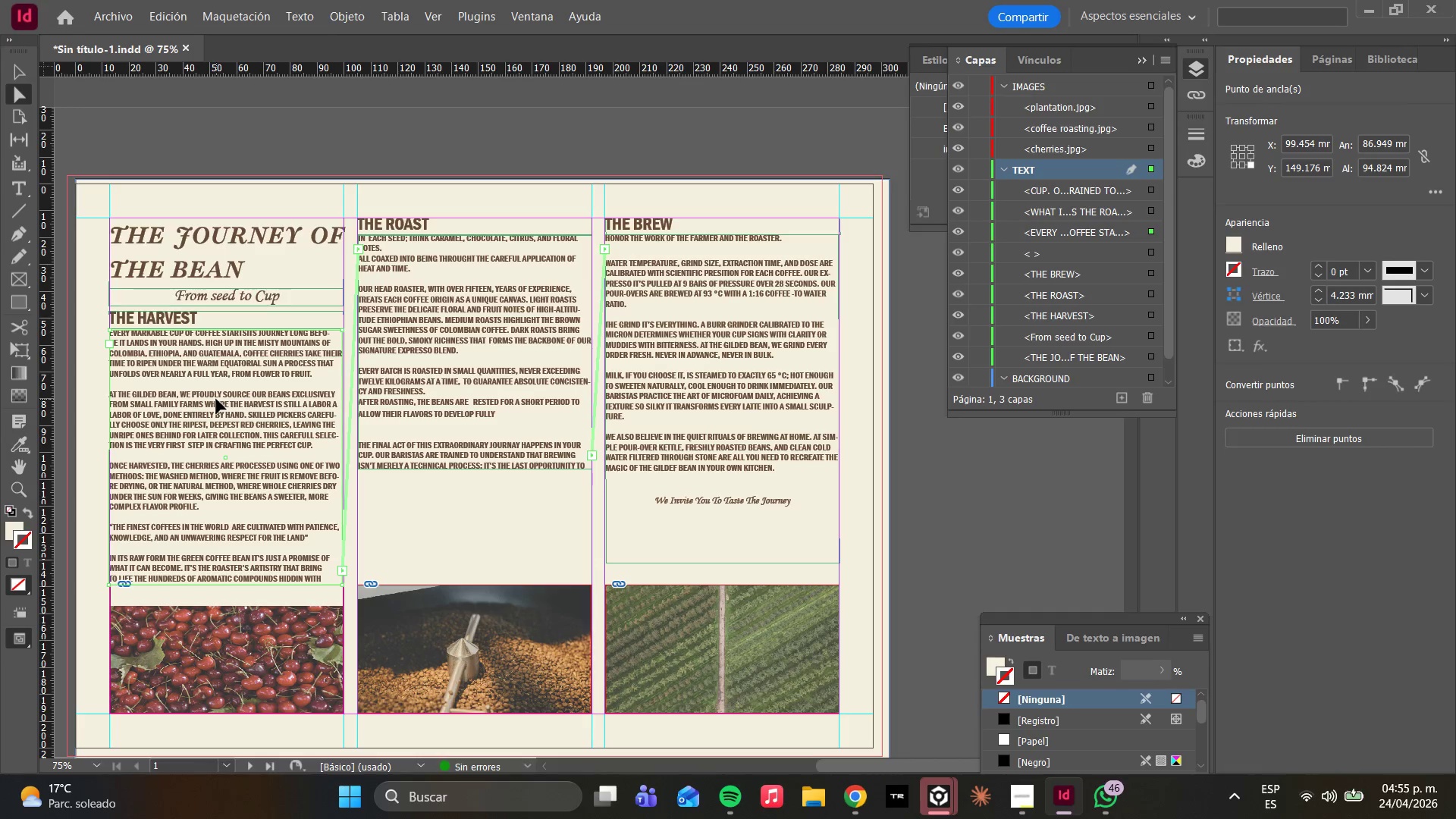 
key(W)
 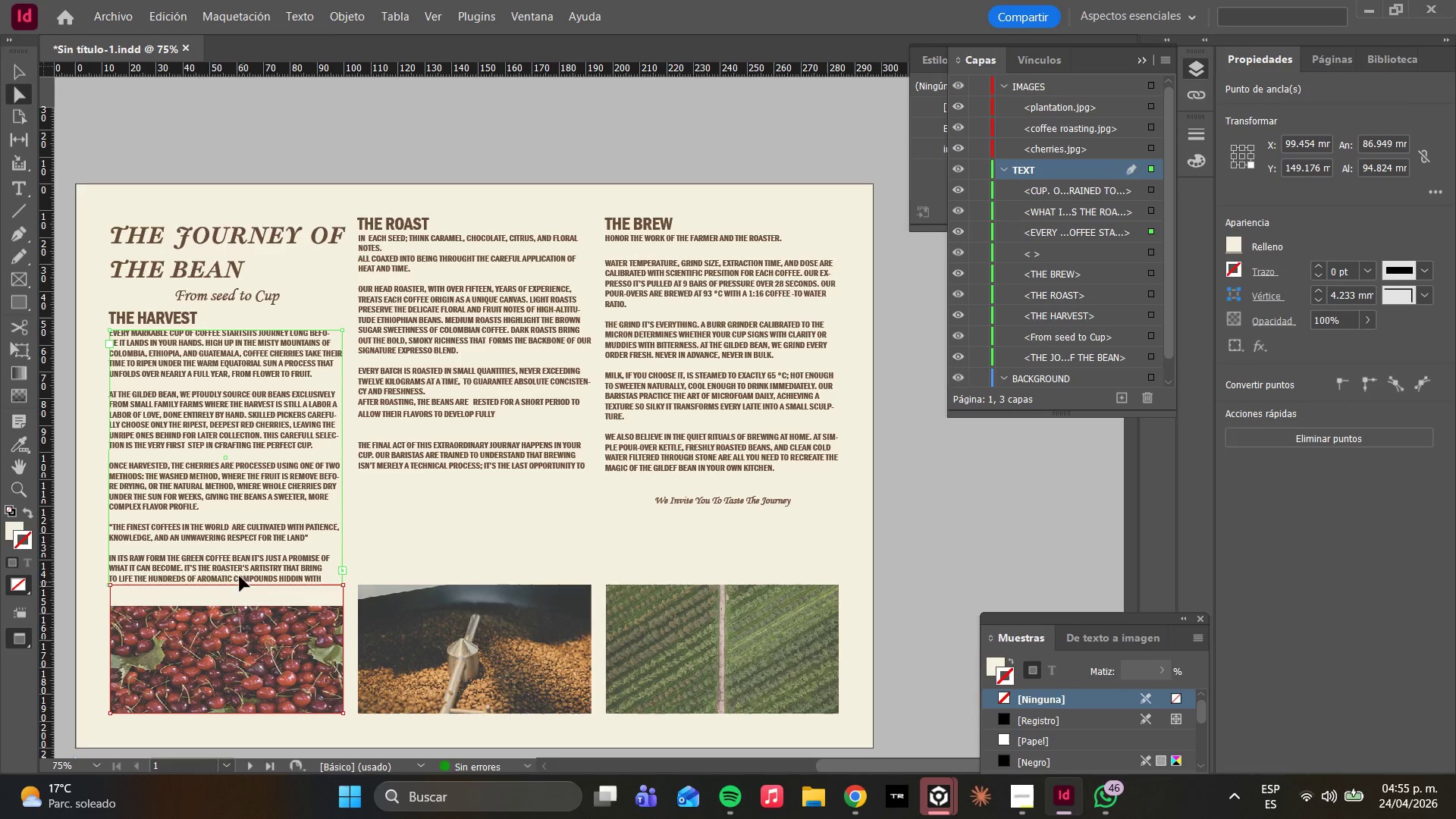 
left_click_drag(start_coordinate=[240, 587], to_coordinate=[239, 599])
 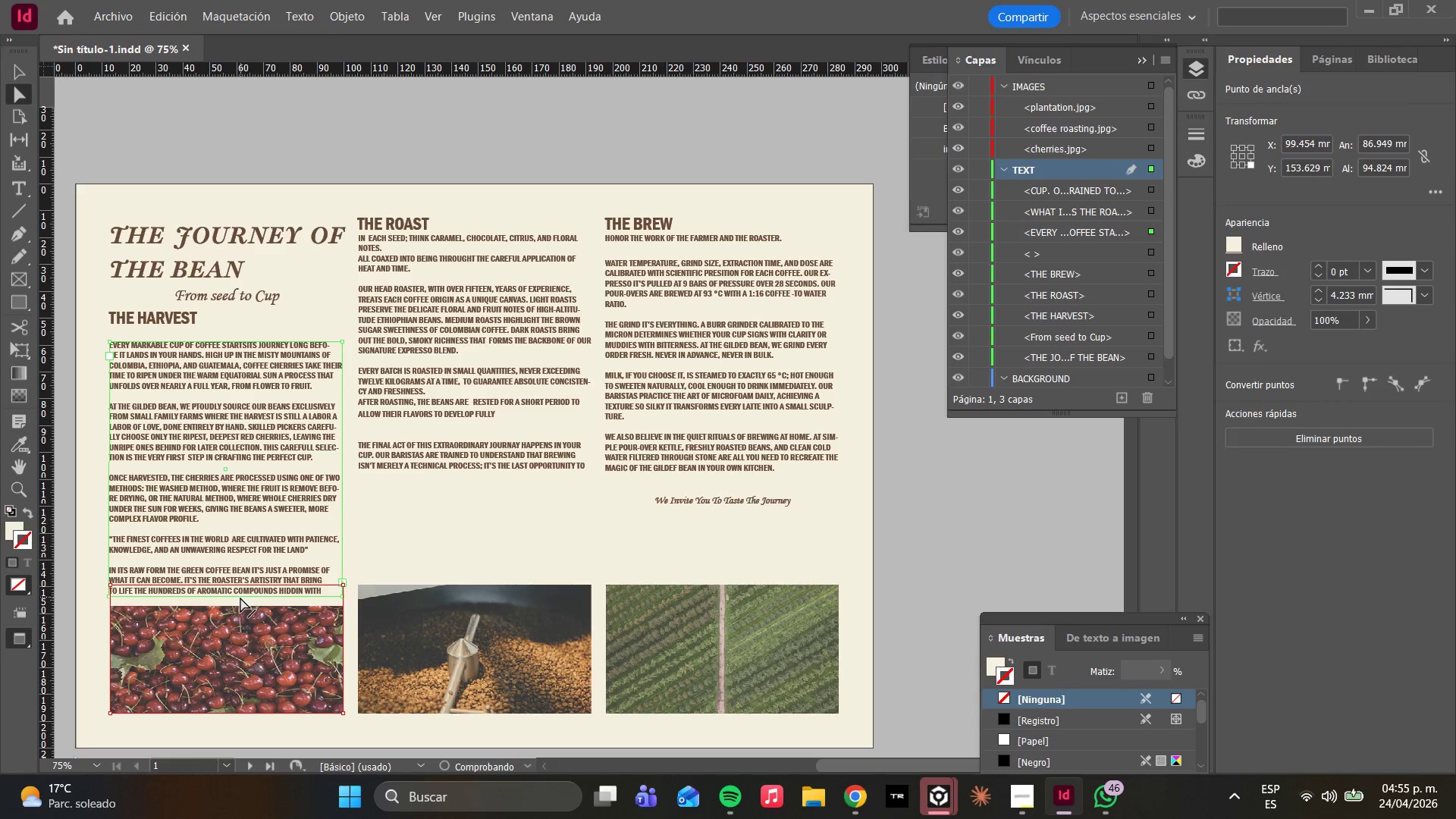 
key(Control+Z)
 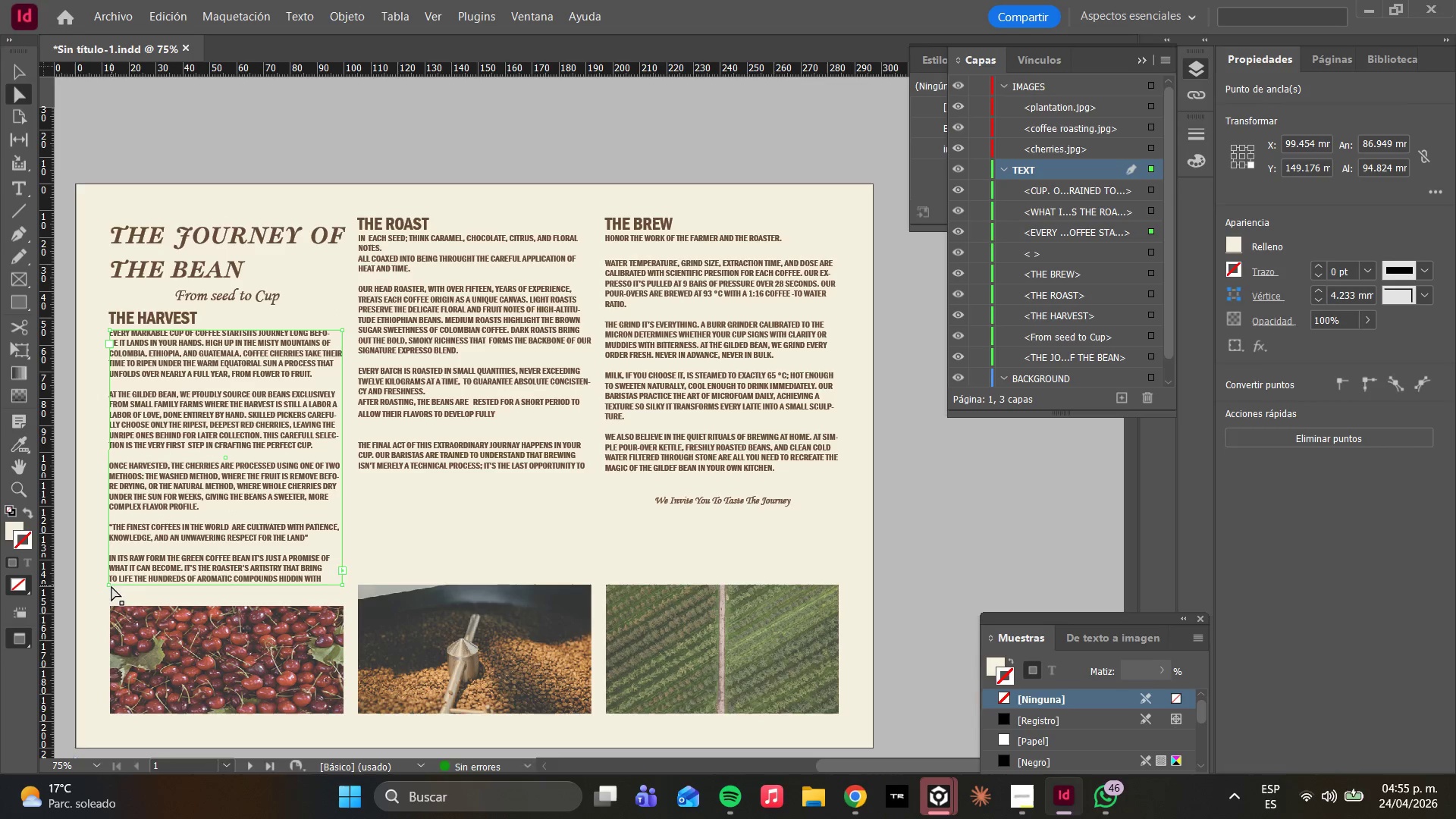 
left_click([108, 582])
 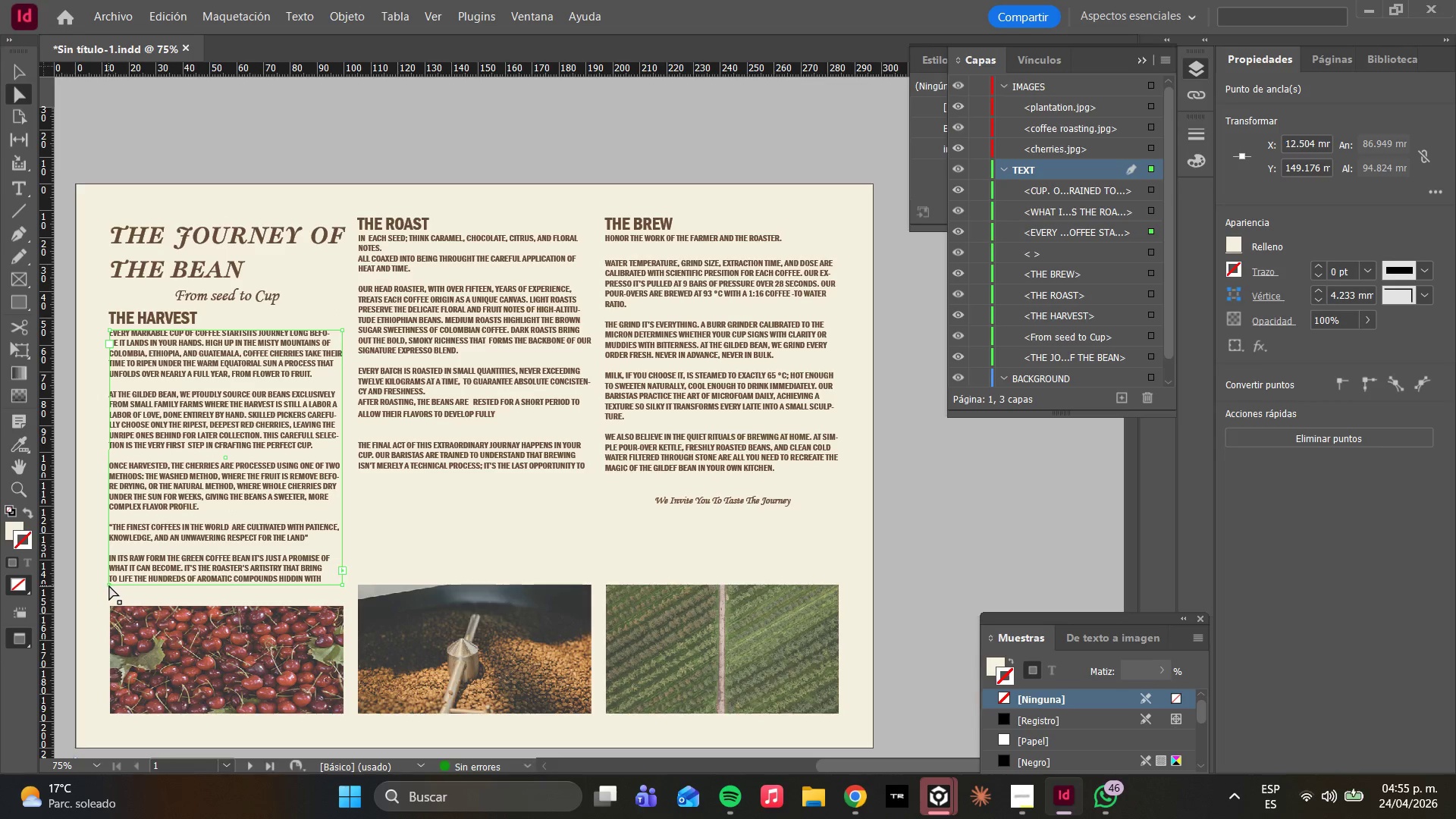 
left_click([109, 585])
 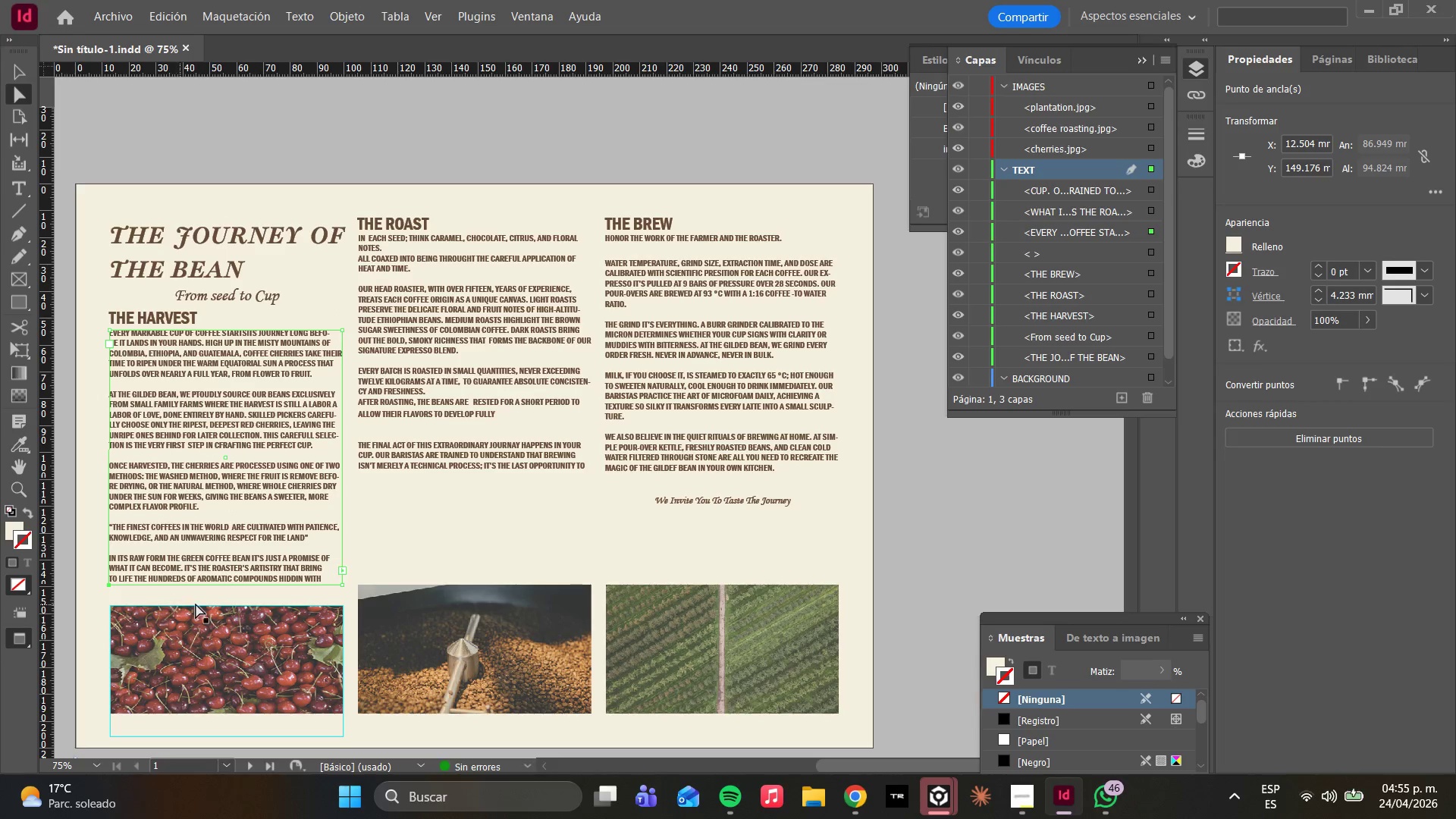 
hold_key(key=ShiftLeft, duration=4.3)
left_click([344, 585])
 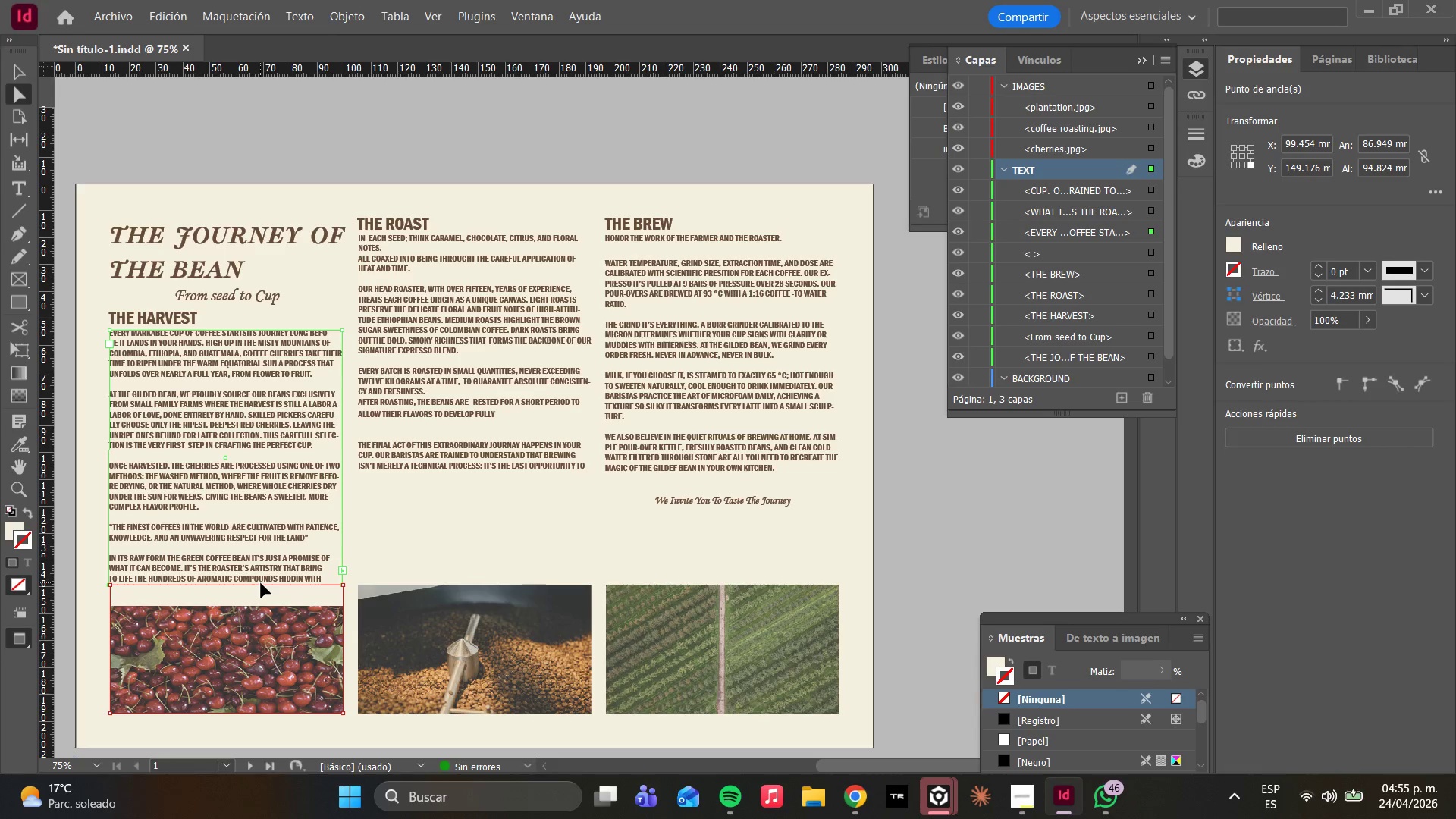 
left_click_drag(start_coordinate=[261, 583], to_coordinate=[259, 604])
 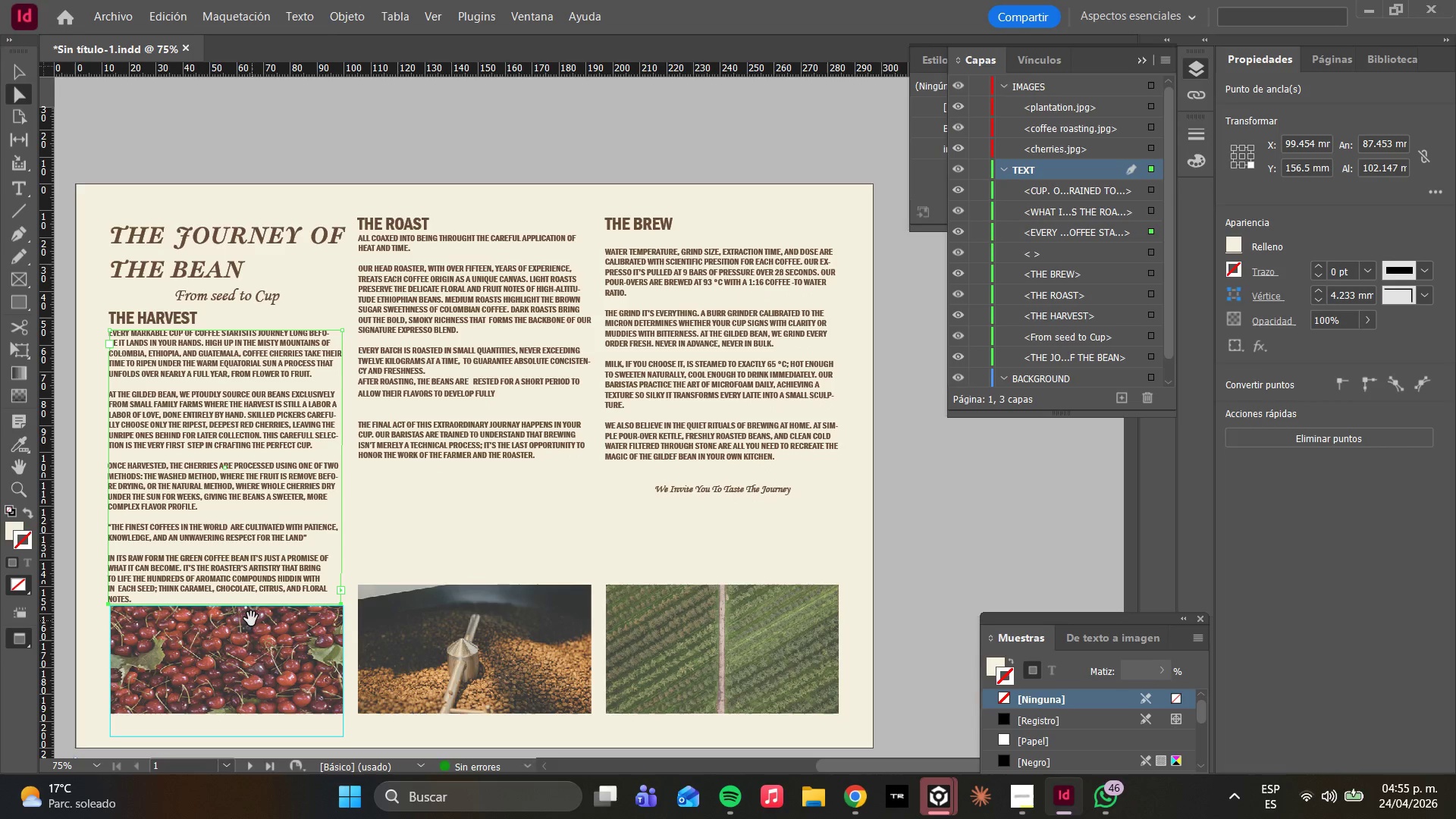 
left_click_drag(start_coordinate=[231, 607], to_coordinate=[231, 642])
 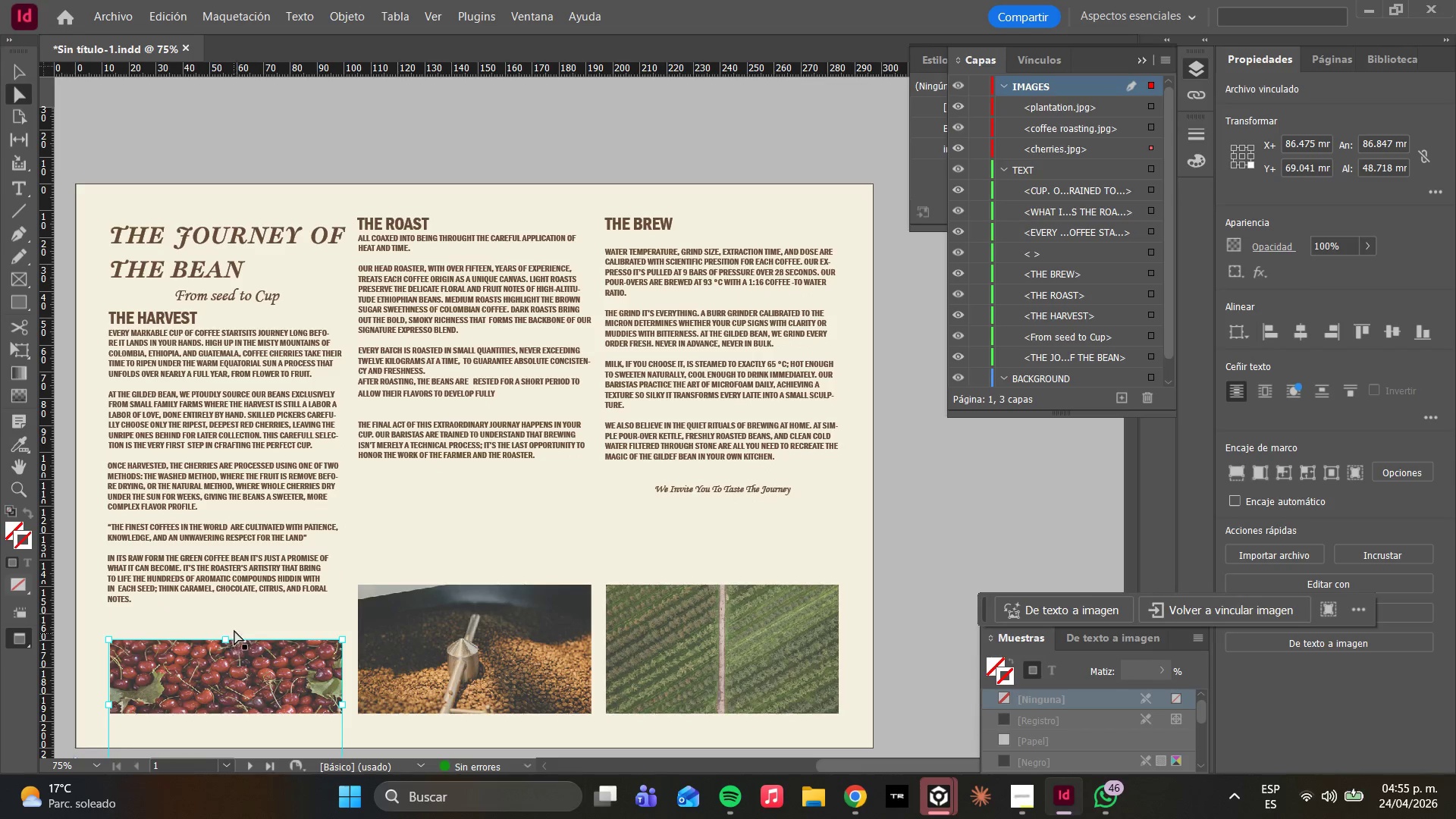 
left_click([219, 548])
 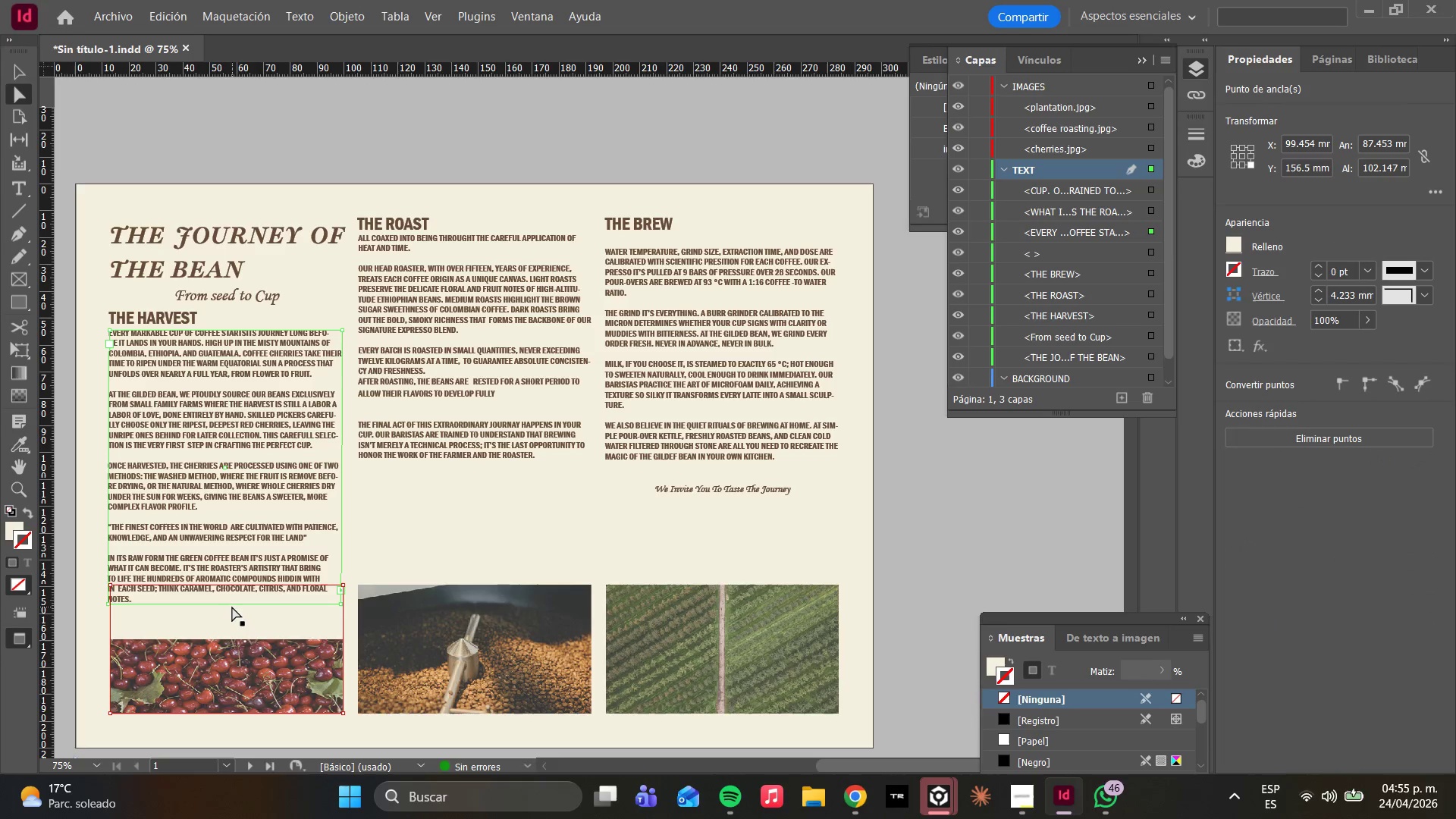 
key(Shift+ShiftLeft)
 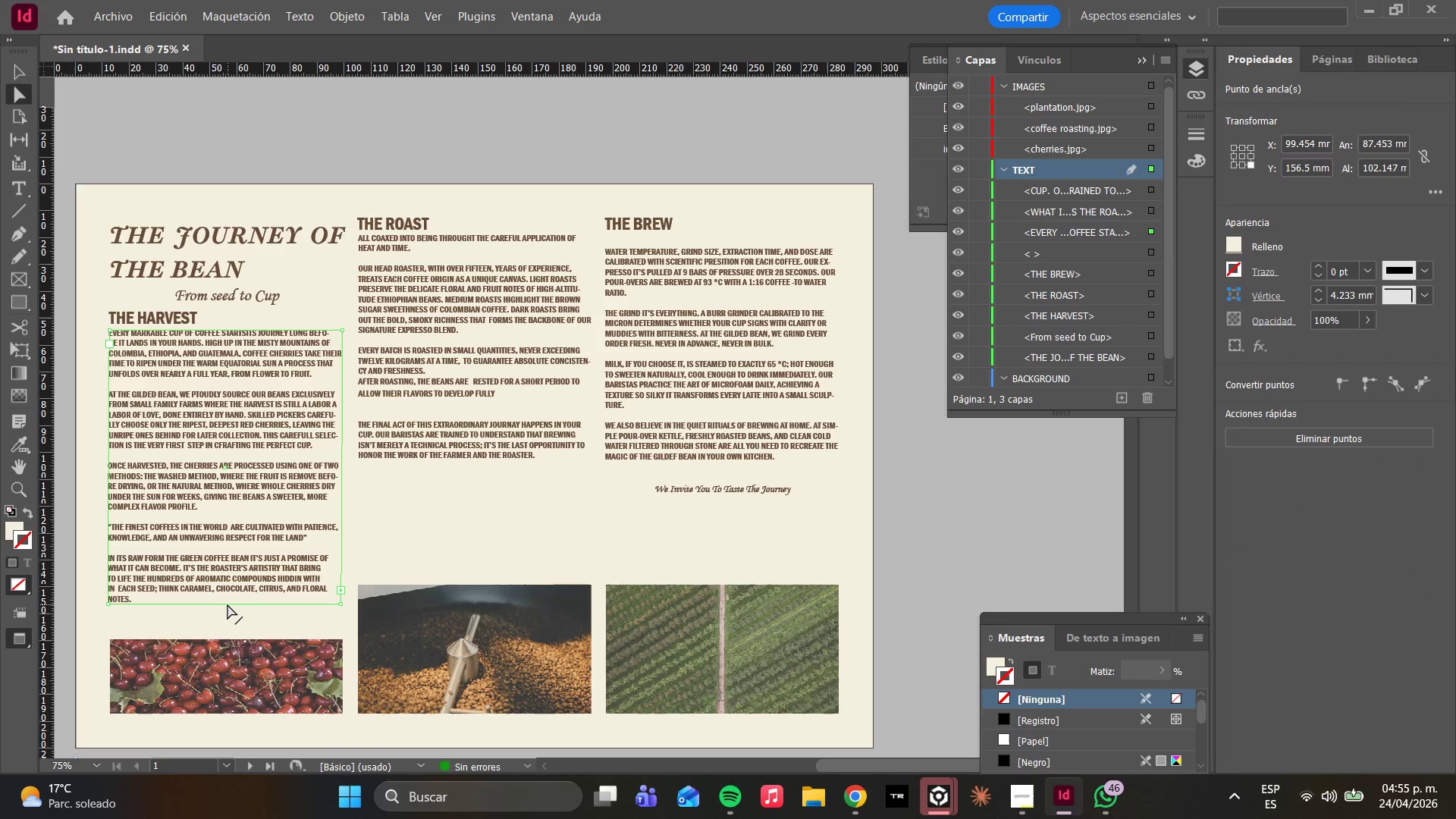 
hold_key(key=ShiftLeft, duration=0.45)
 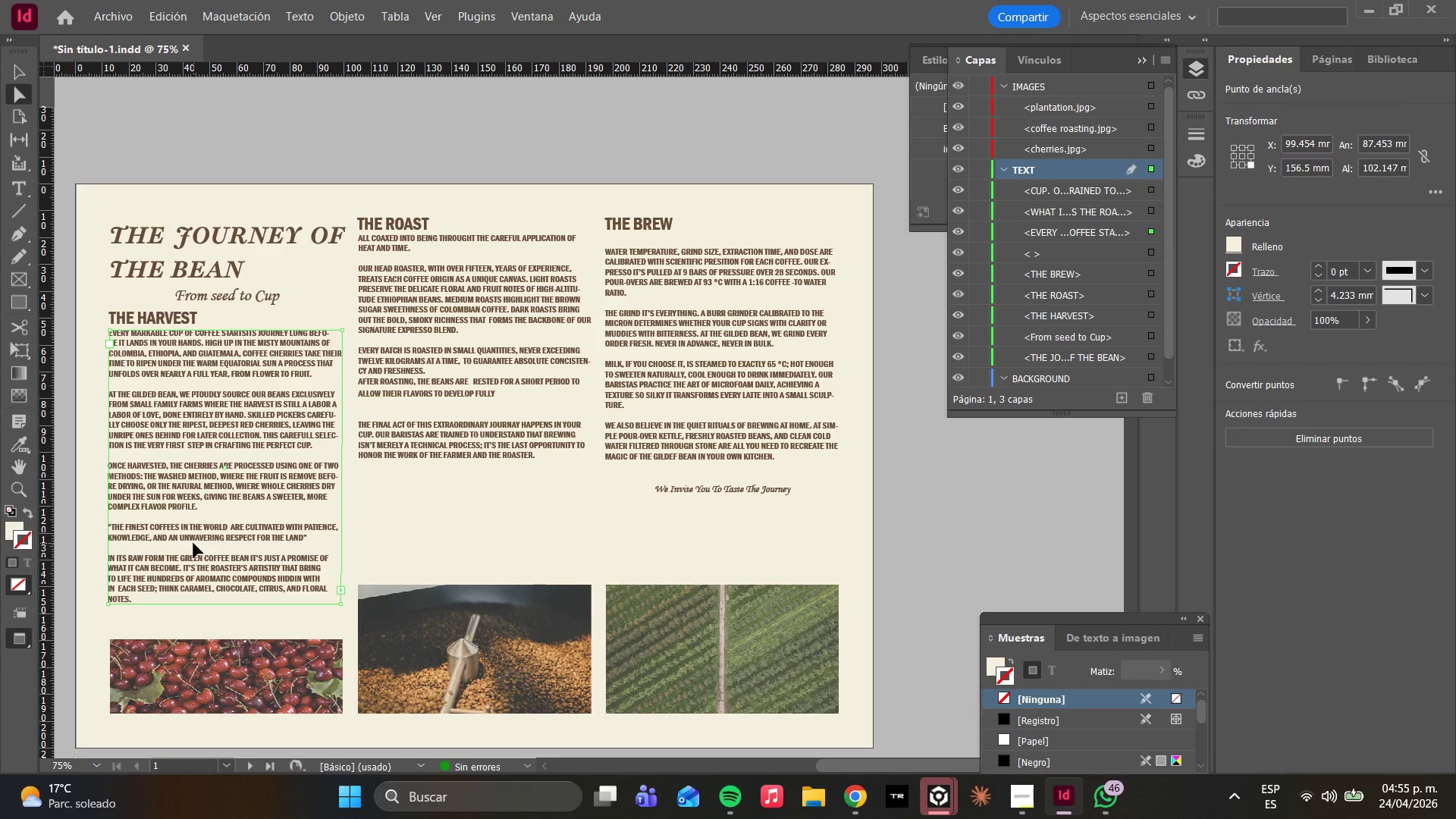 
double_click([188, 543])
 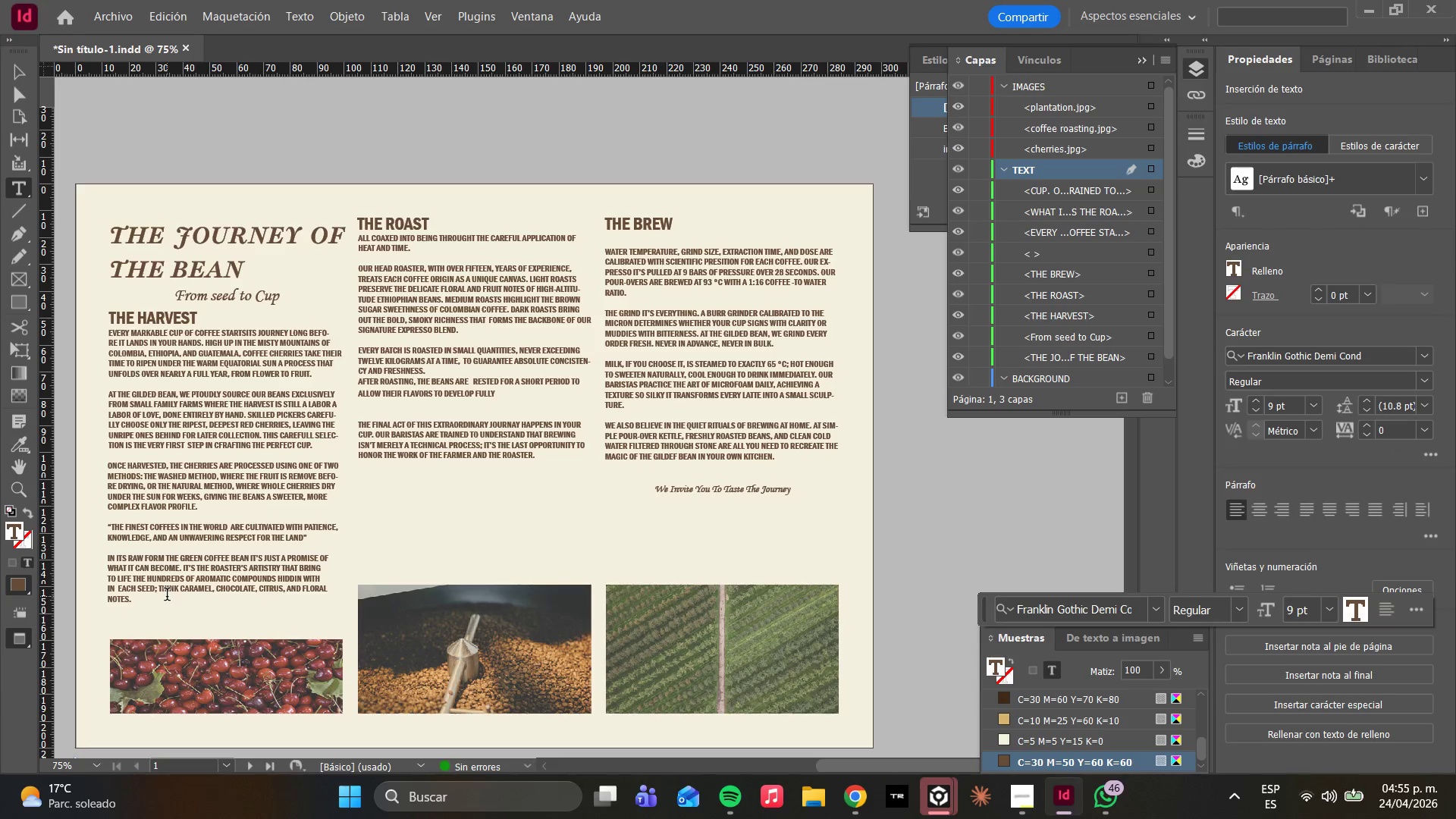 
wait(8.17)
 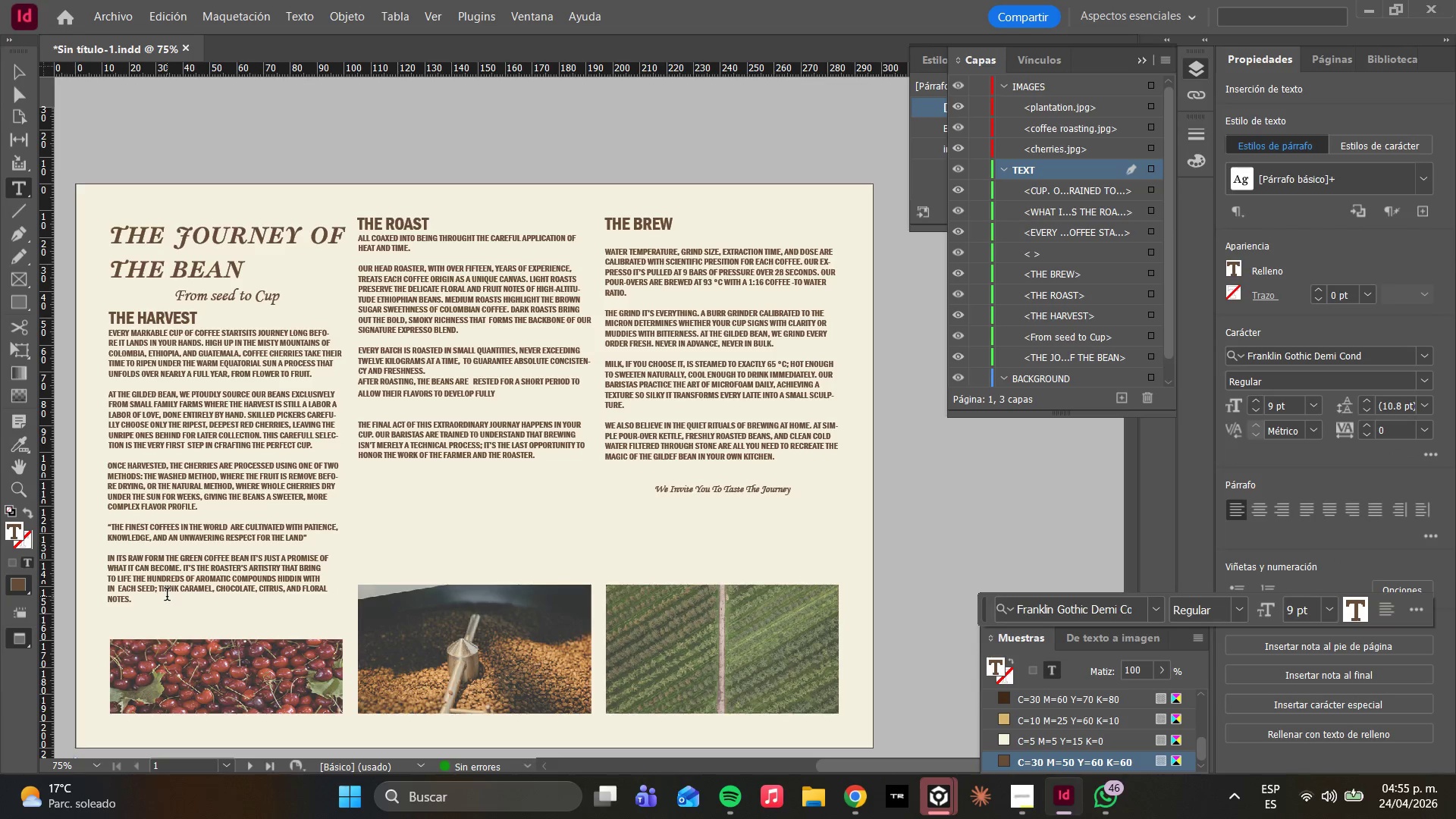 
left_click_drag(start_coordinate=[146, 601], to_coordinate=[109, 557])
 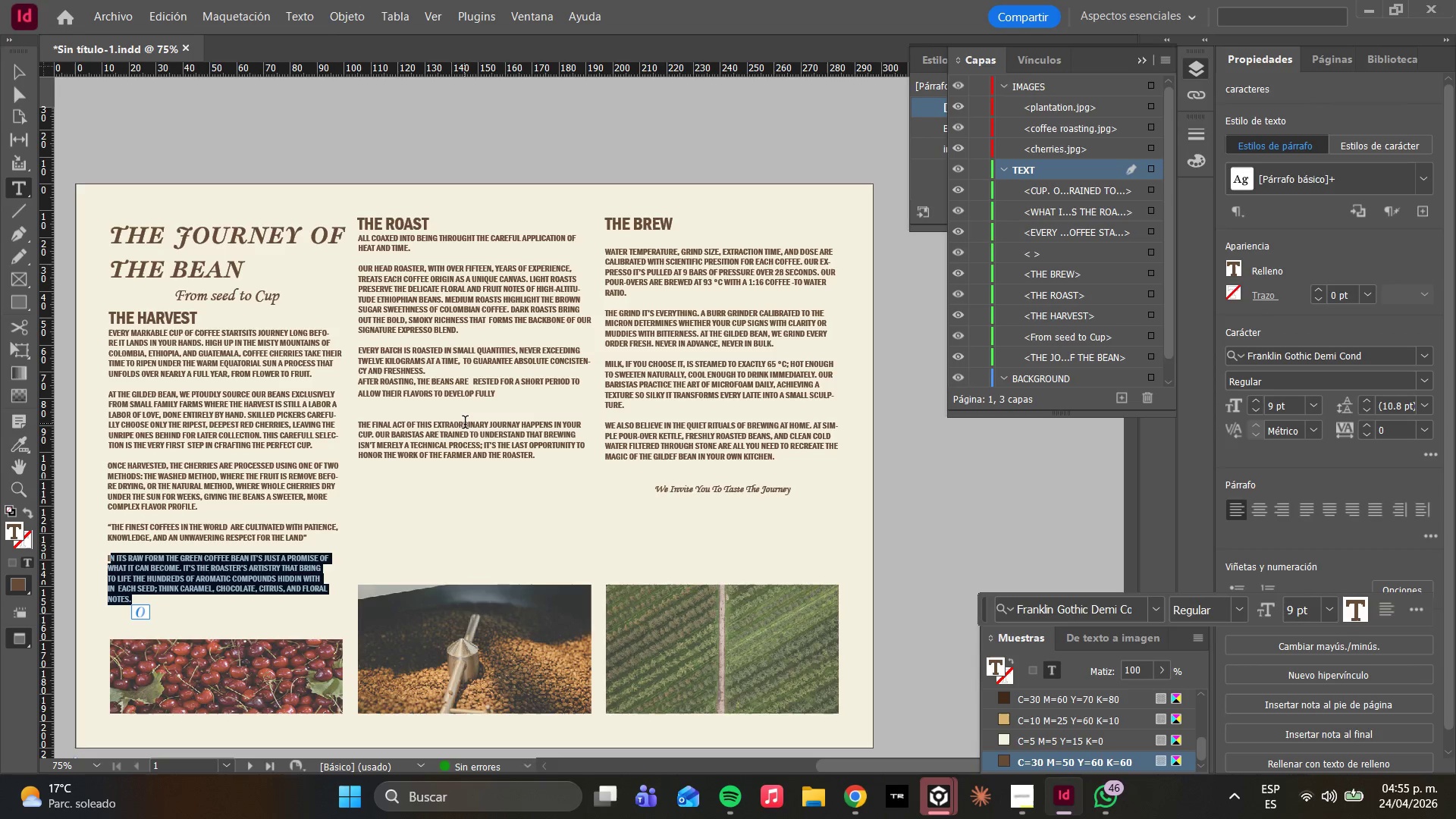 
wait(9.73)
 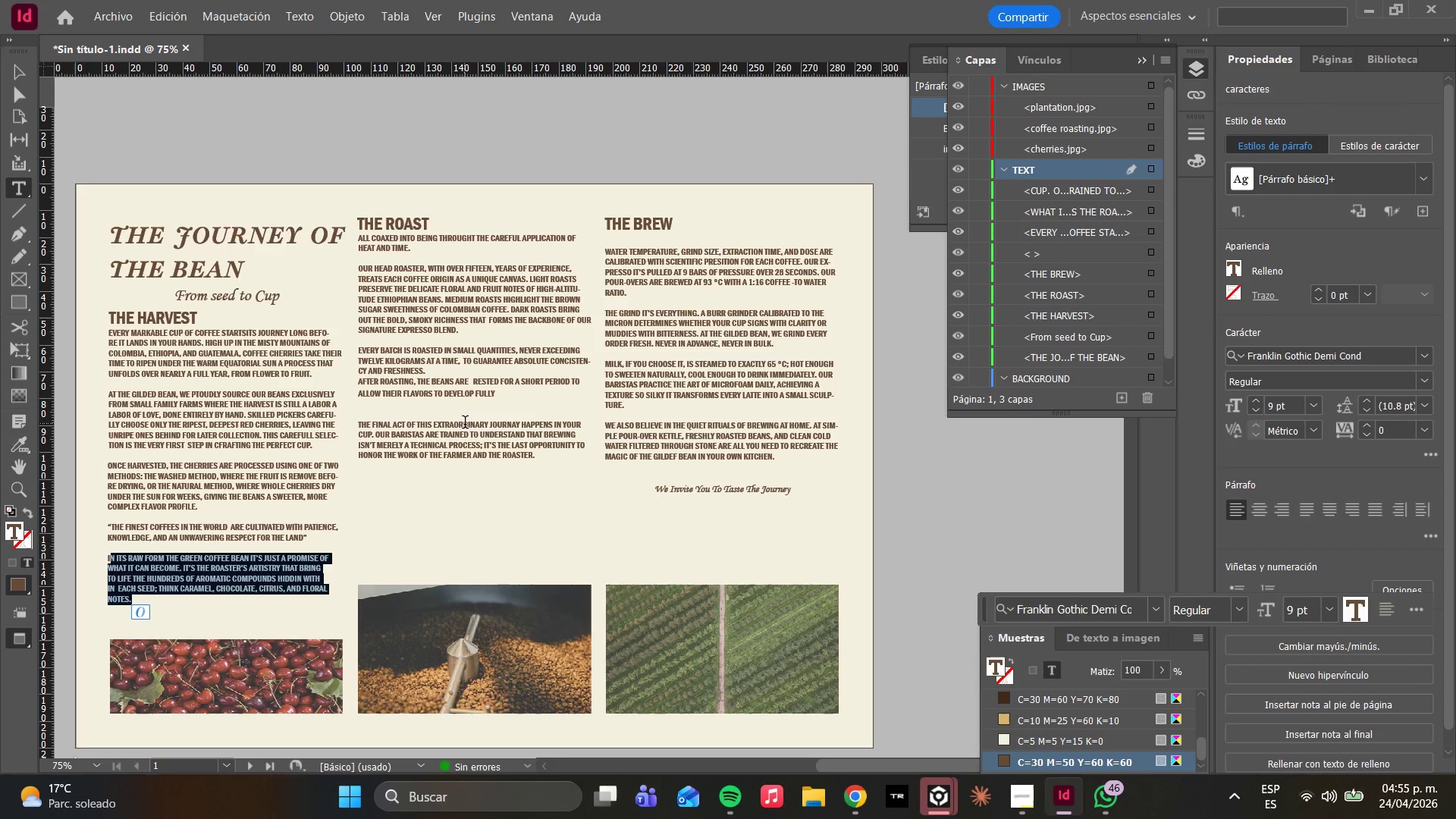 
key(Backspace)
 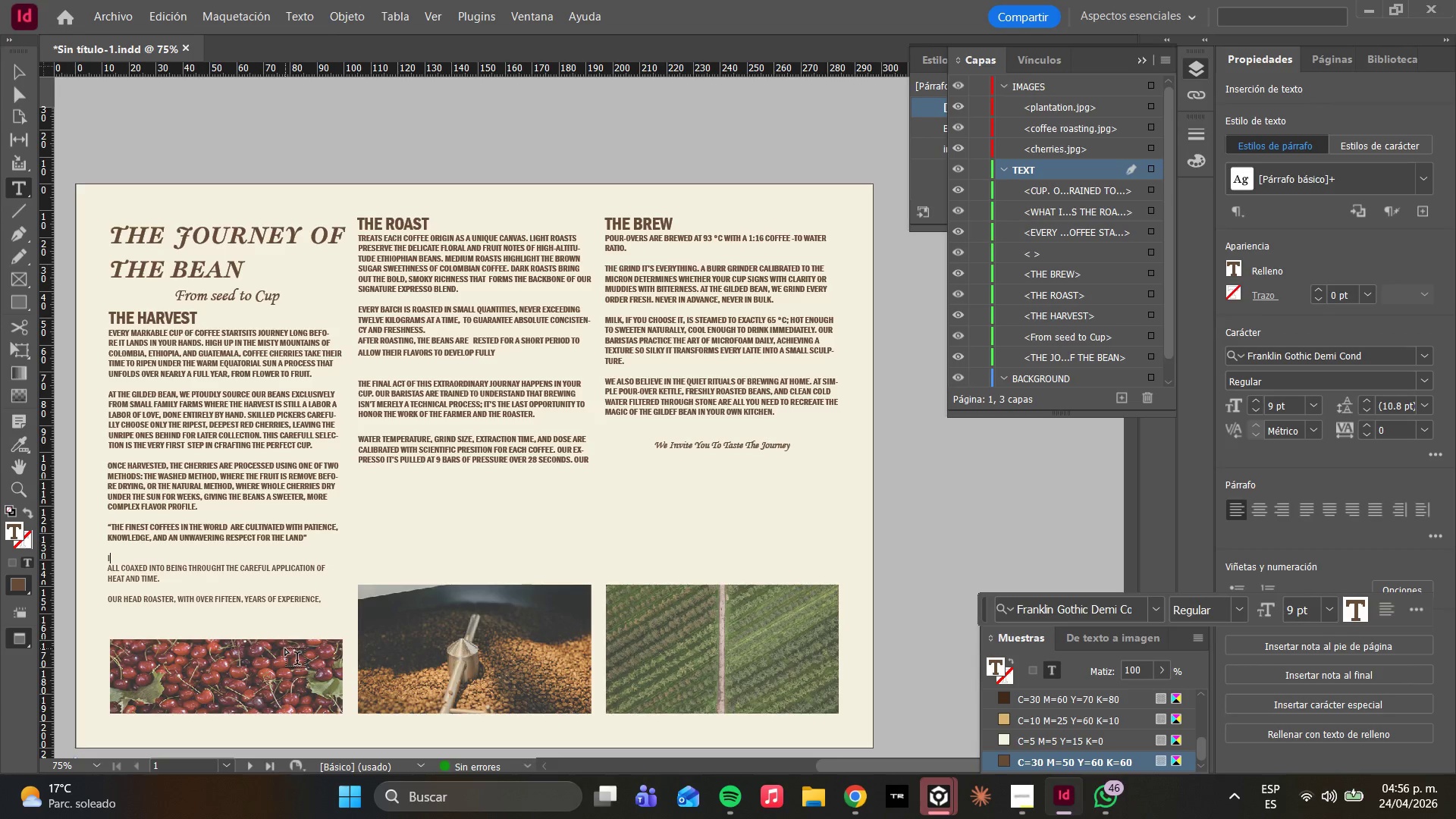 
key(Control+ControlLeft)
 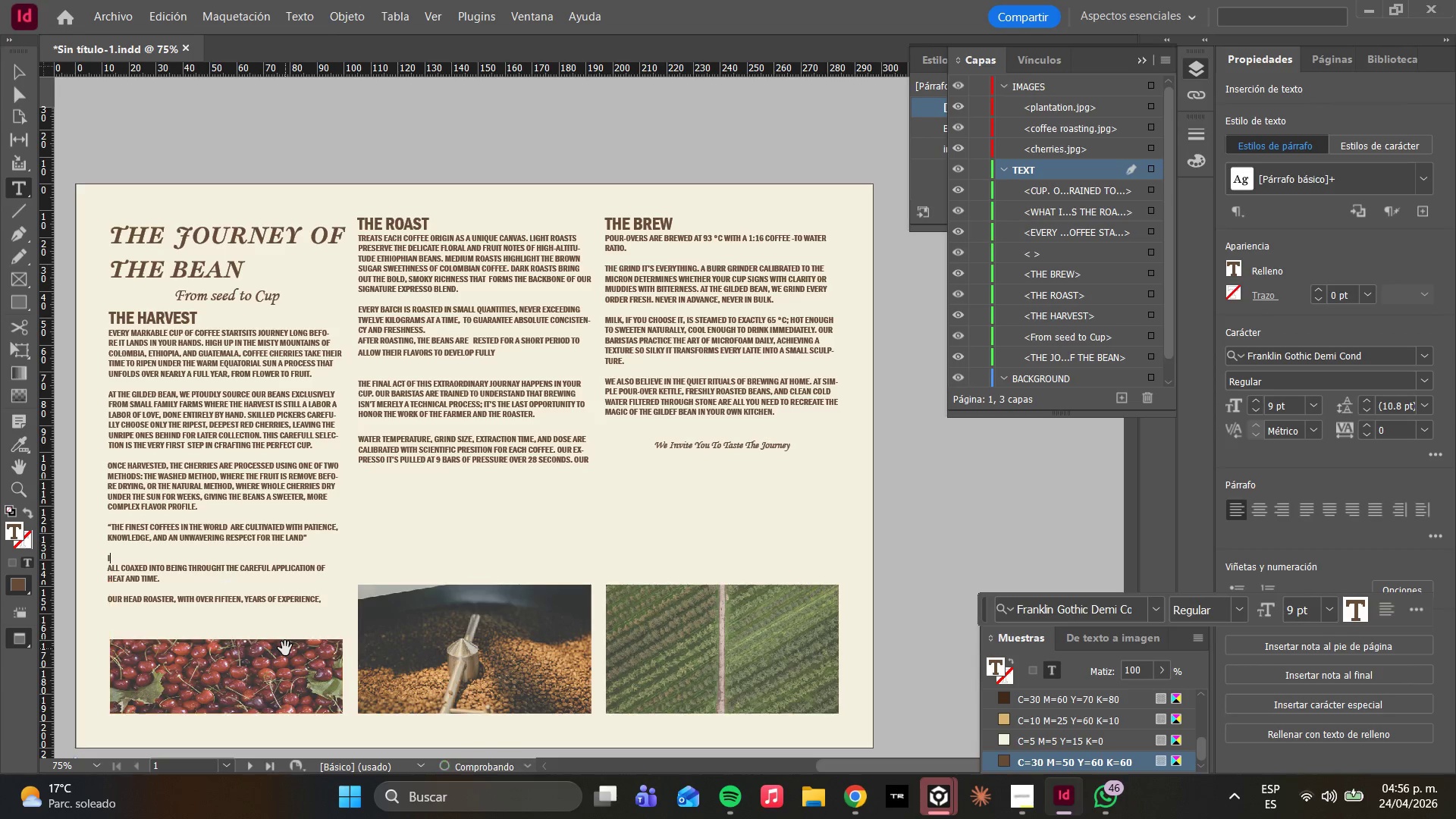 
key(Control+Z)
 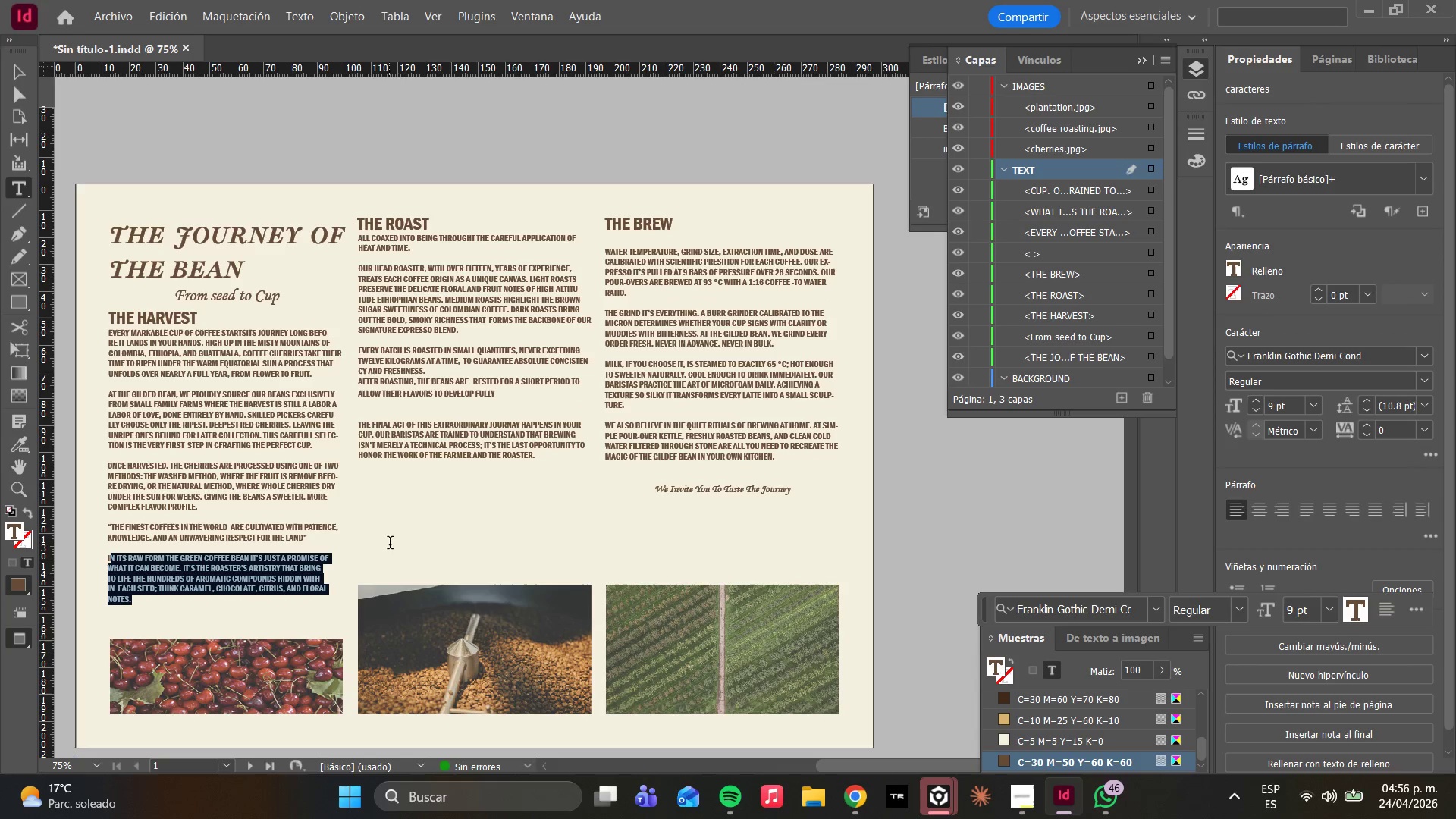 
key(Control+Z)
 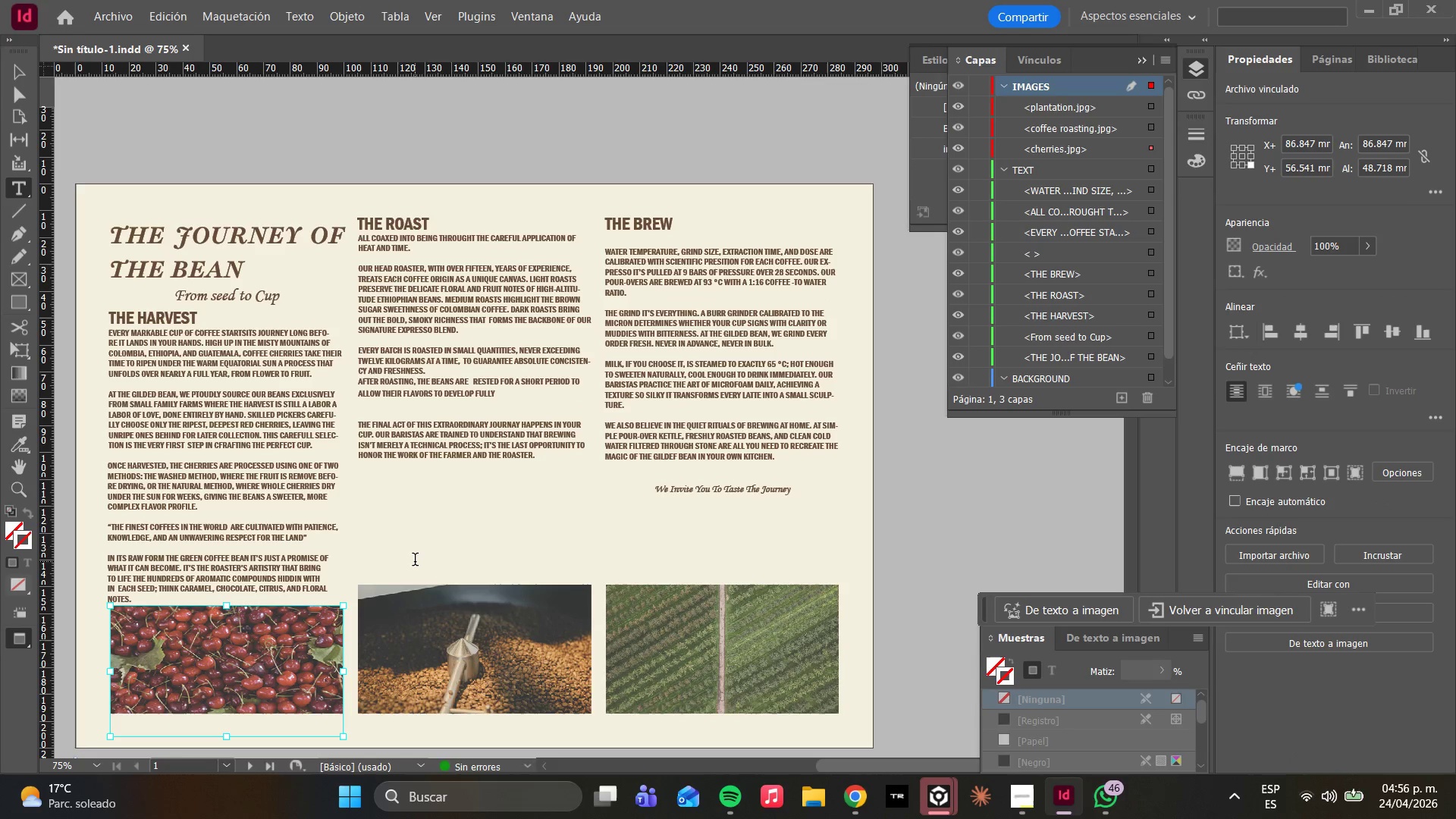 
key(Control+Z)
 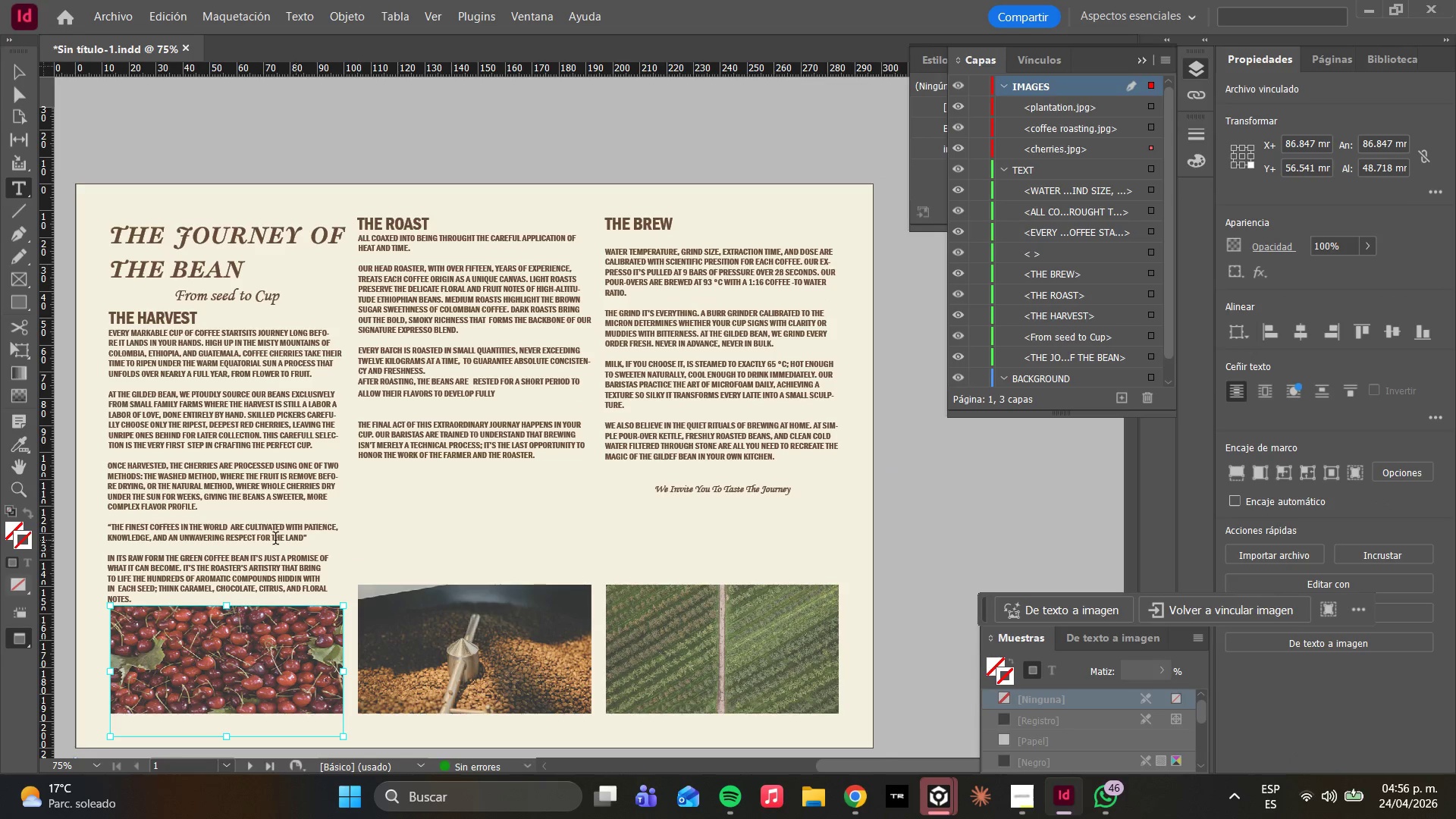 
key(Control+Z)
 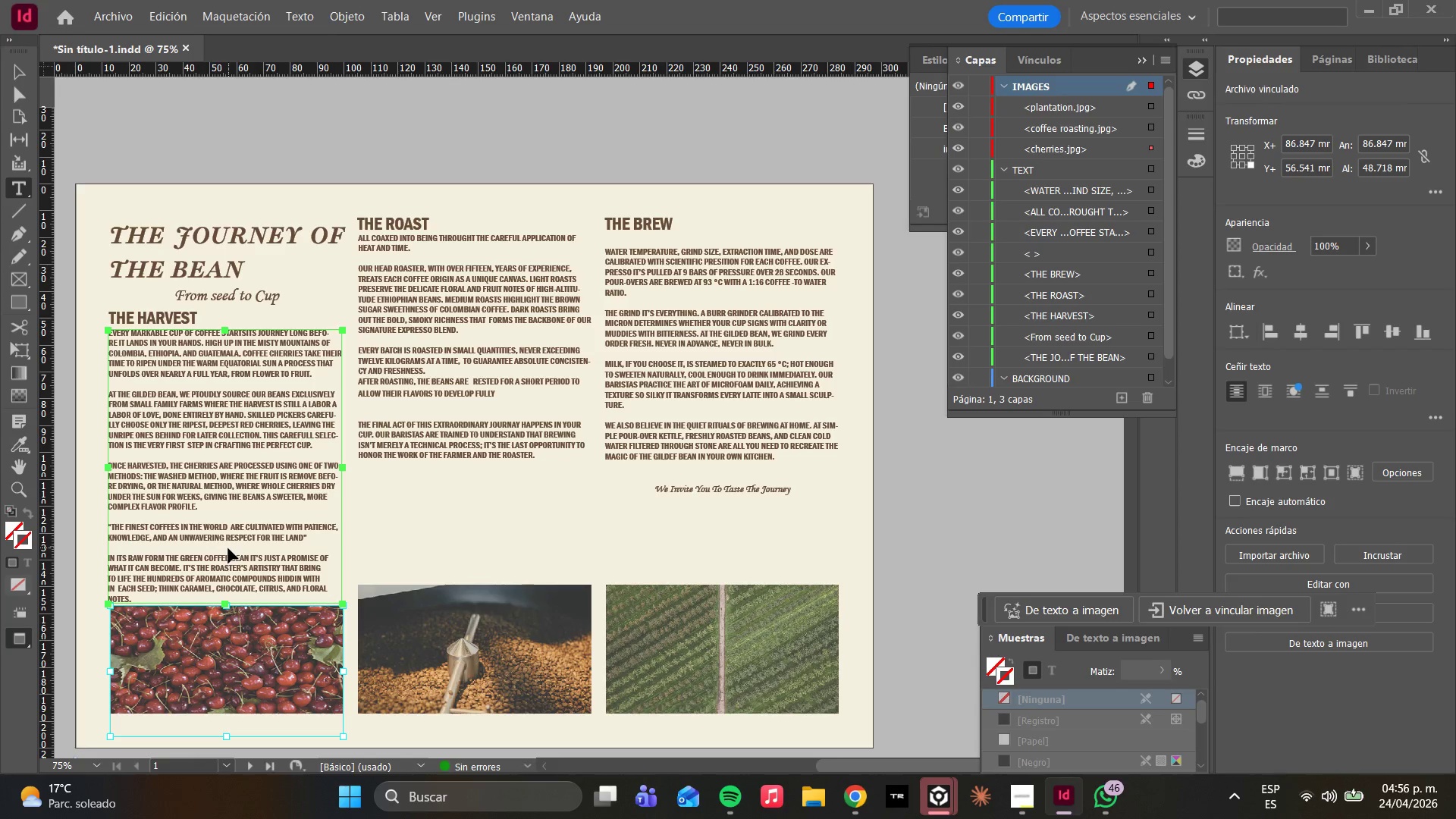 
key(Control+Z)
 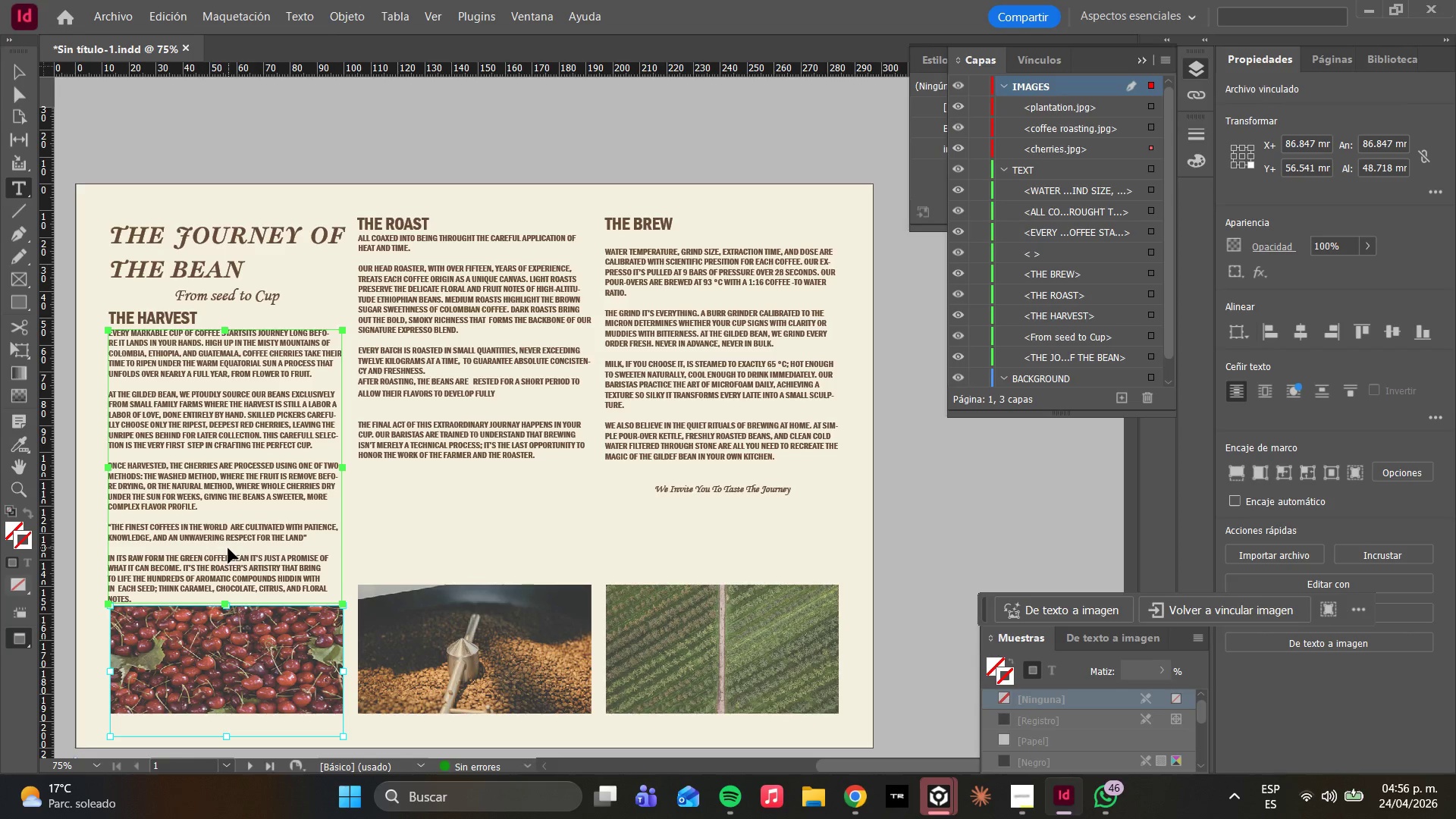 
key(Control+Z)
 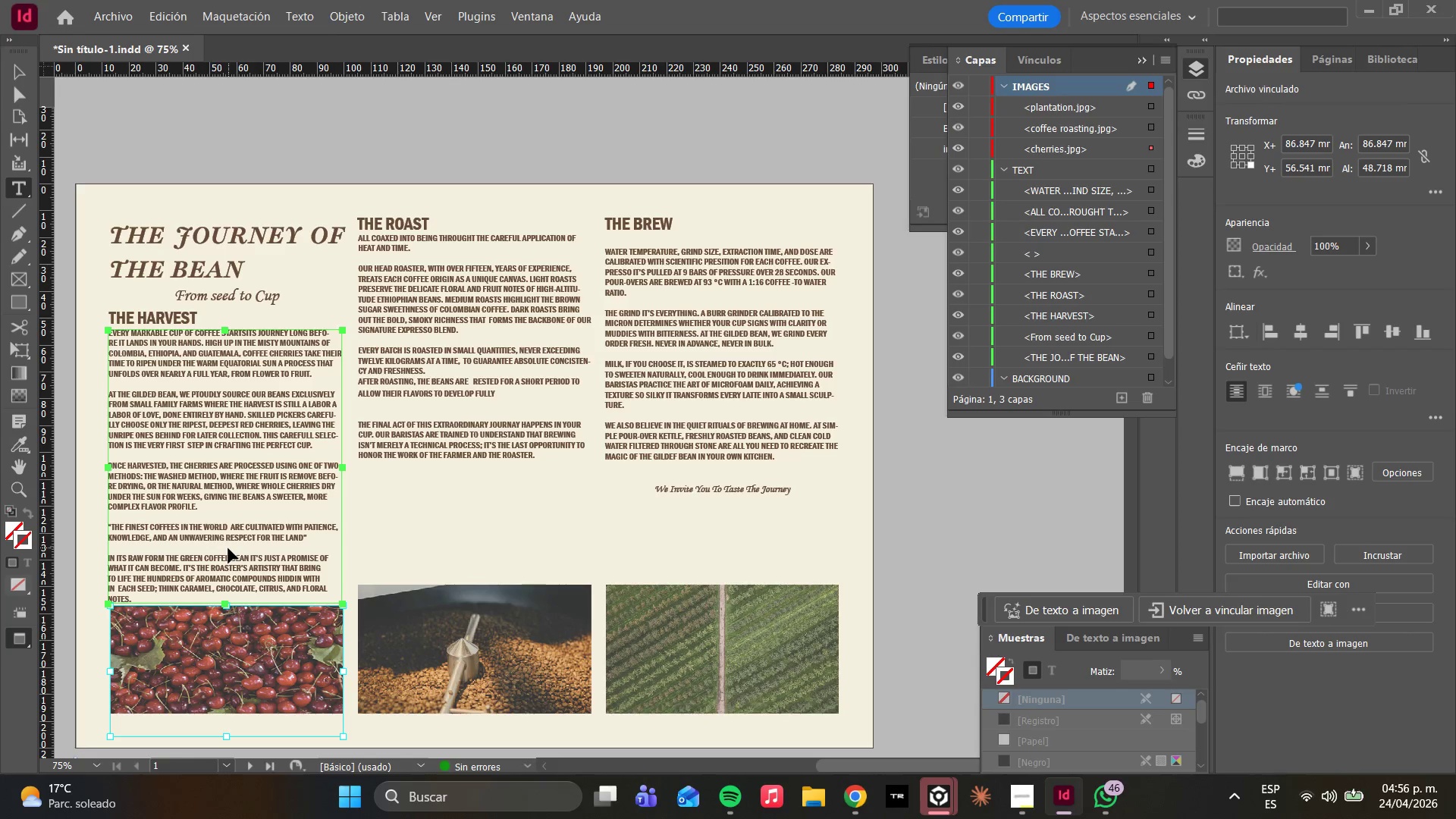 
key(Control+Z)
 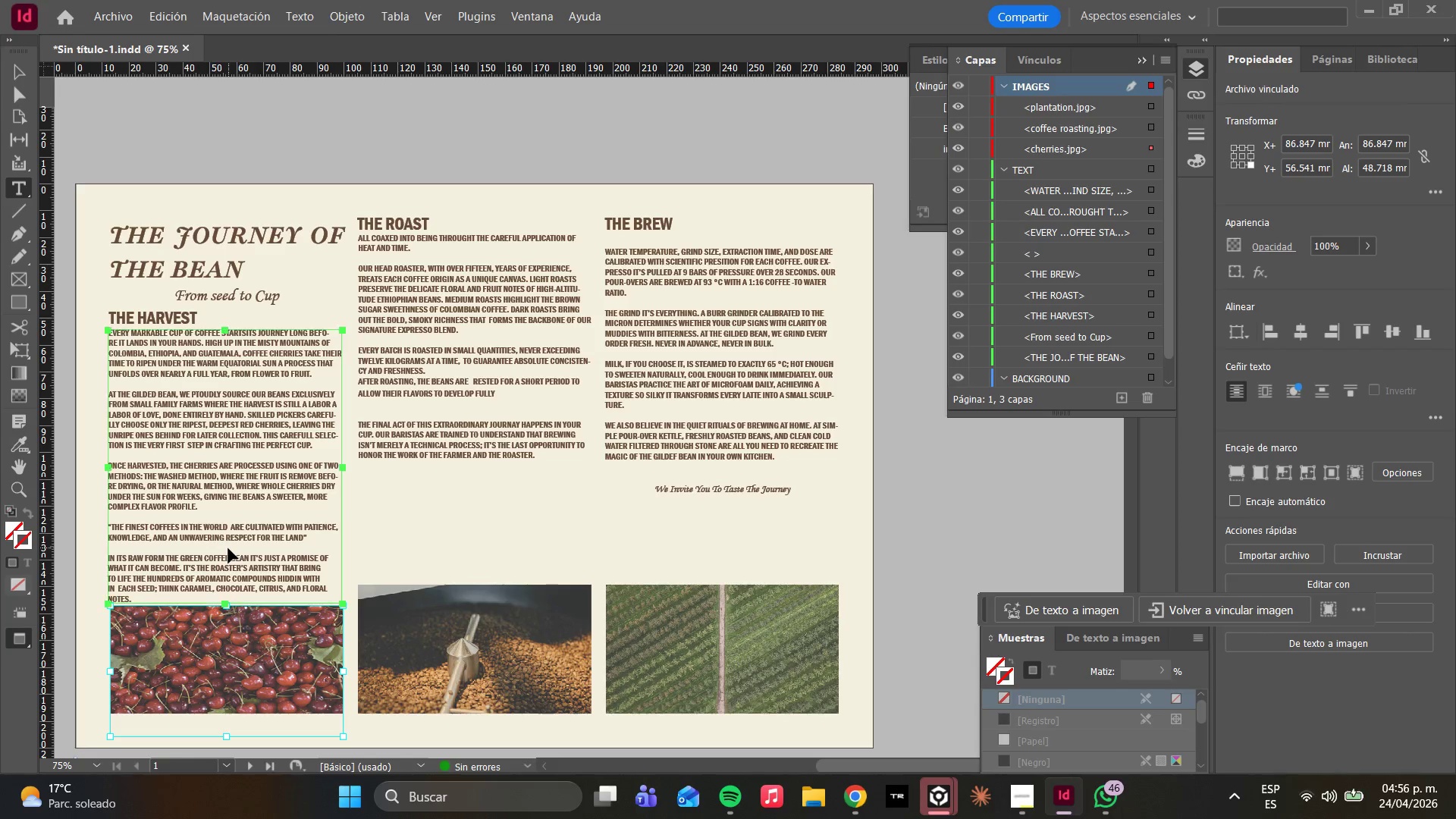 
key(Control+Z)
 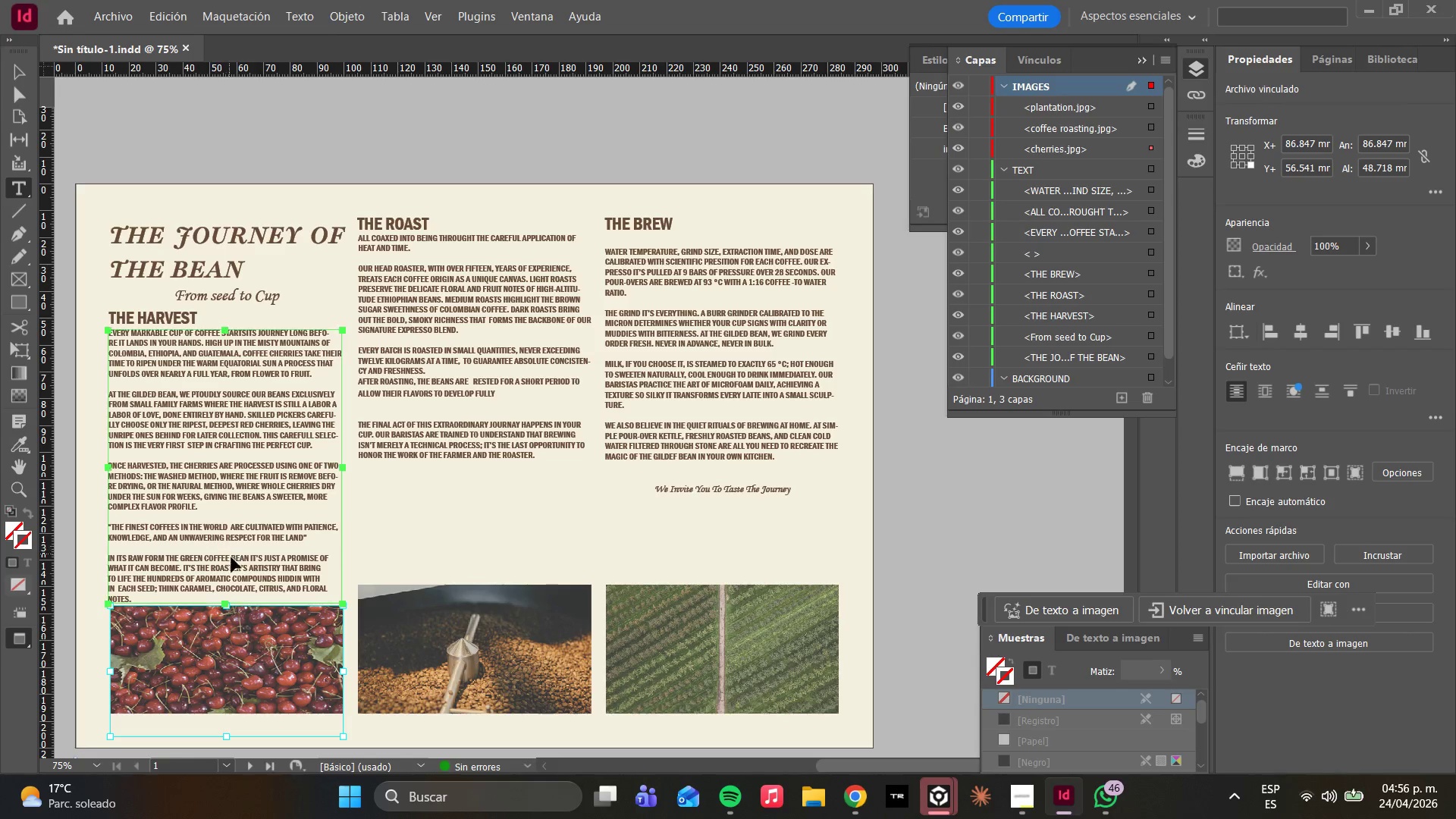 
key(Control+Z)
 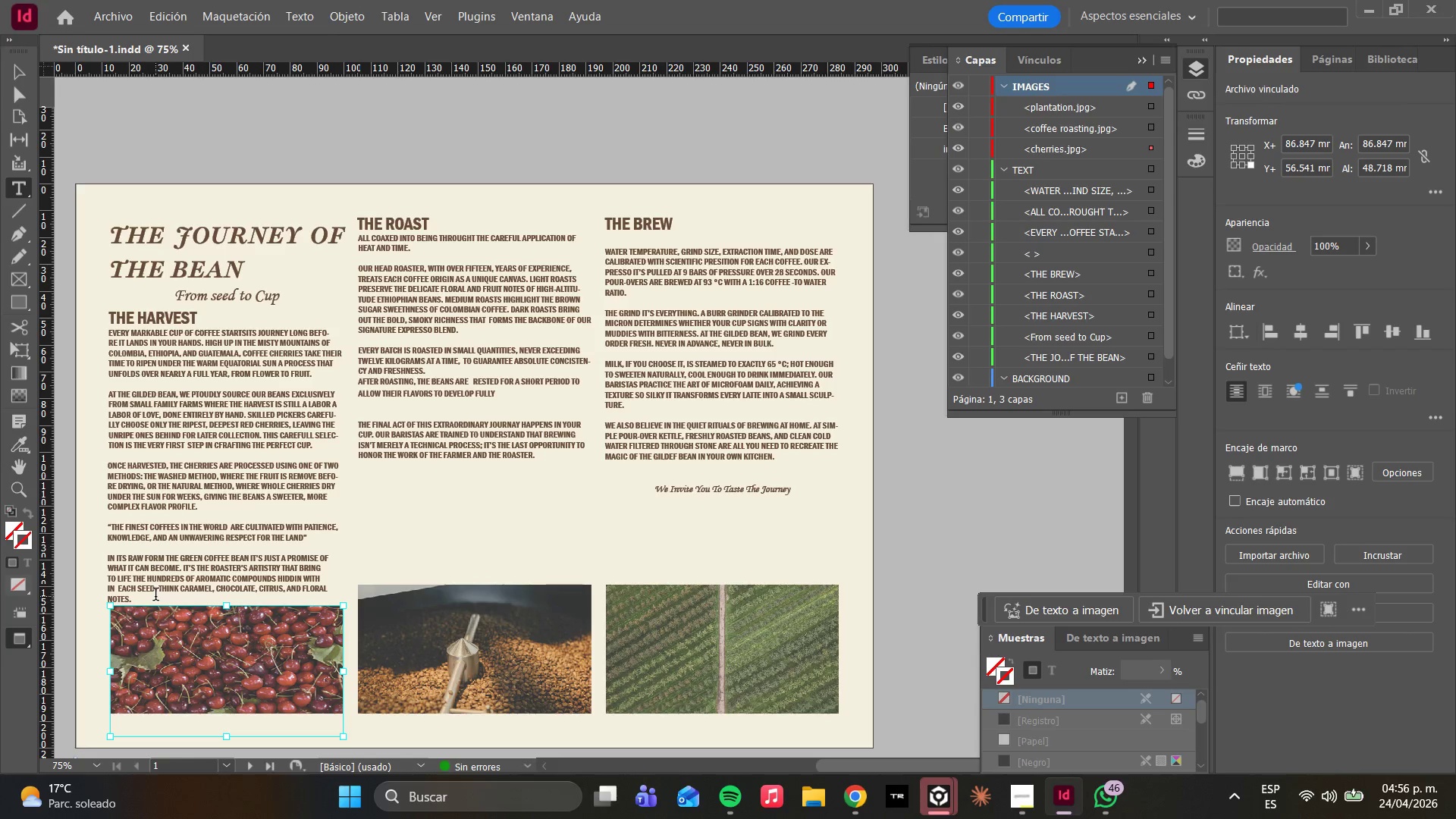 
wait(15.48)
 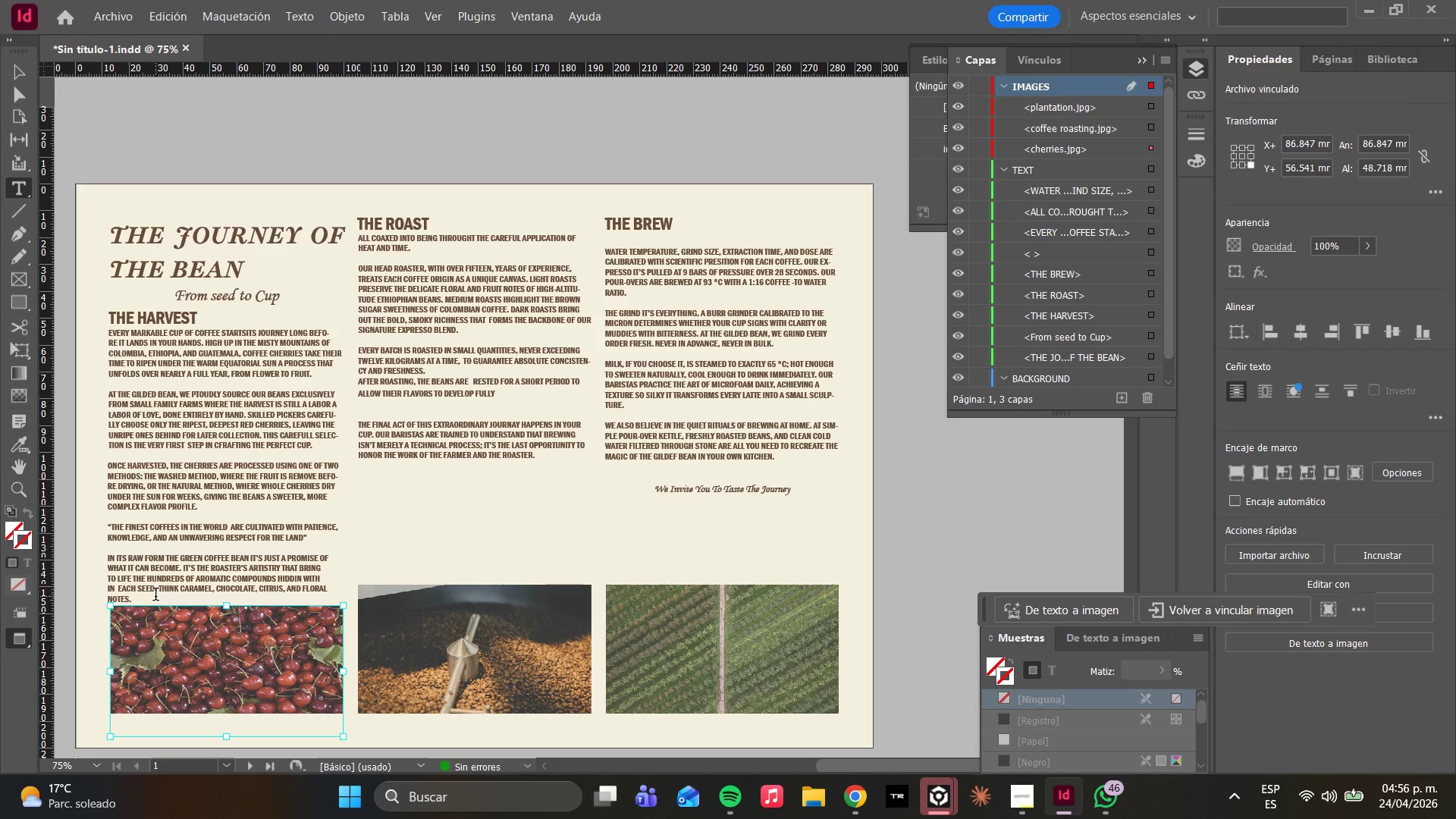 
left_click([173, 583])
 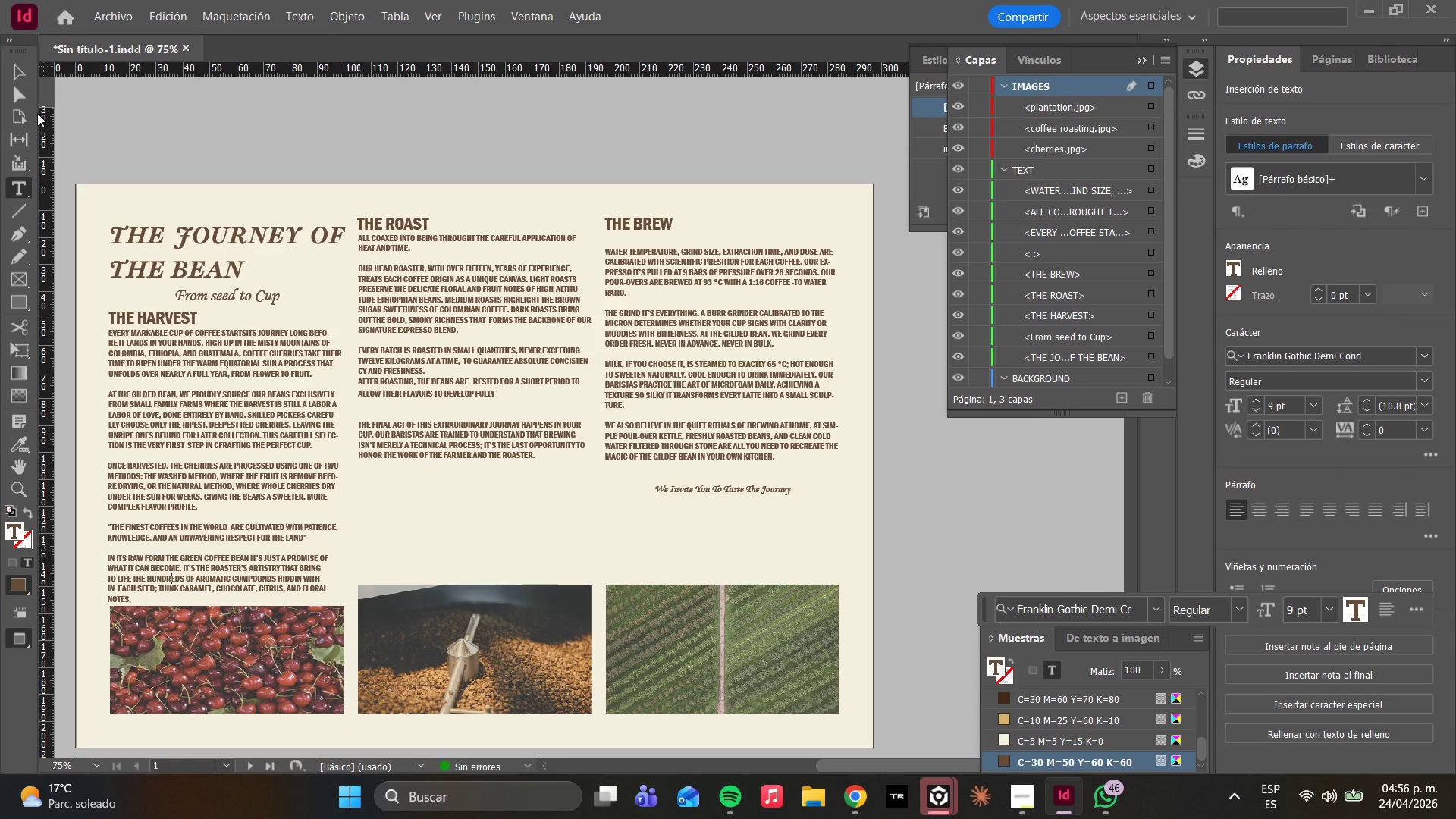 
left_click([19, 89])
 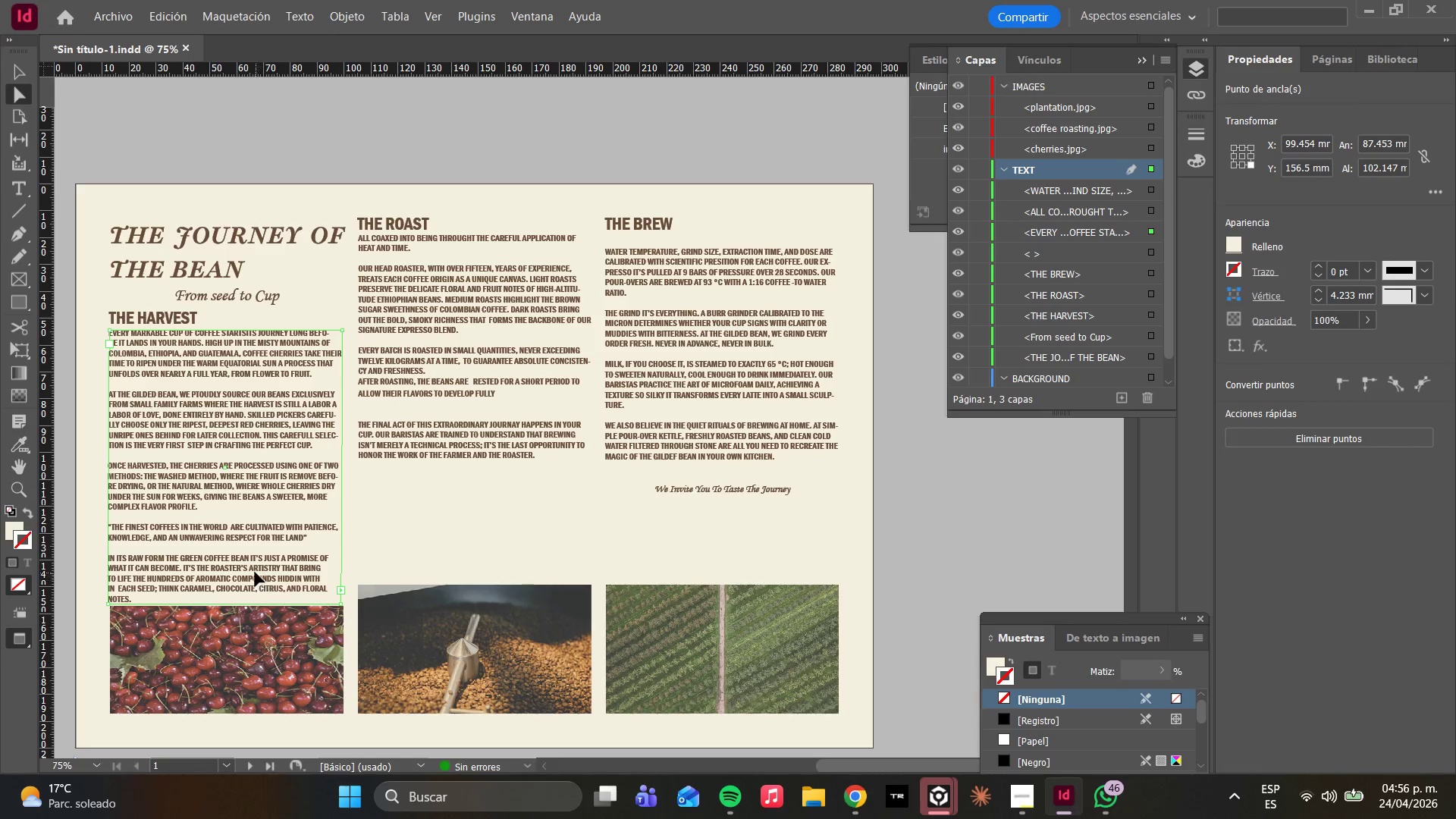 
wait(14.25)
 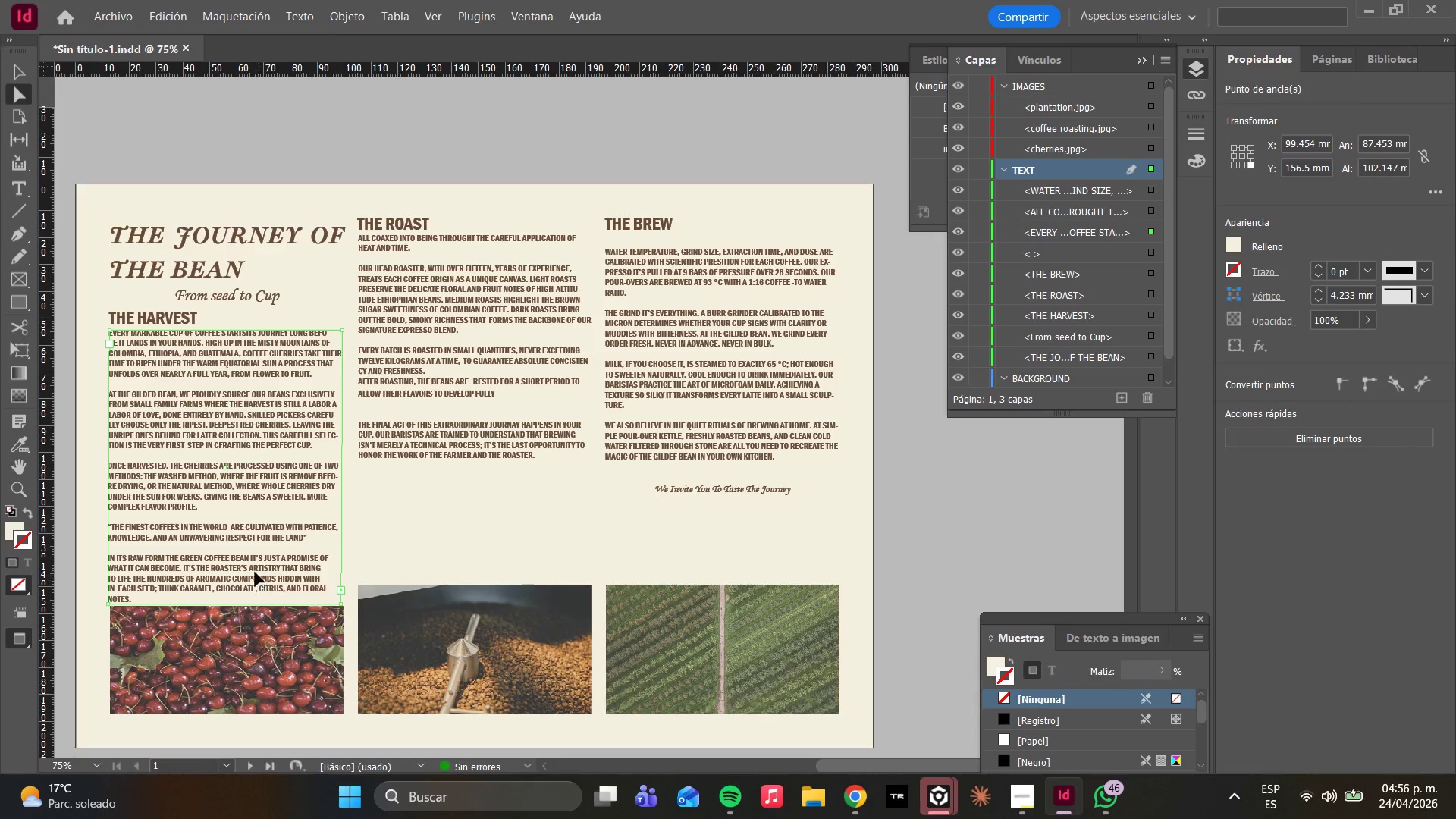 
left_click_drag(start_coordinate=[228, 610], to_coordinate=[228, 588])
 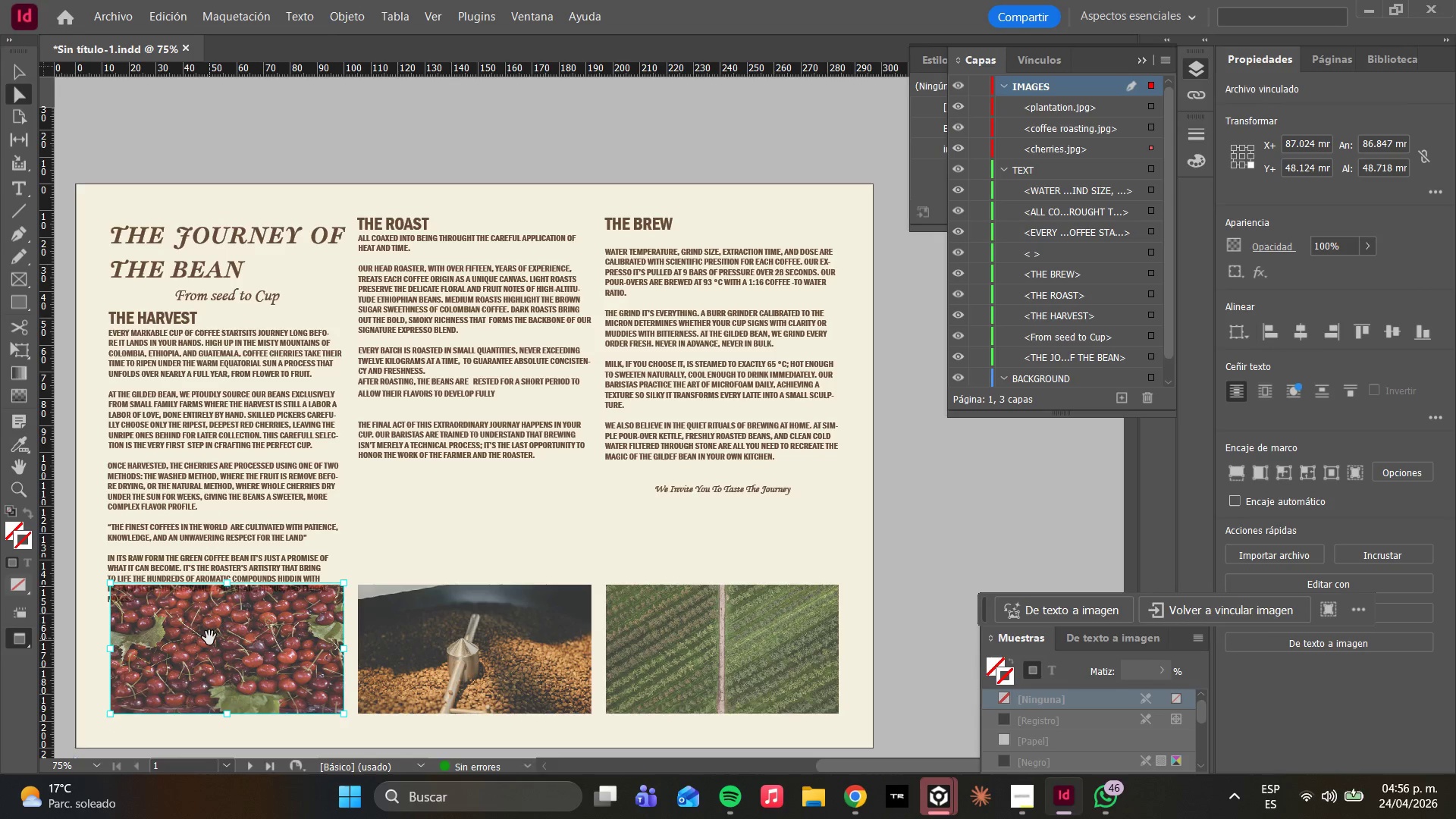 
left_click([253, 504])
 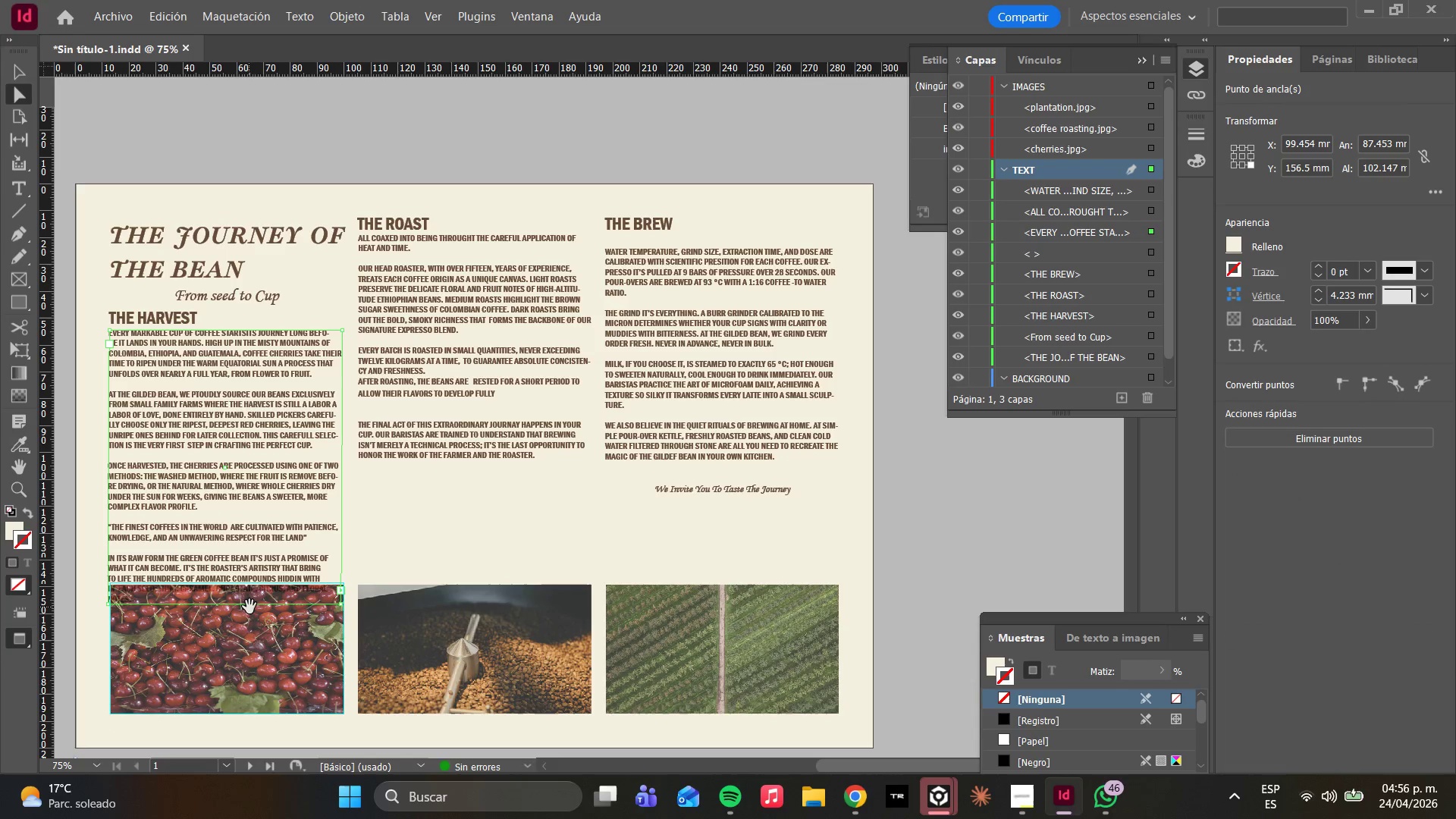 
left_click_drag(start_coordinate=[245, 607], to_coordinate=[256, 582])
 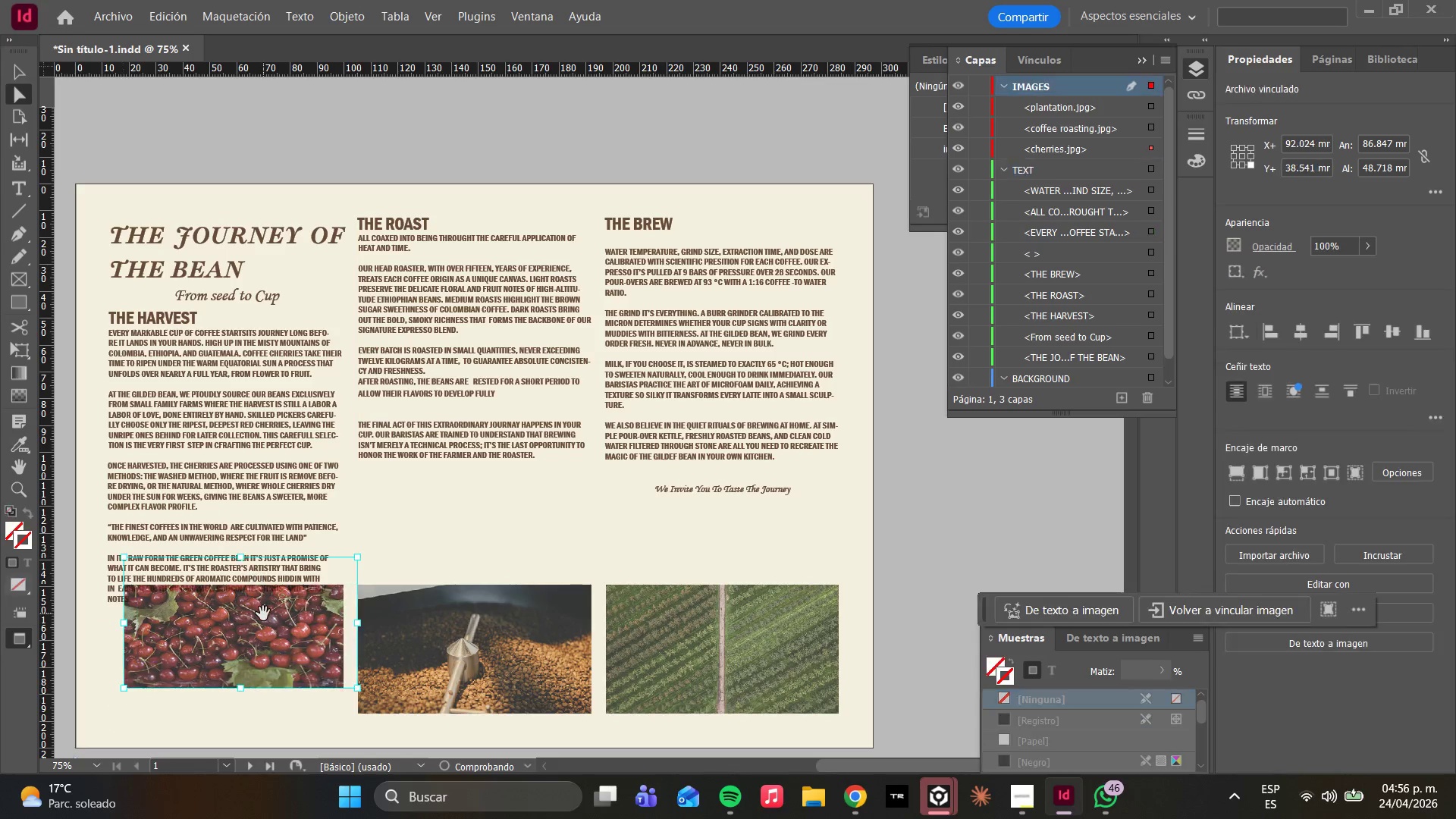 
key(Control+Z)
 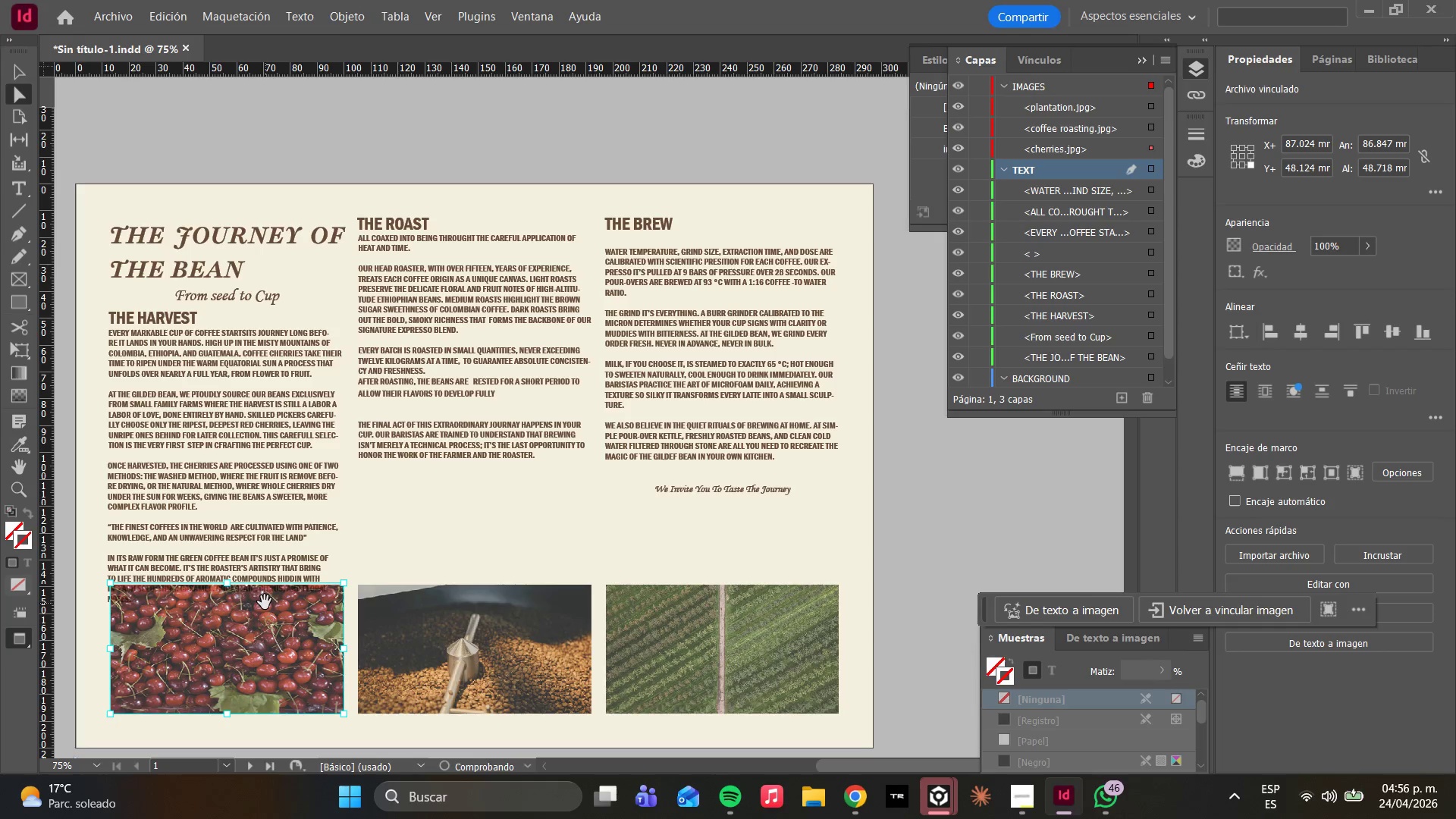 
key(Control+Z)
 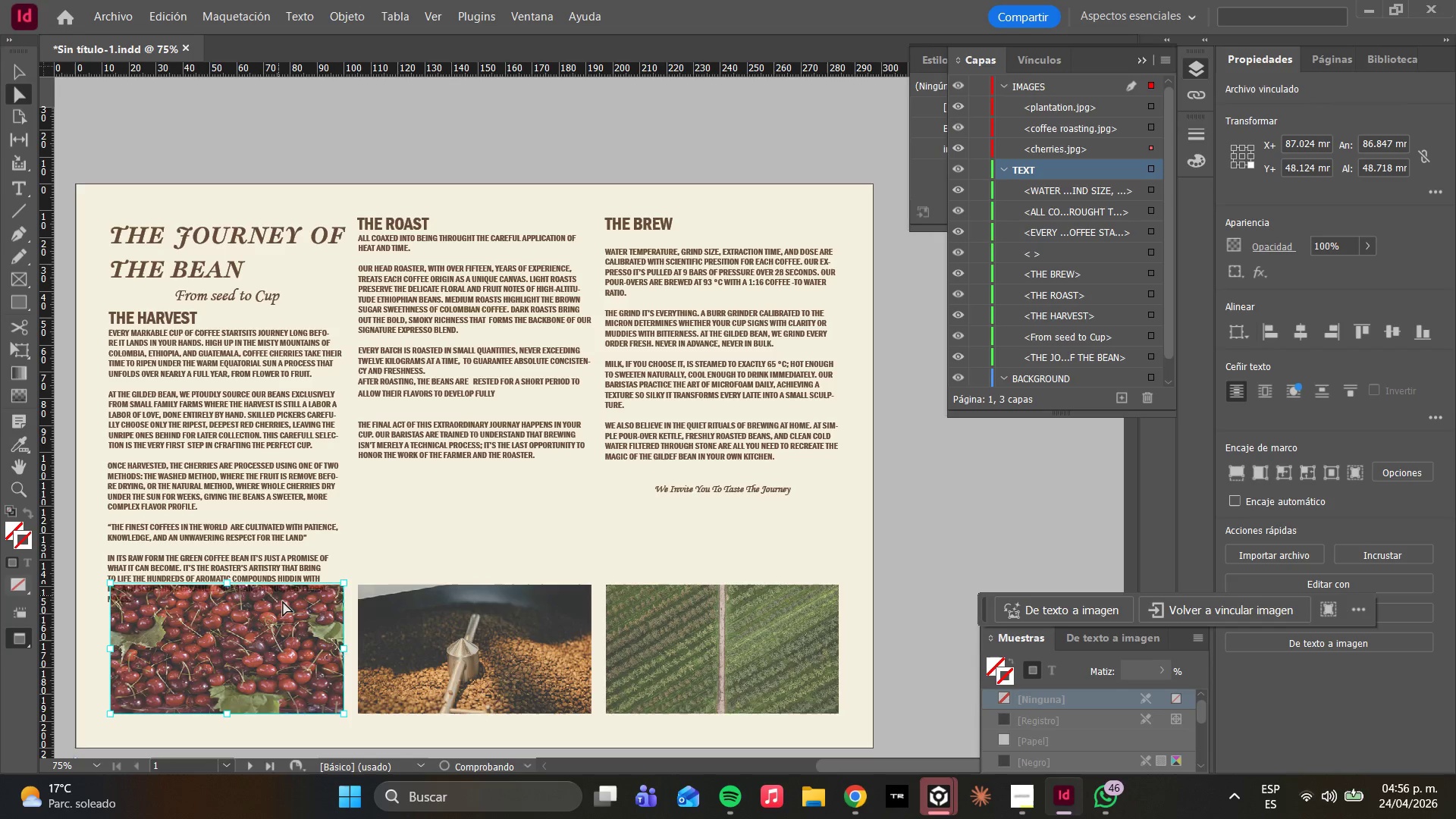 
key(Control+Z)
 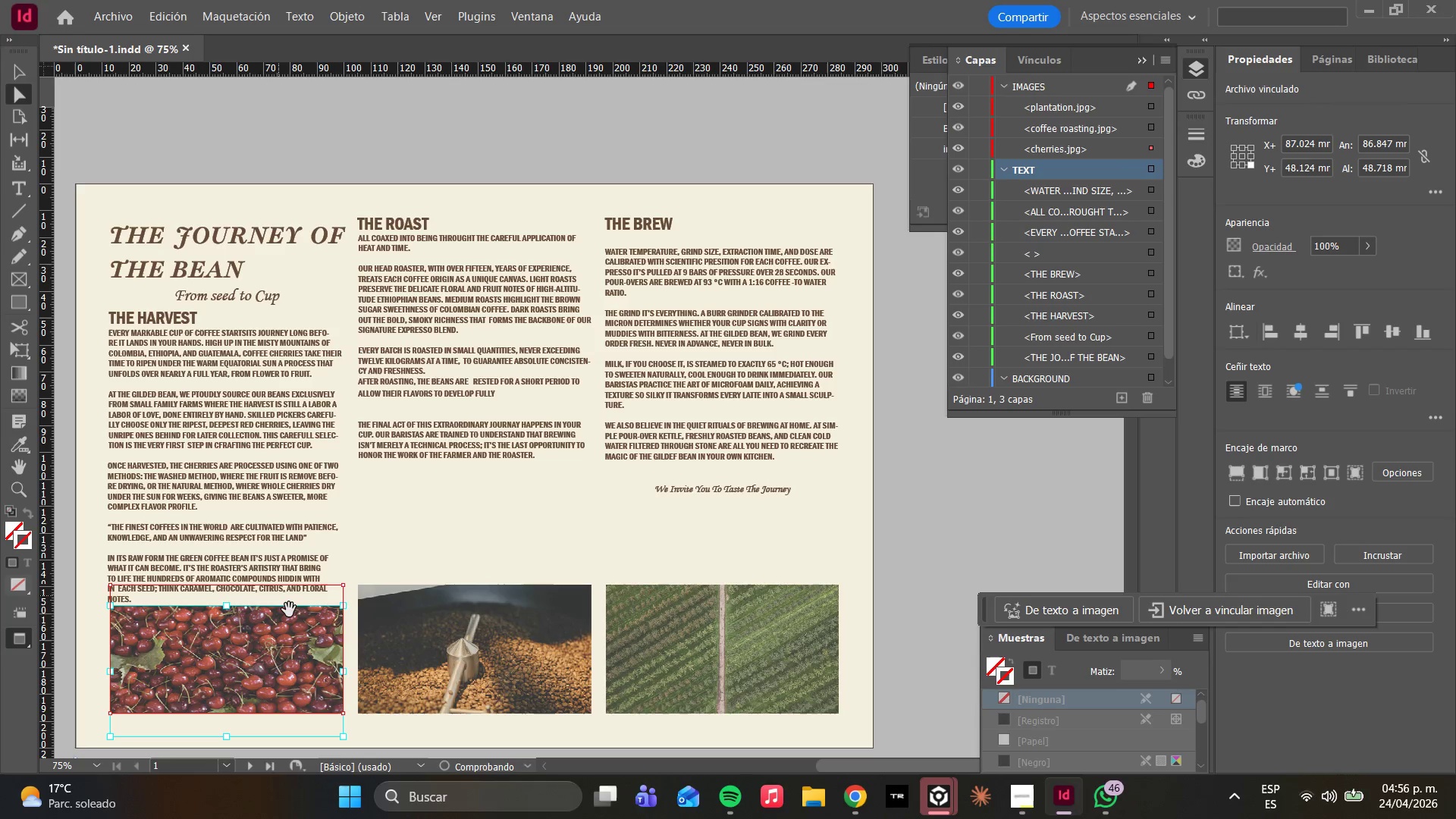 
key(Control+Z)
 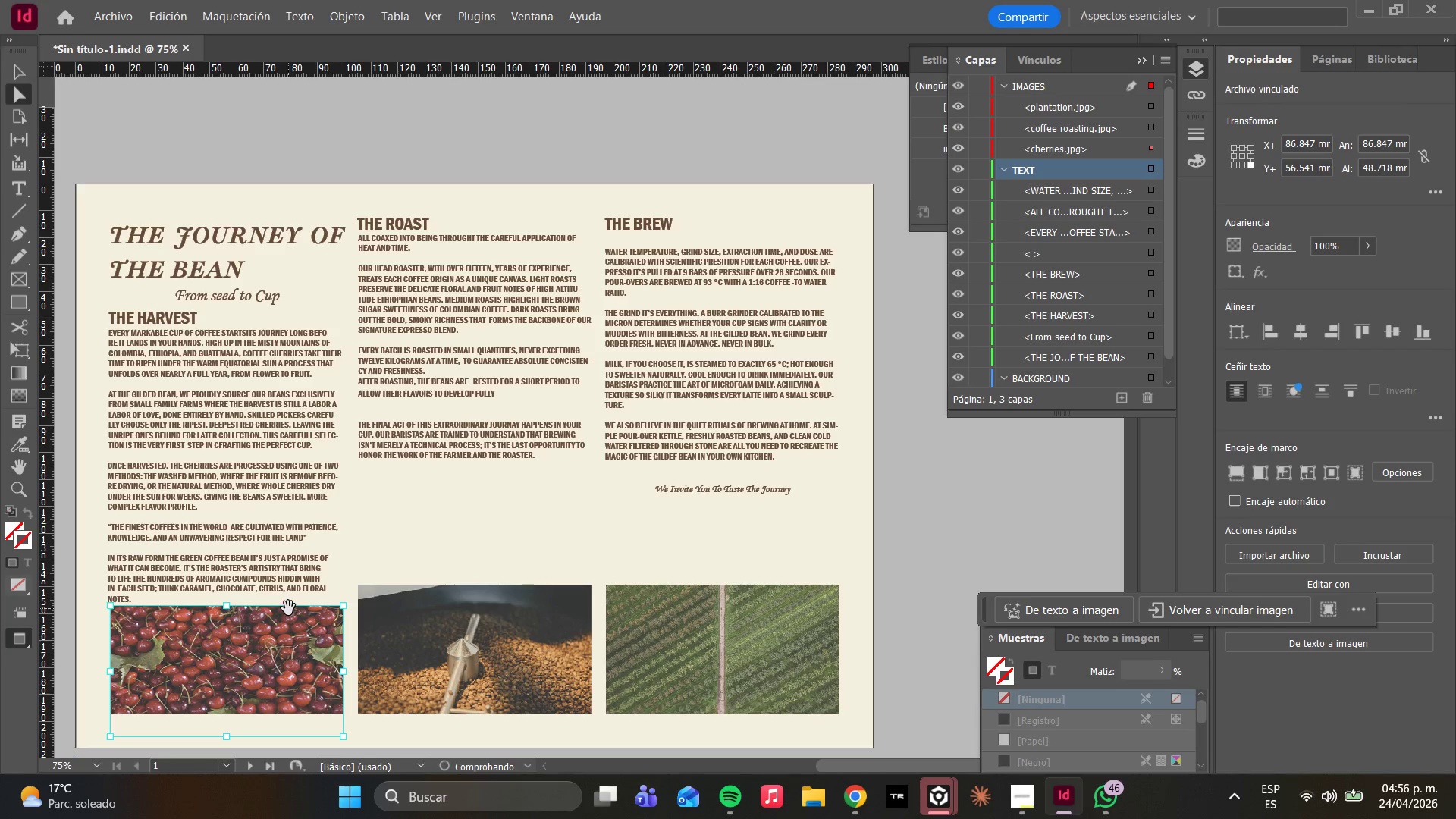 
key(Control+Z)
 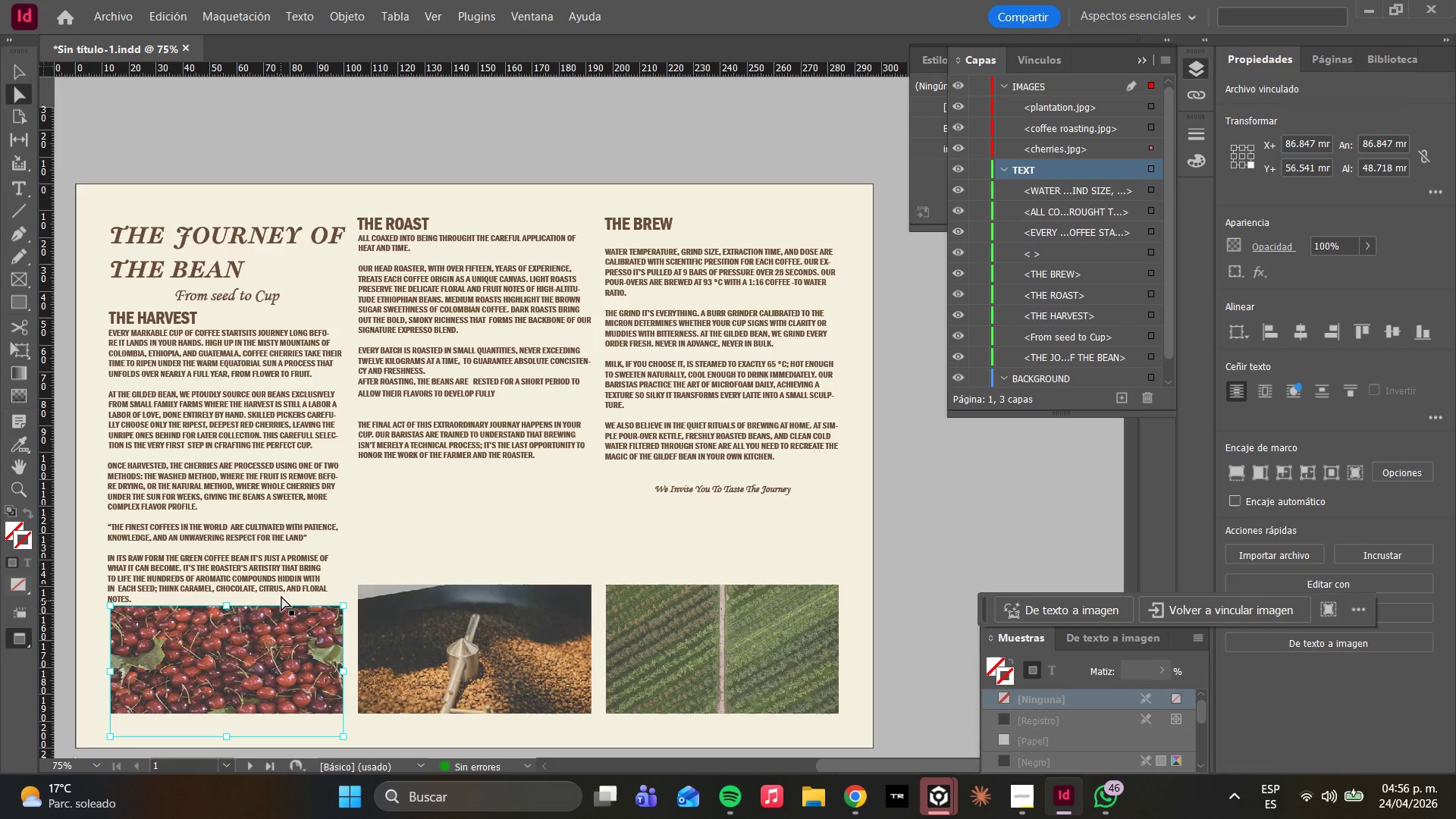 
key(Control+Z)
 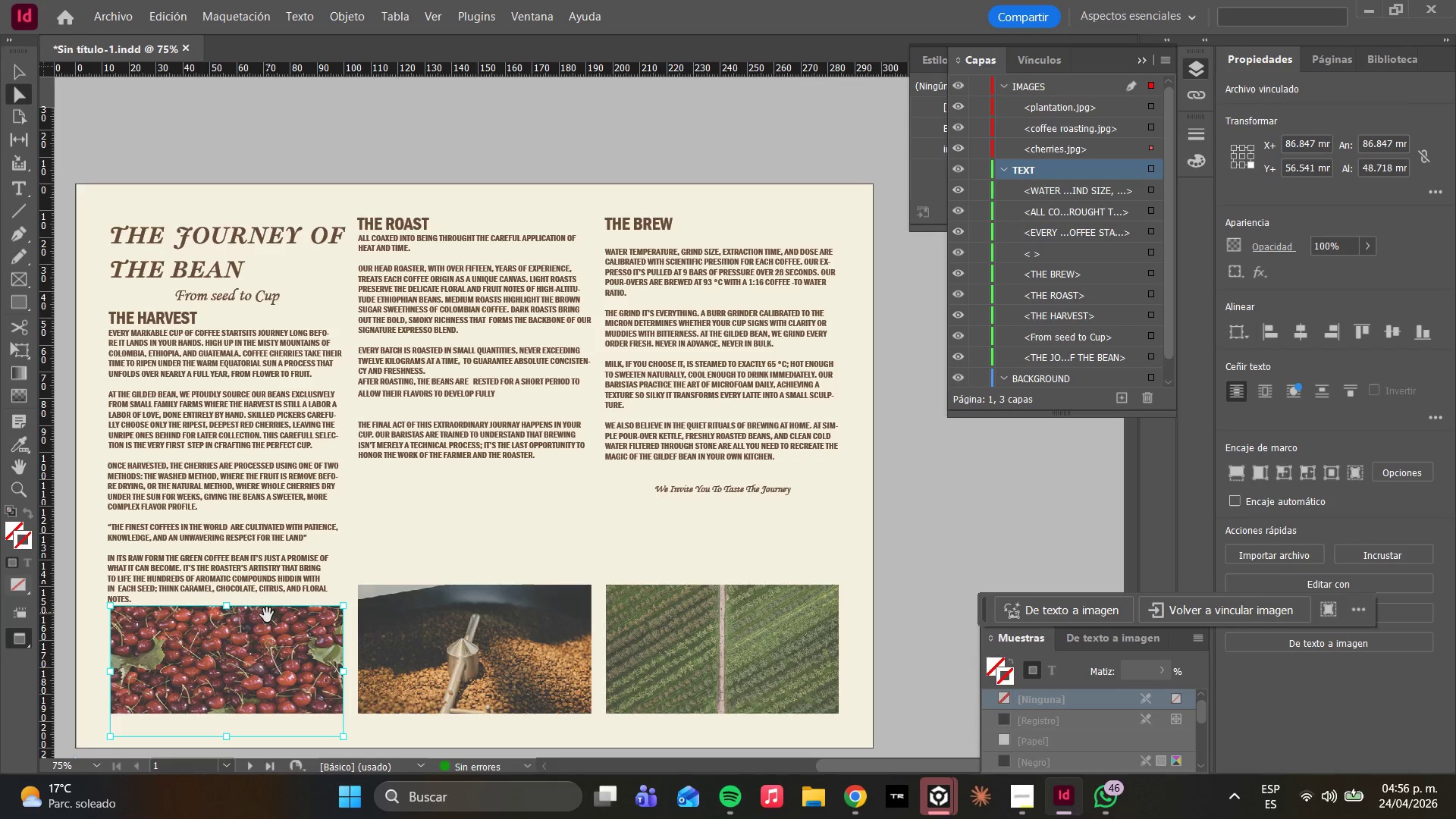 
key(Control+Z)
 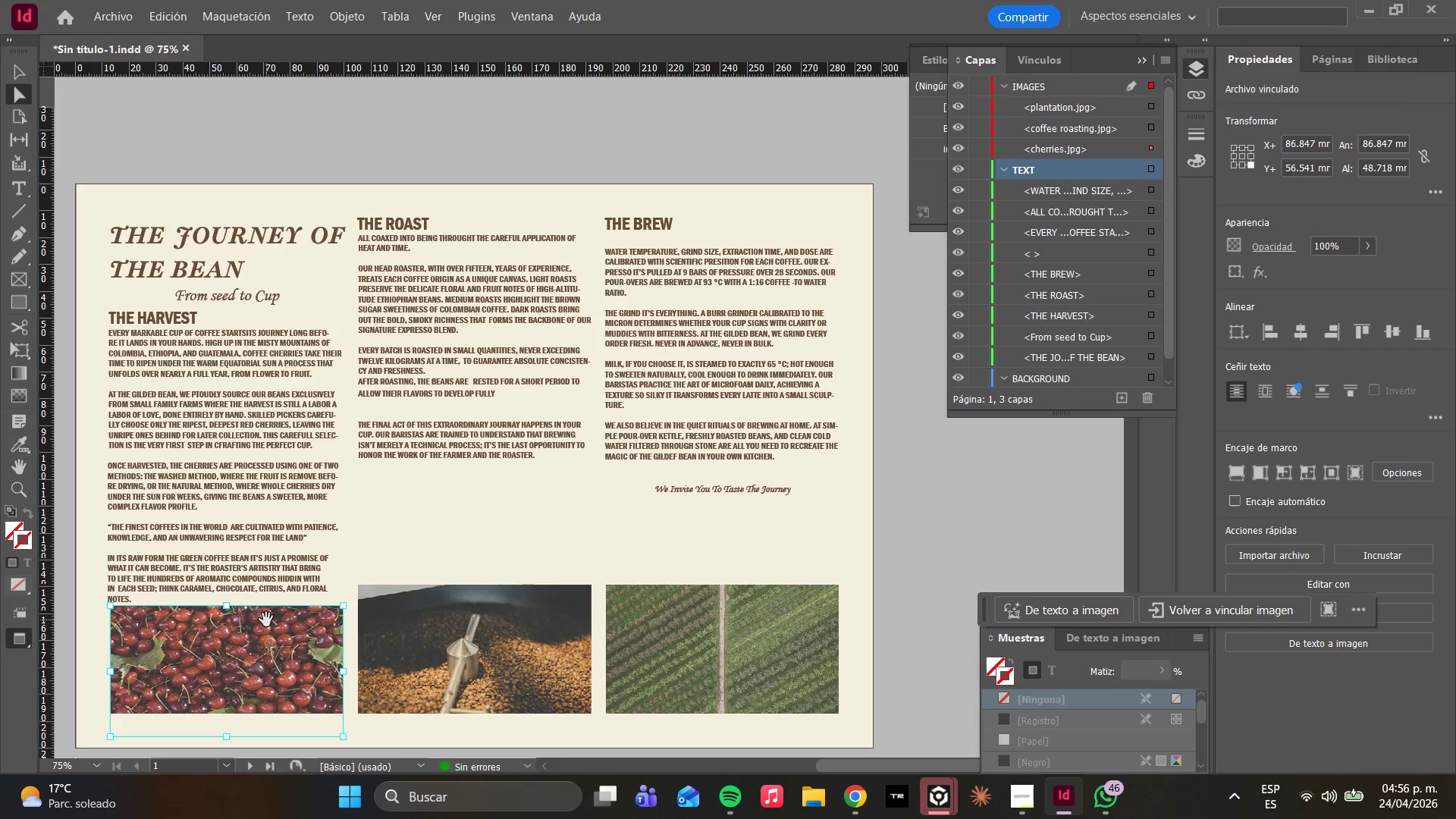 
key(Control+Z)
 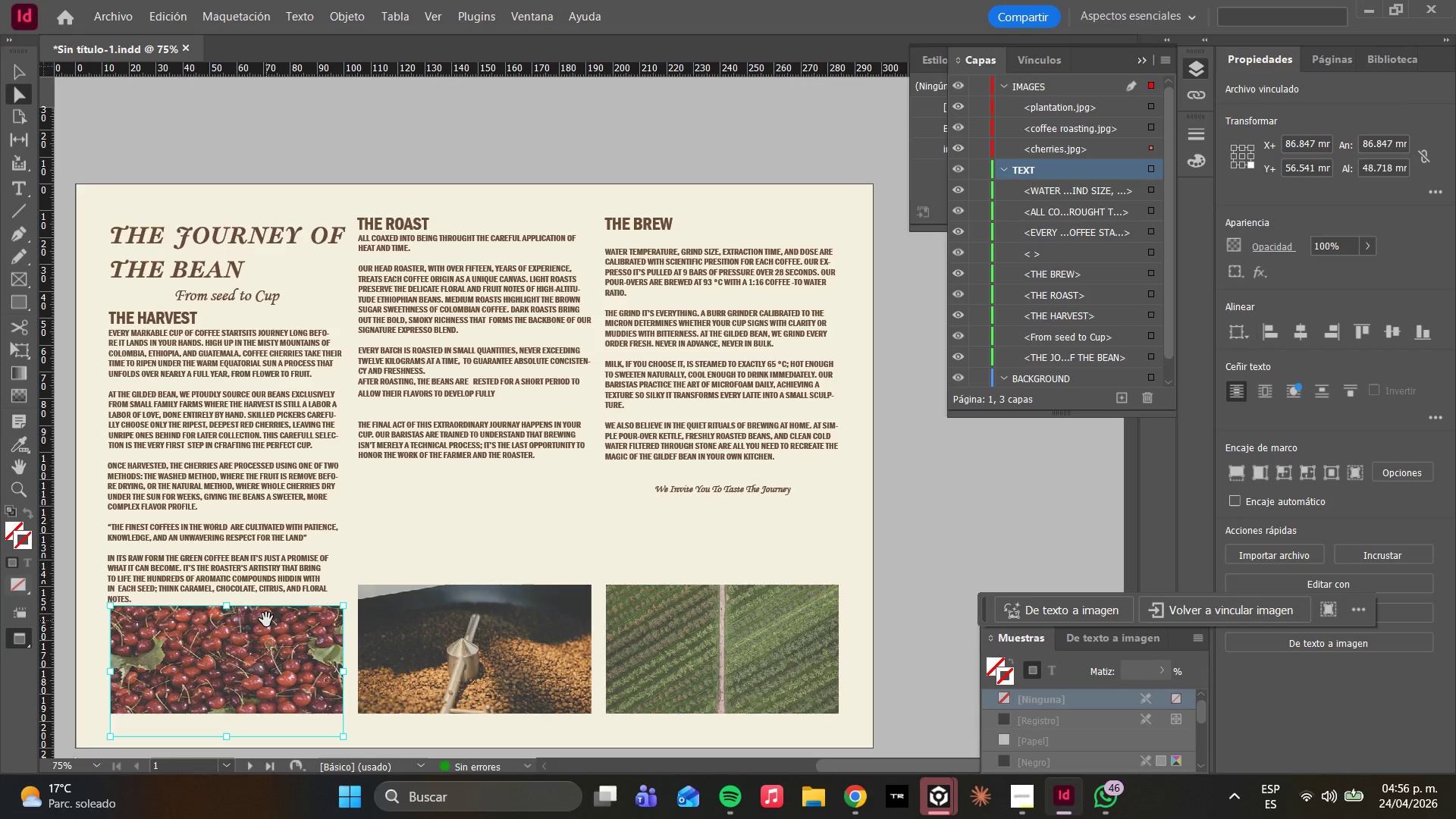 
key(Control+Z)
 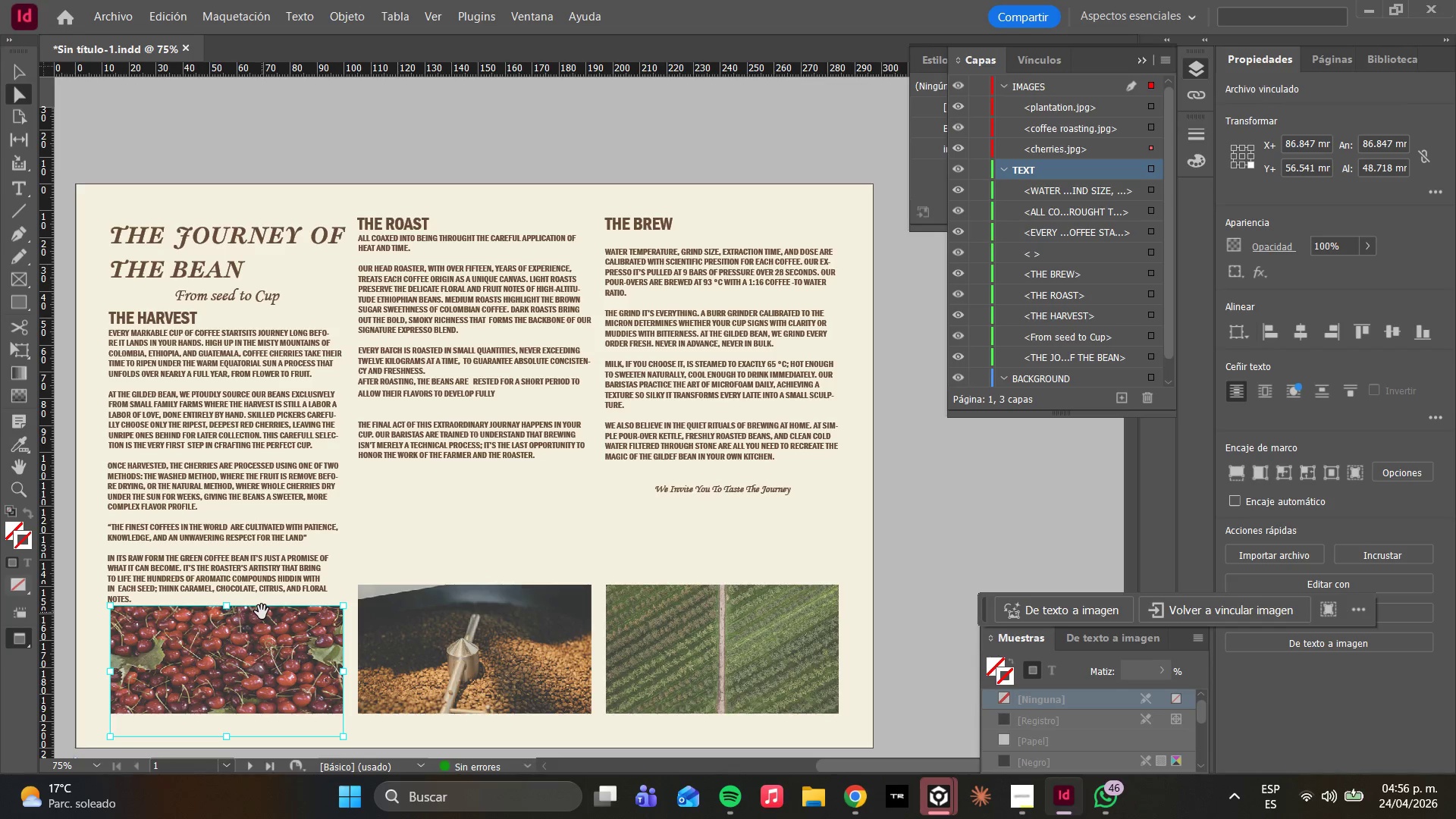 
key(Control+Z)
 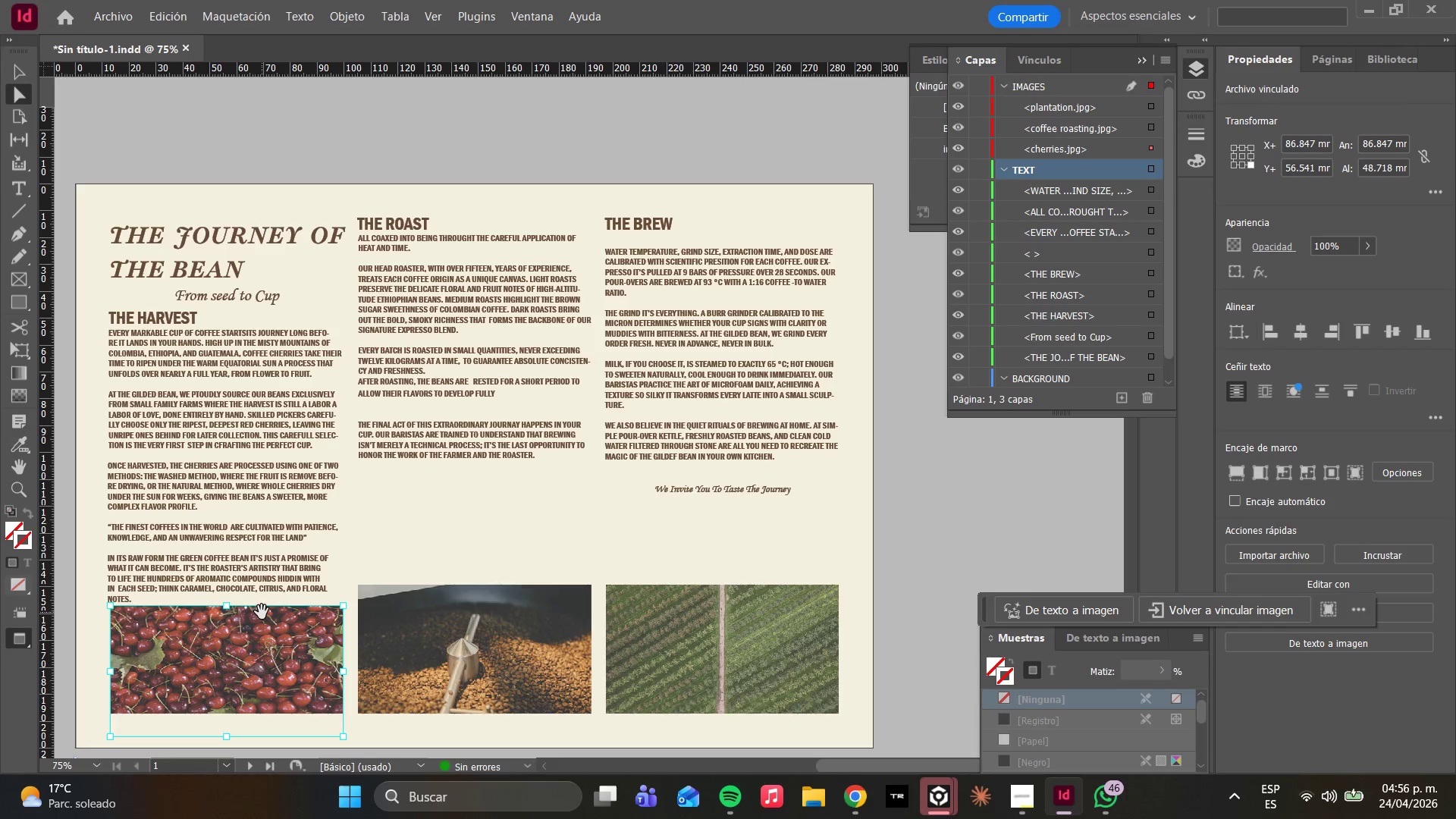 
key(Control+Z)
 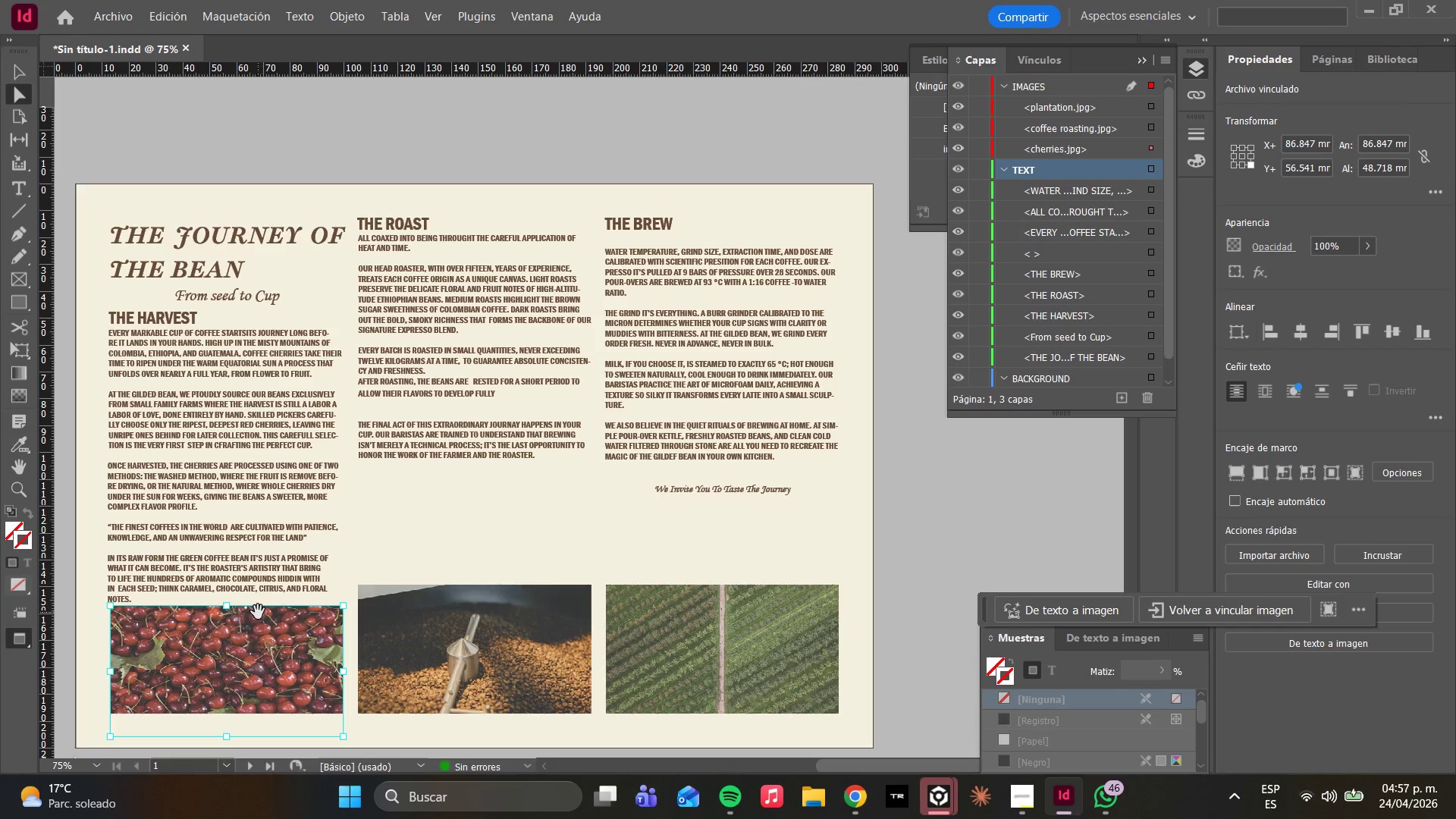 
key(Control+Z)
 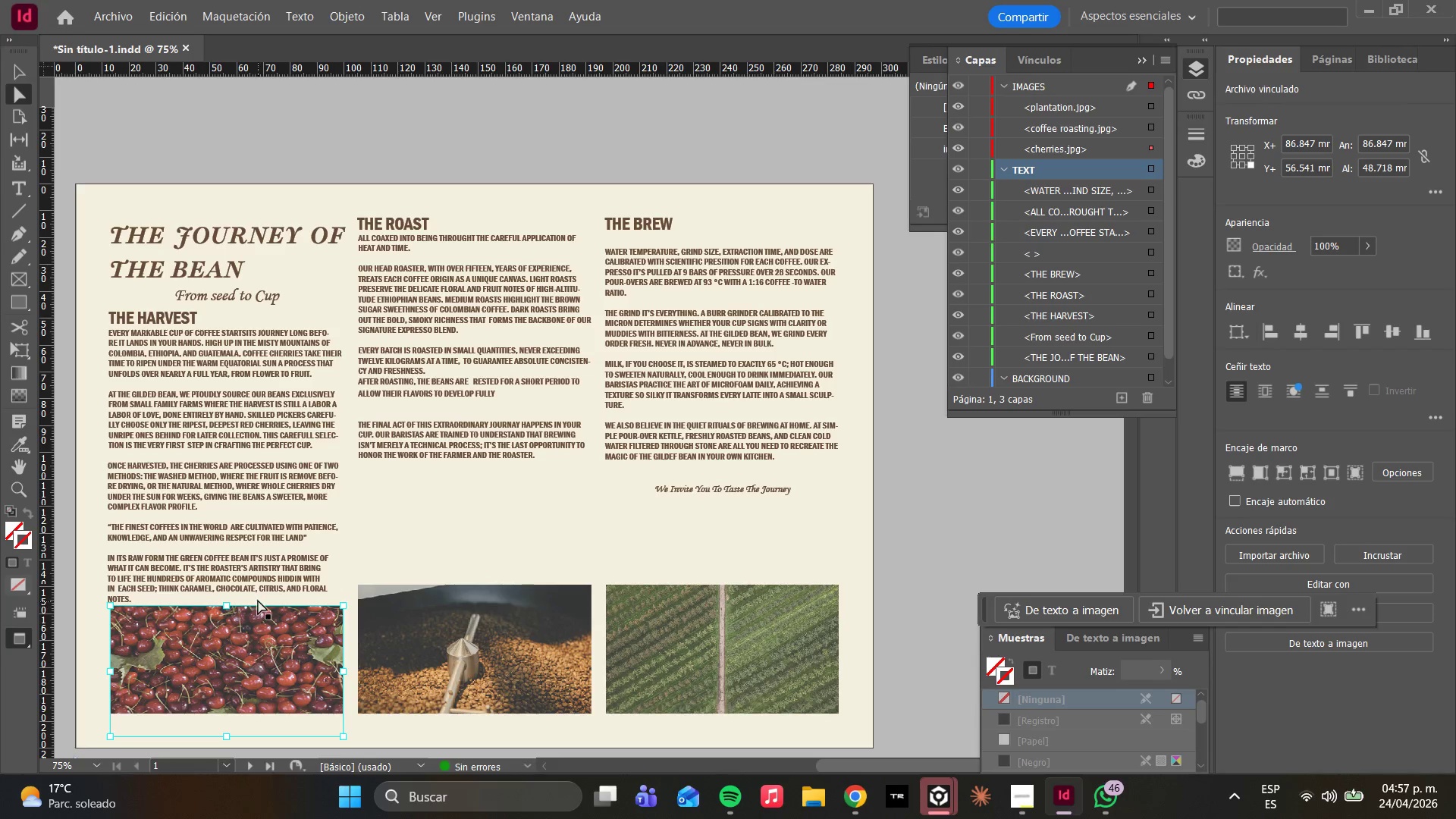 
key(Control+Z)
 